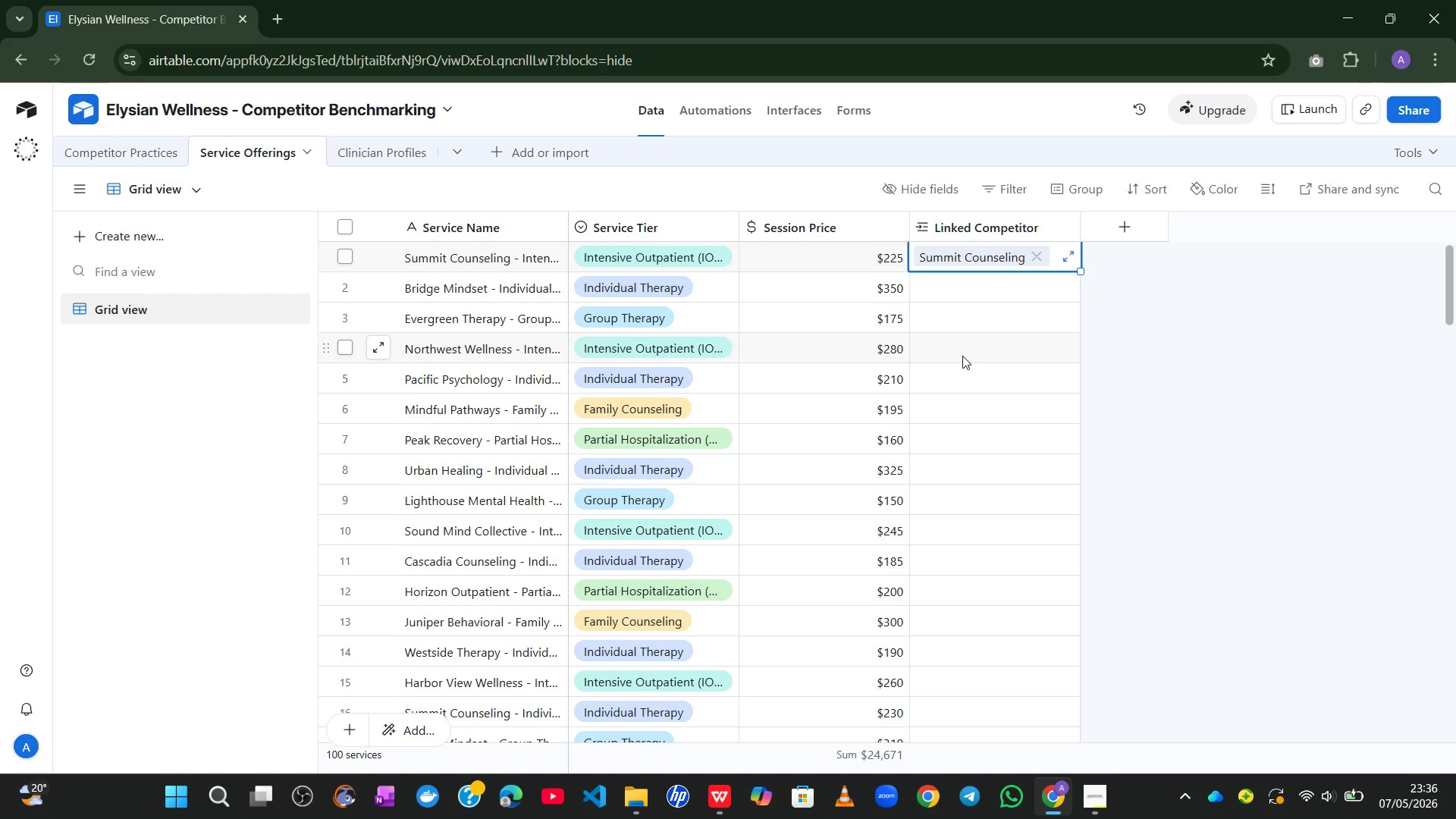 
left_click([149, 152])
 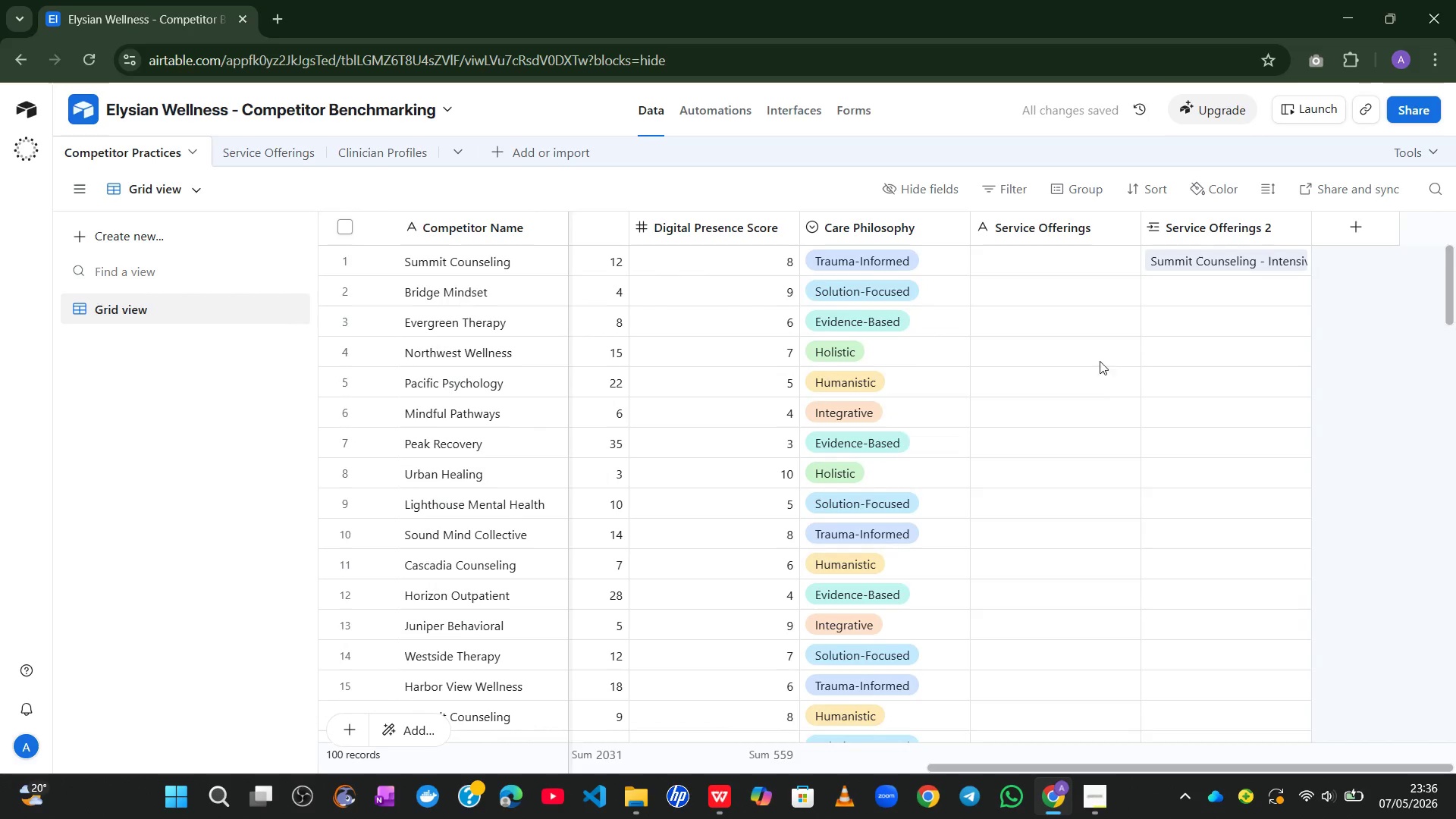 
wait(7.38)
 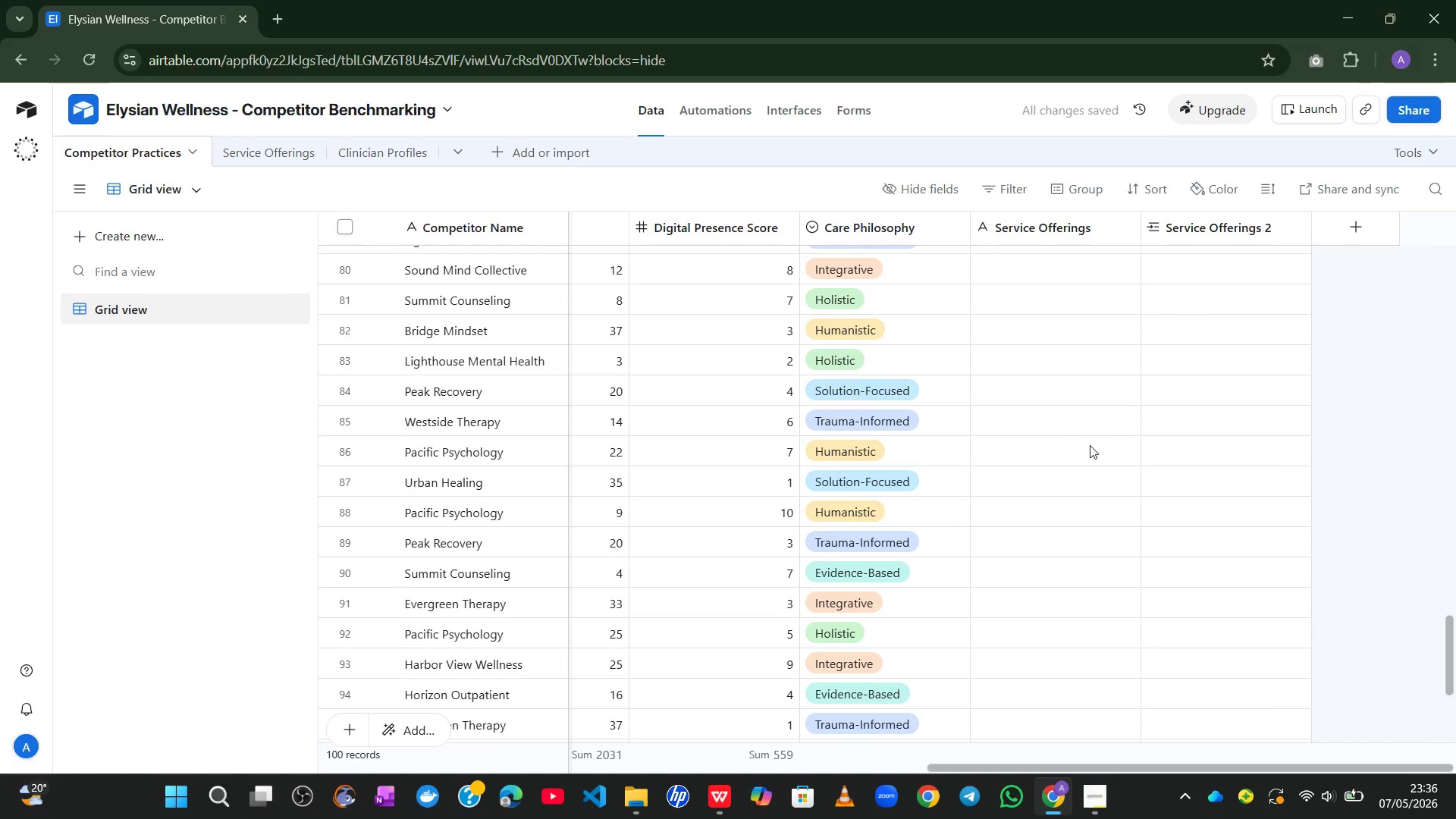 
right_click([1078, 228])
 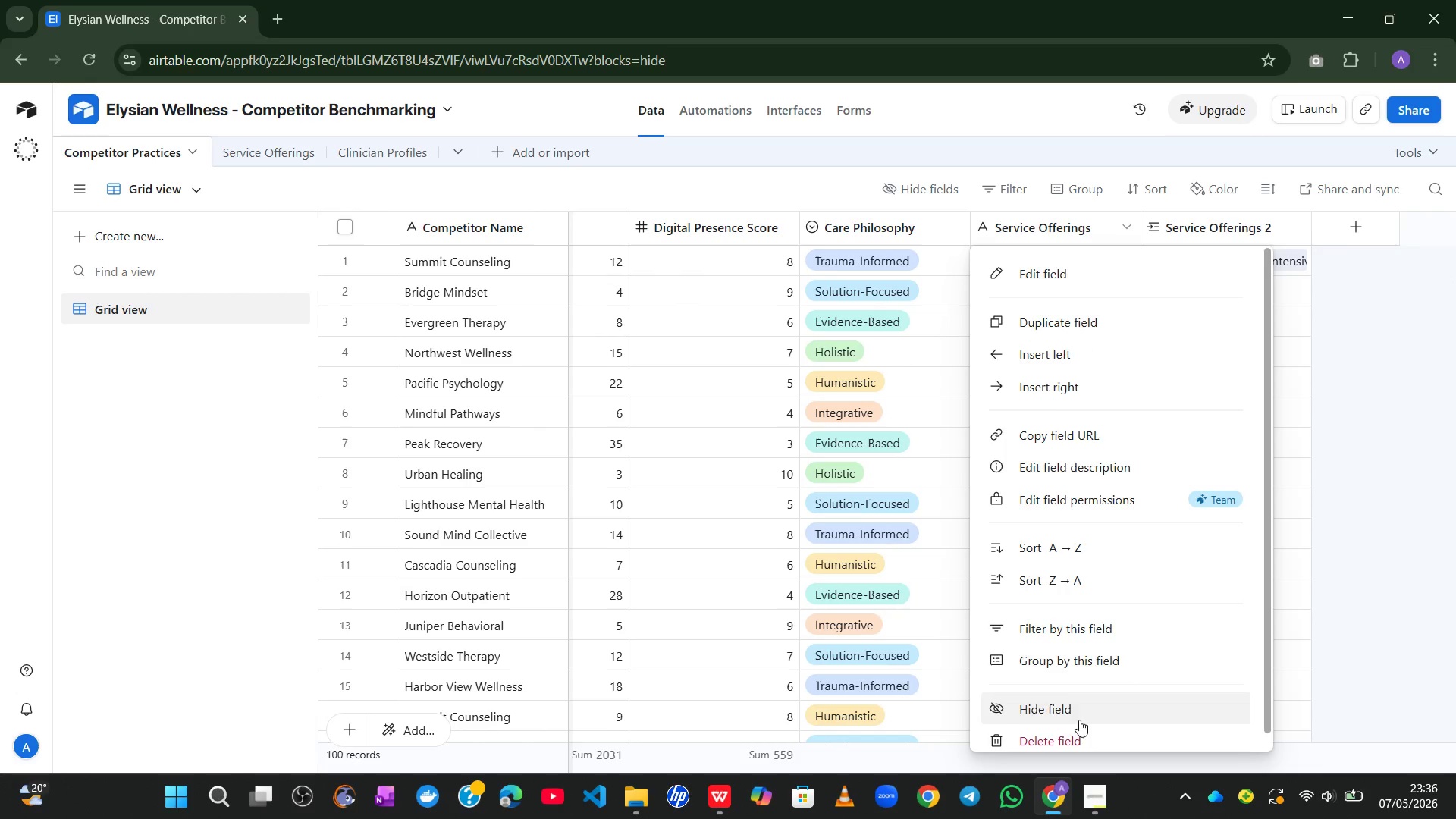 
left_click([1078, 734])
 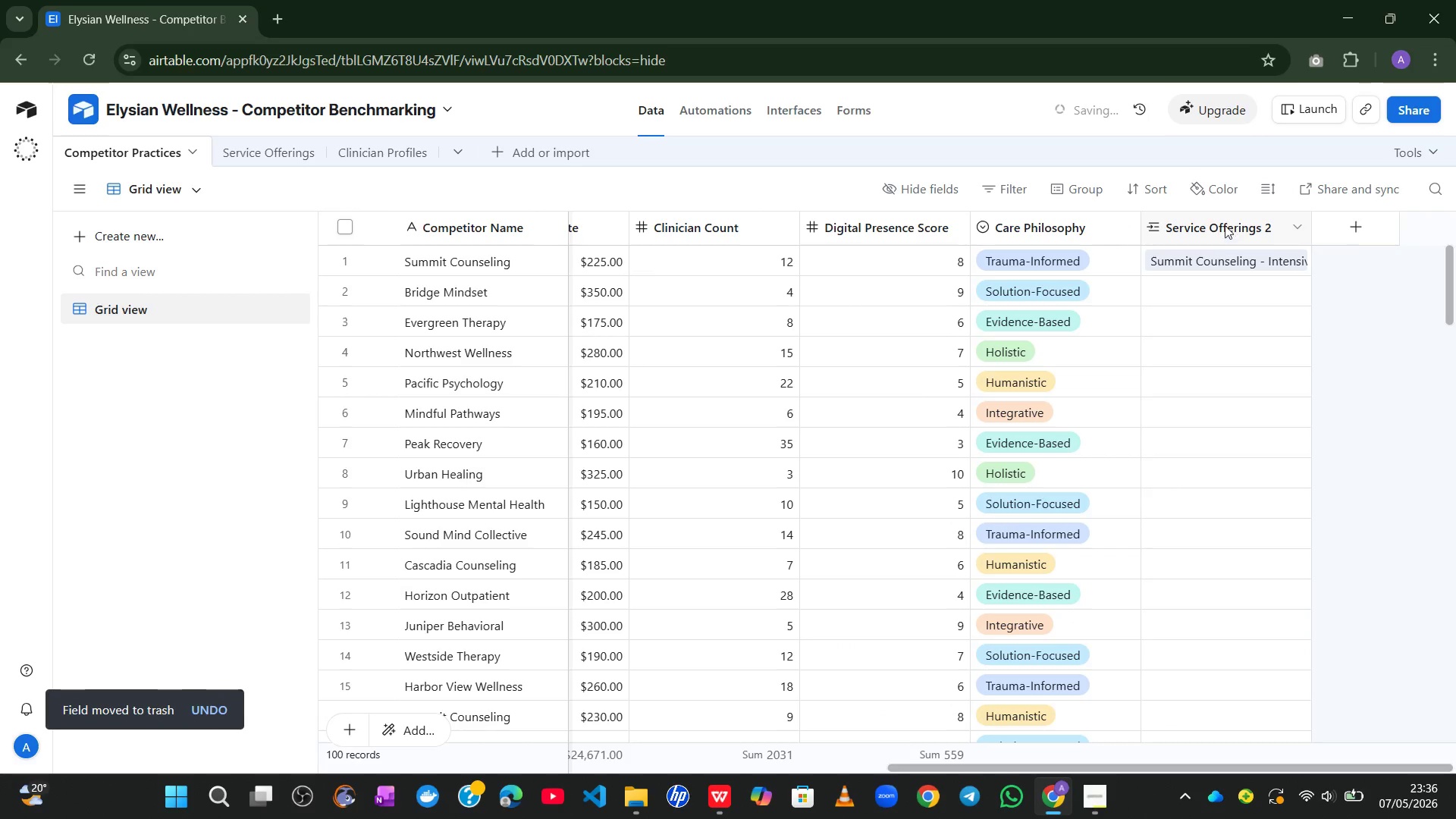 
right_click([1222, 223])
 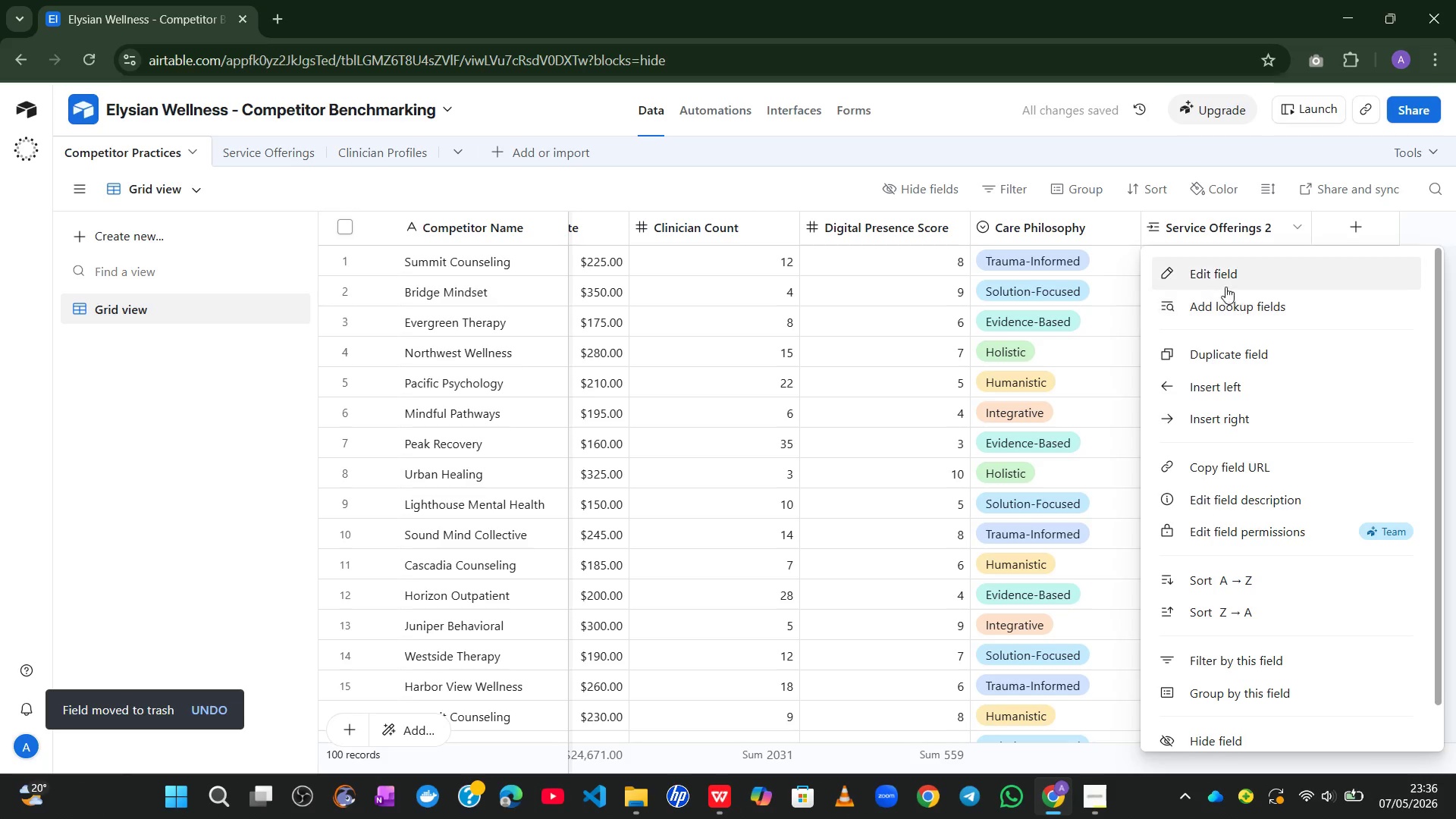 
left_click([1224, 284])
 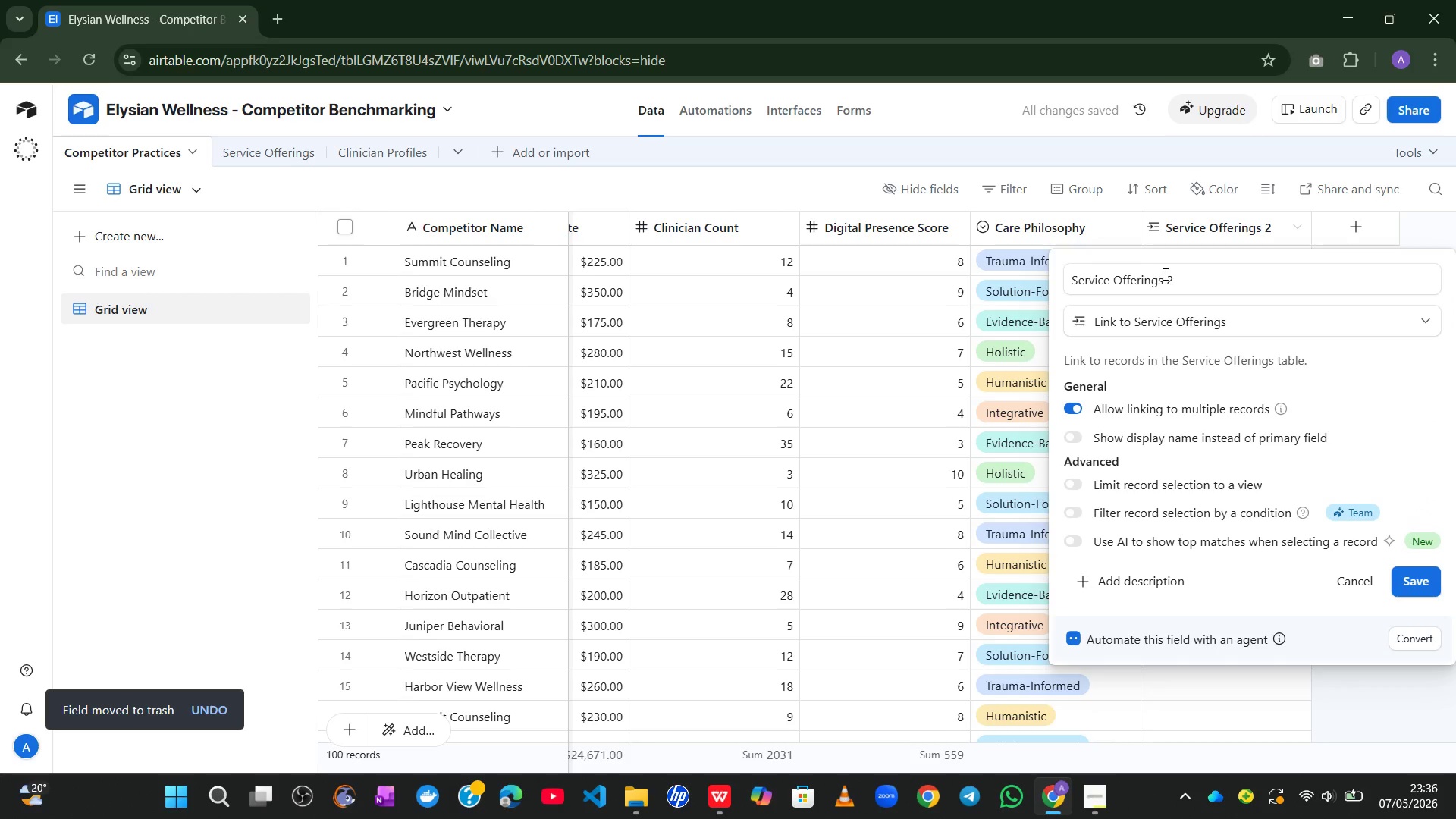 
left_click_drag(start_coordinate=[1164, 277], to_coordinate=[1301, 278])
 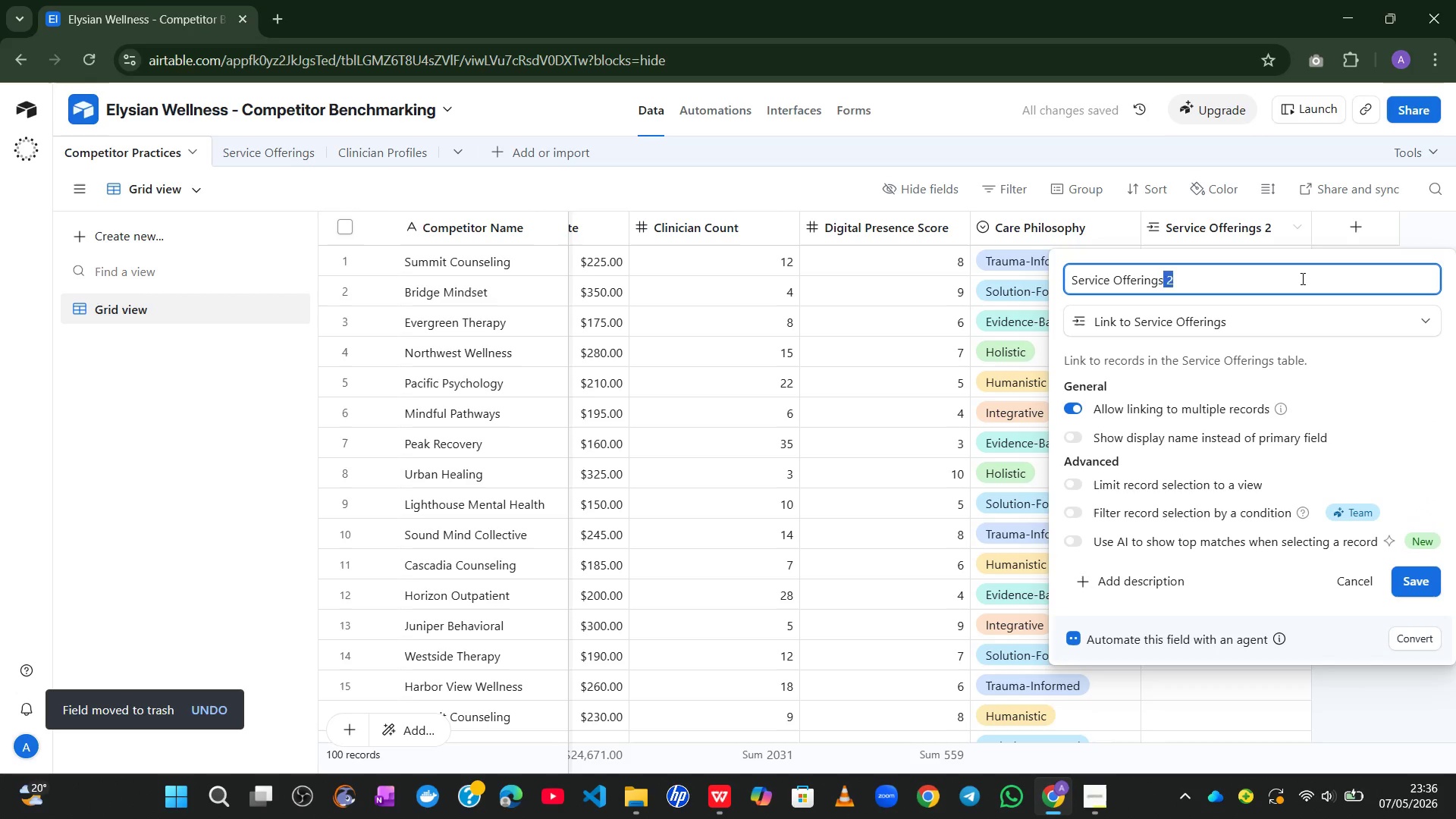 
key(Backspace)
 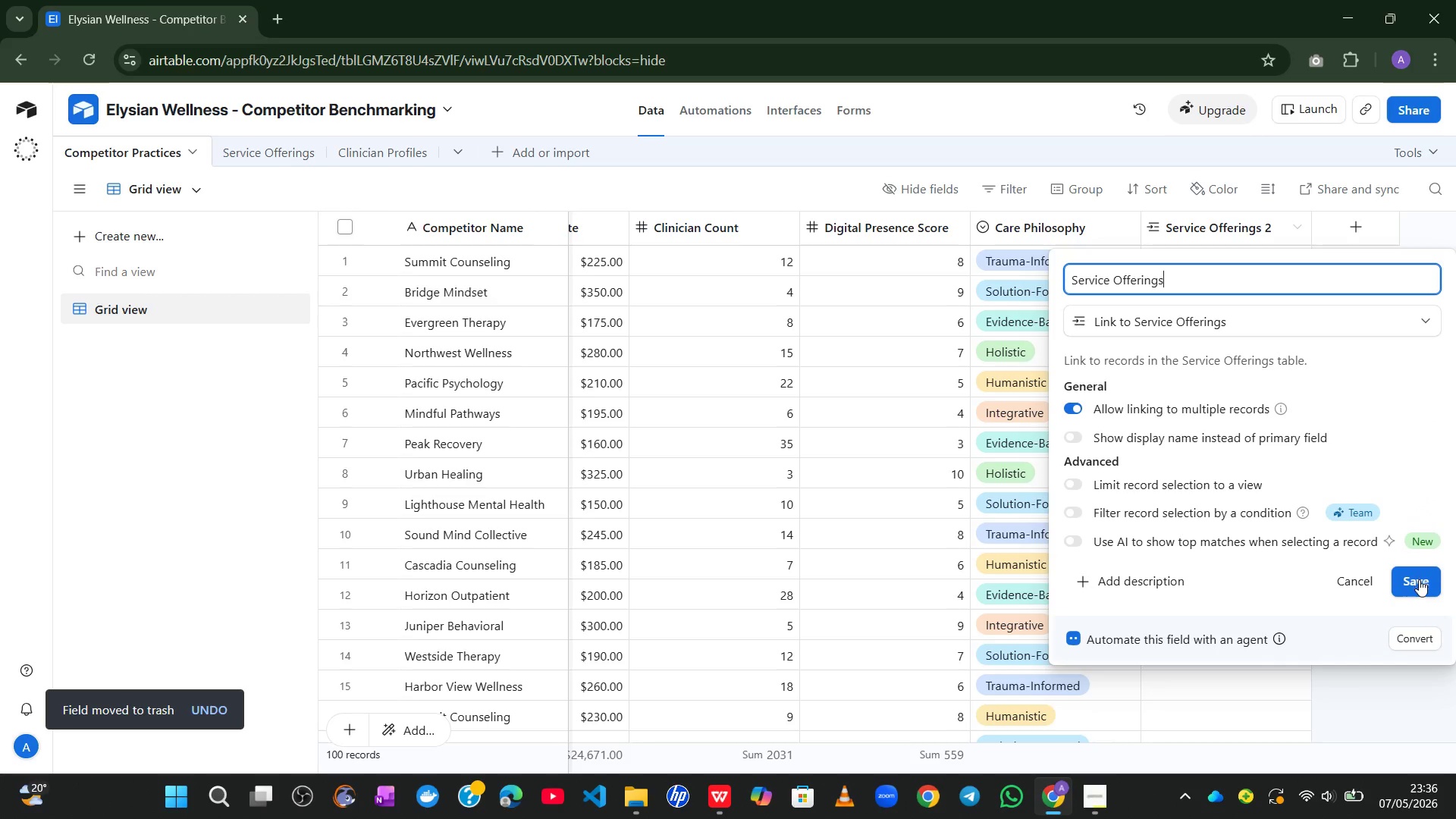 
left_click([1420, 583])
 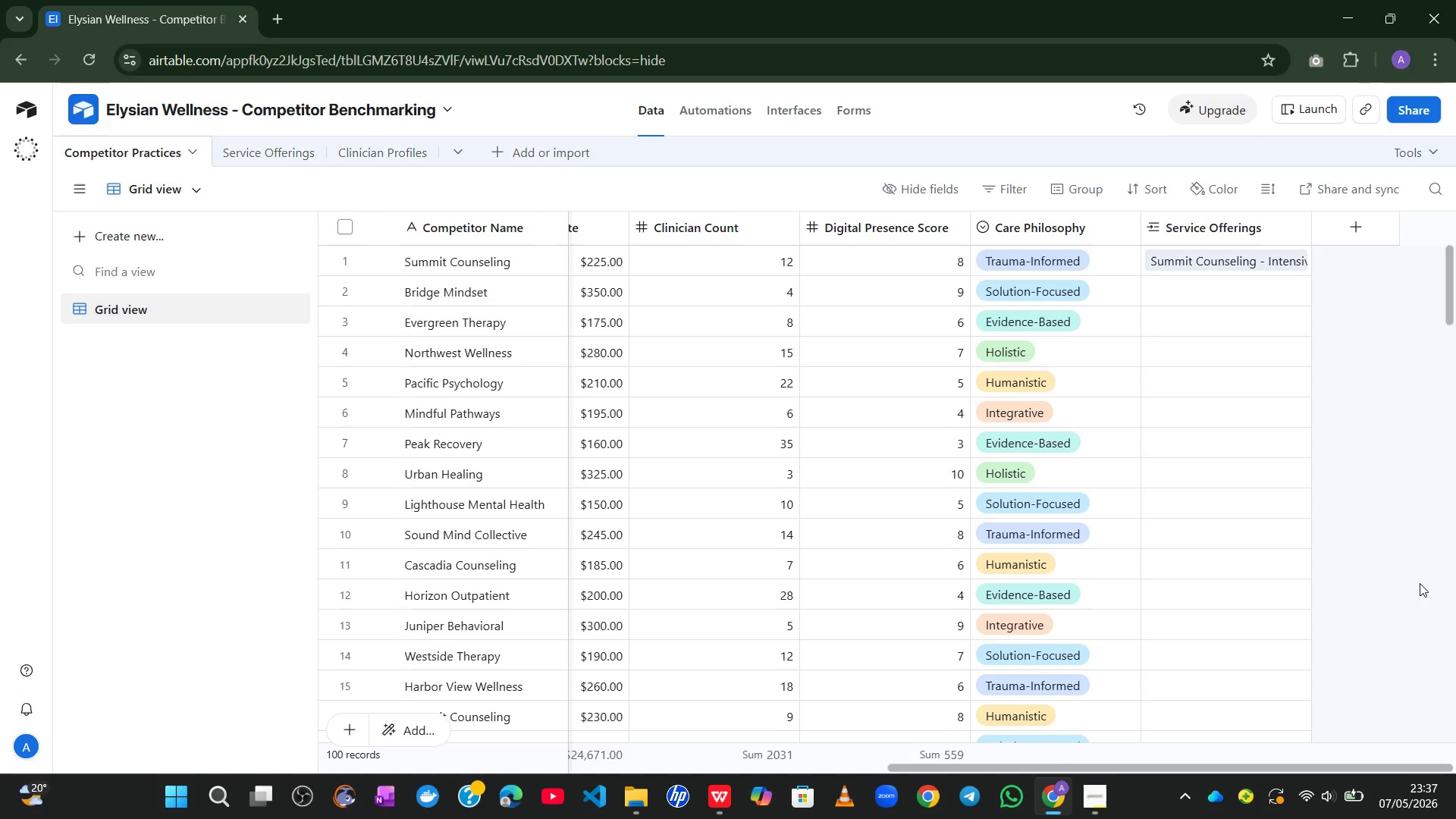 
wait(30.14)
 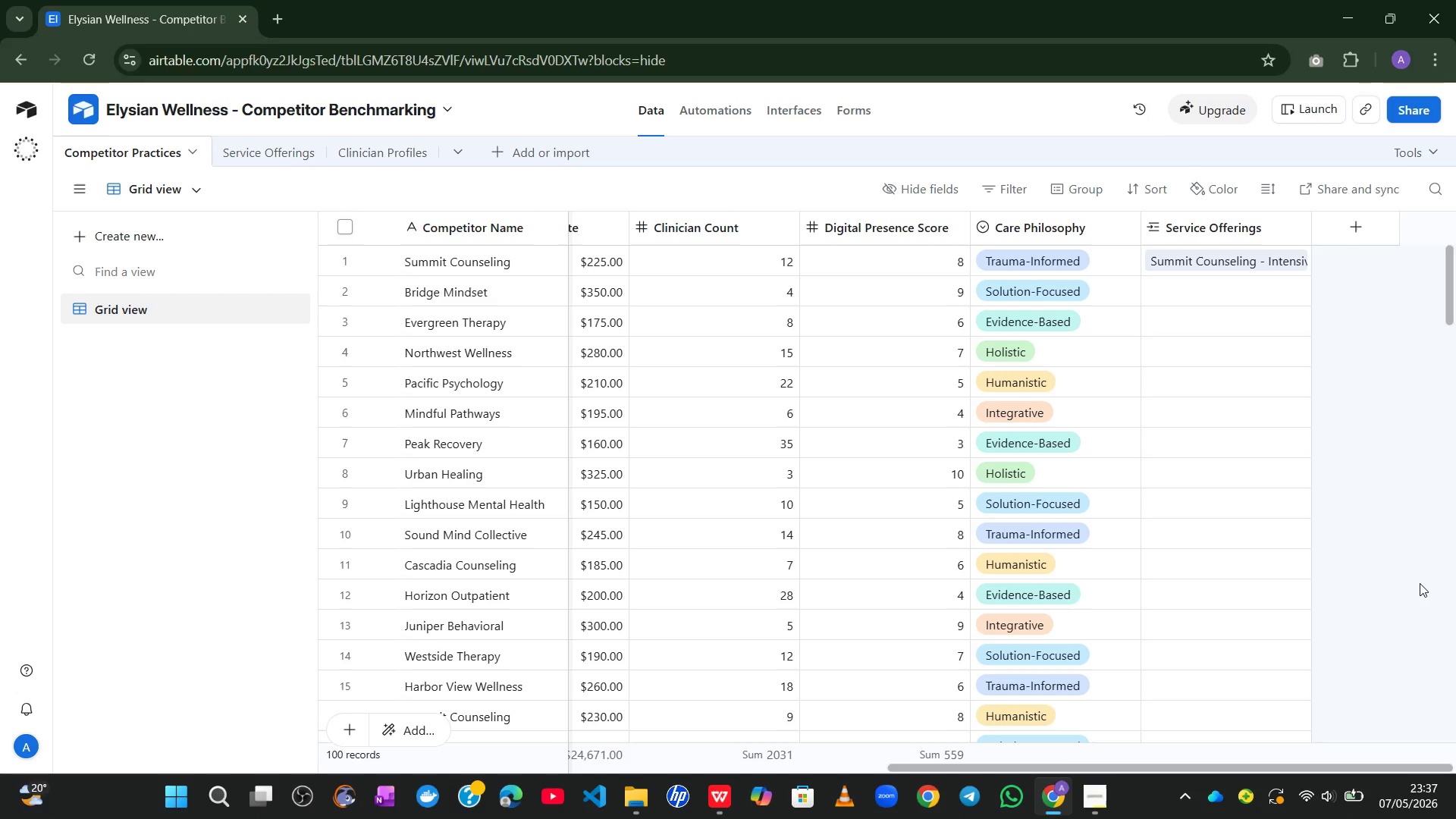 
left_click([276, 162])
 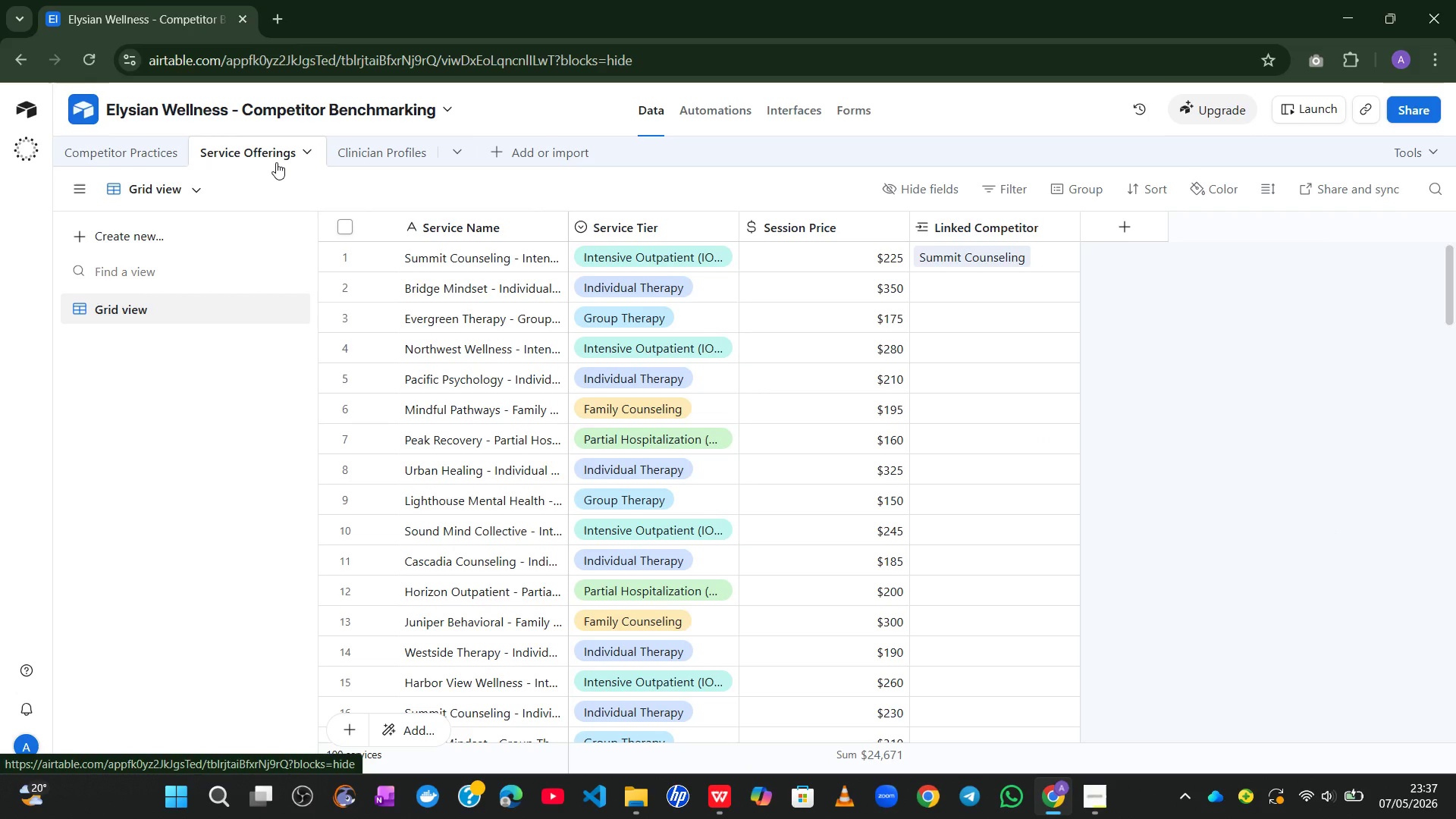 
wait(14.2)
 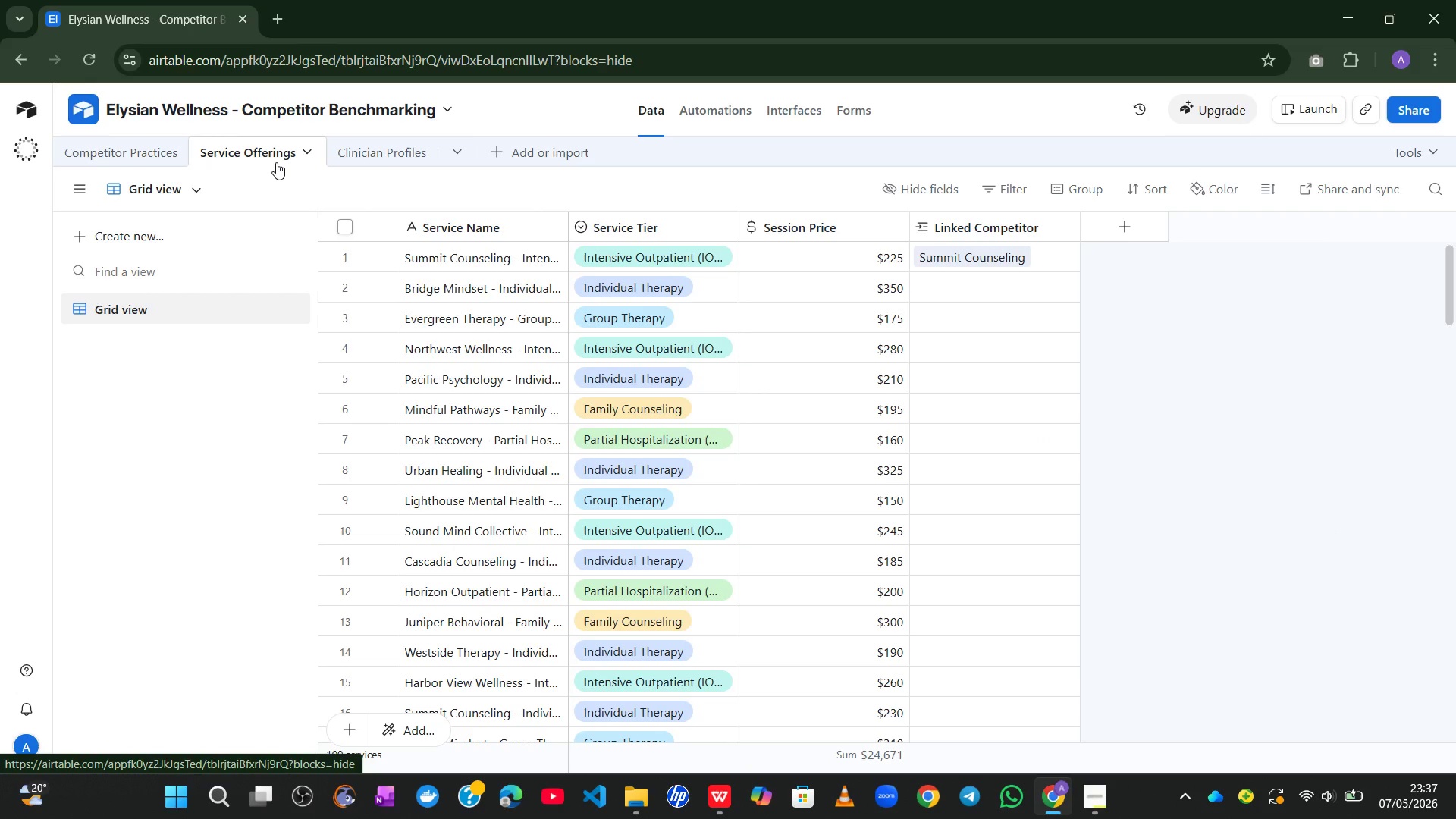 
left_click([1087, 191])
 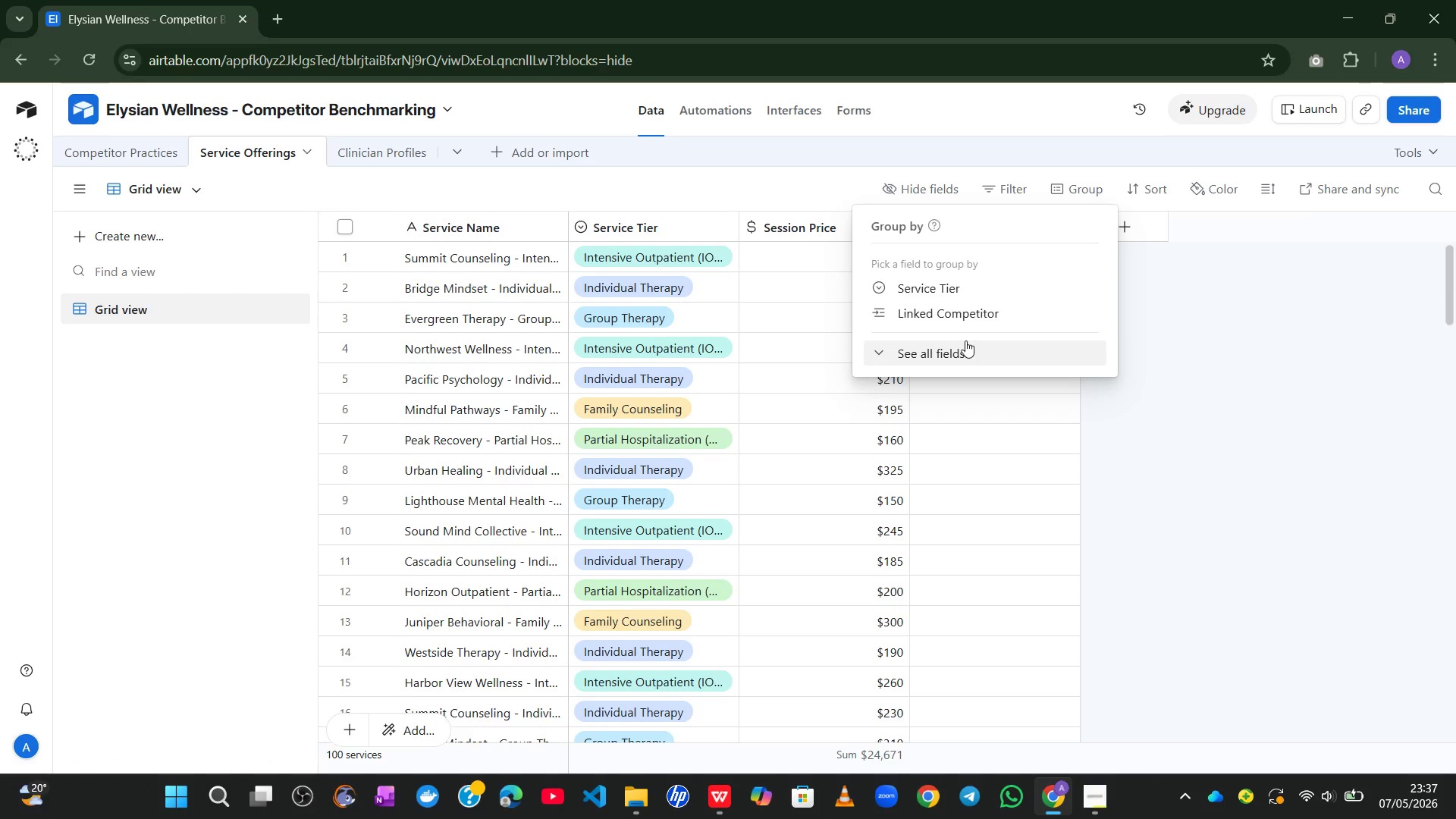 
left_click([943, 350])
 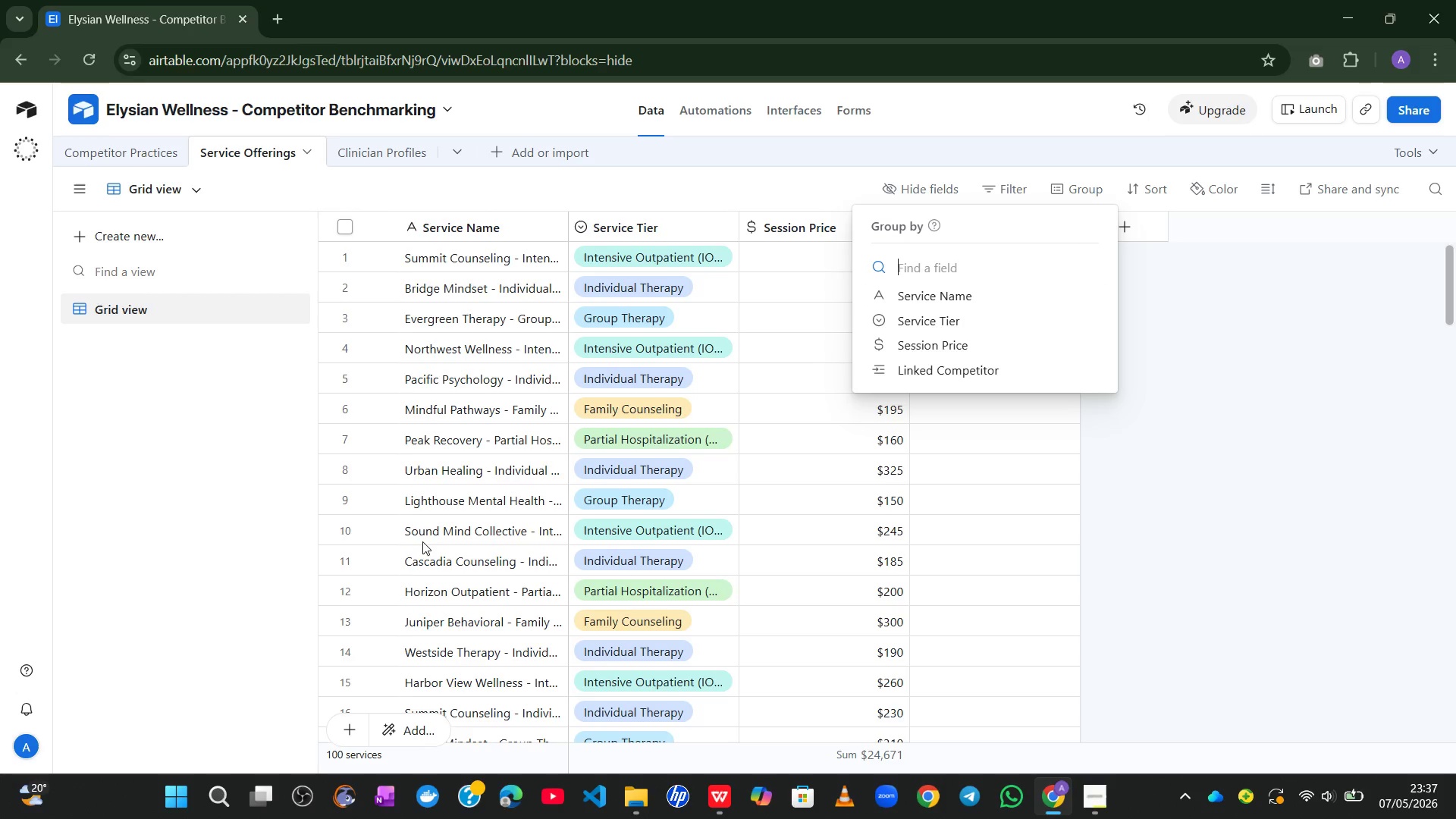 
wait(8.7)
 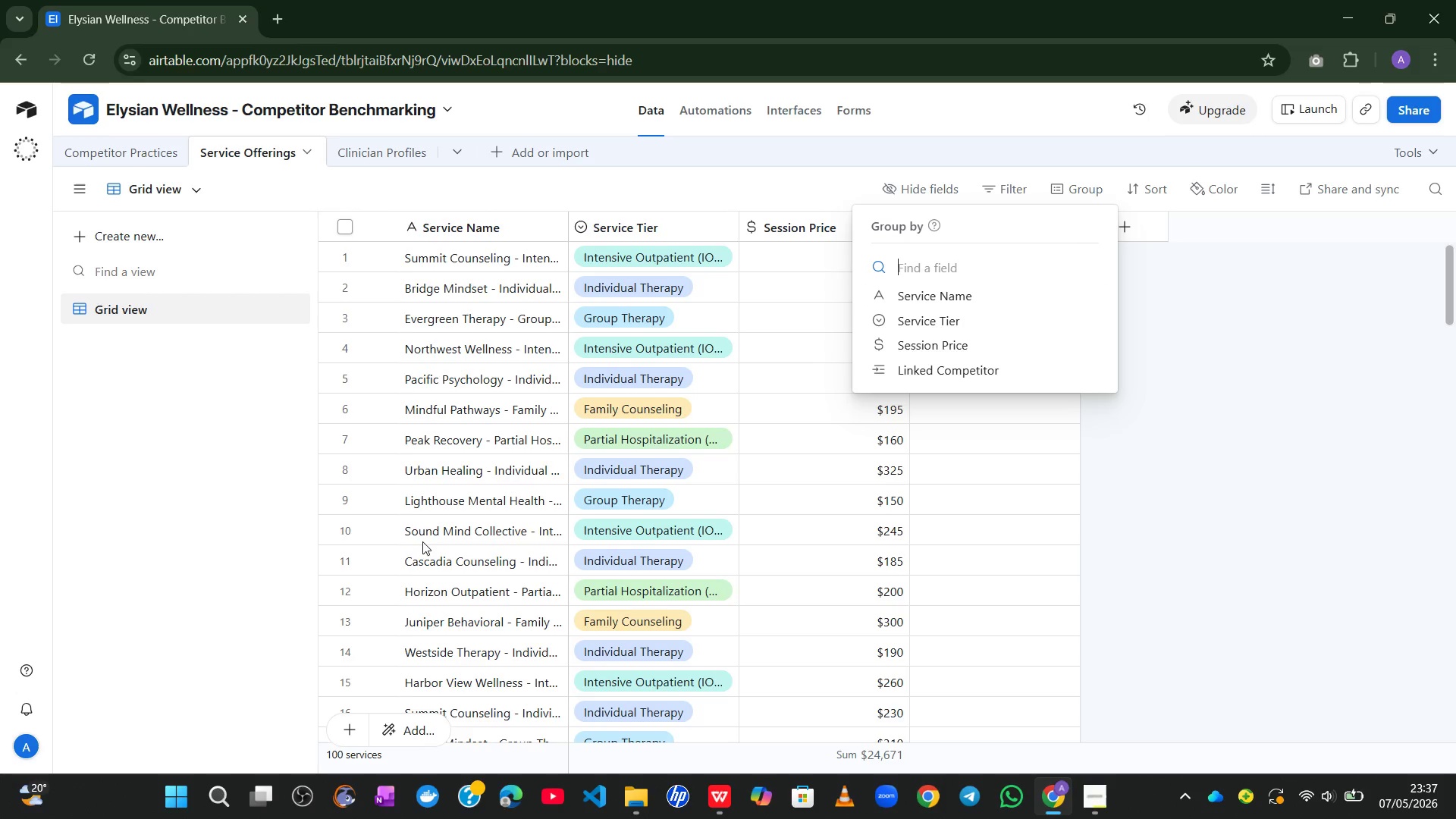 
left_click([997, 300])
 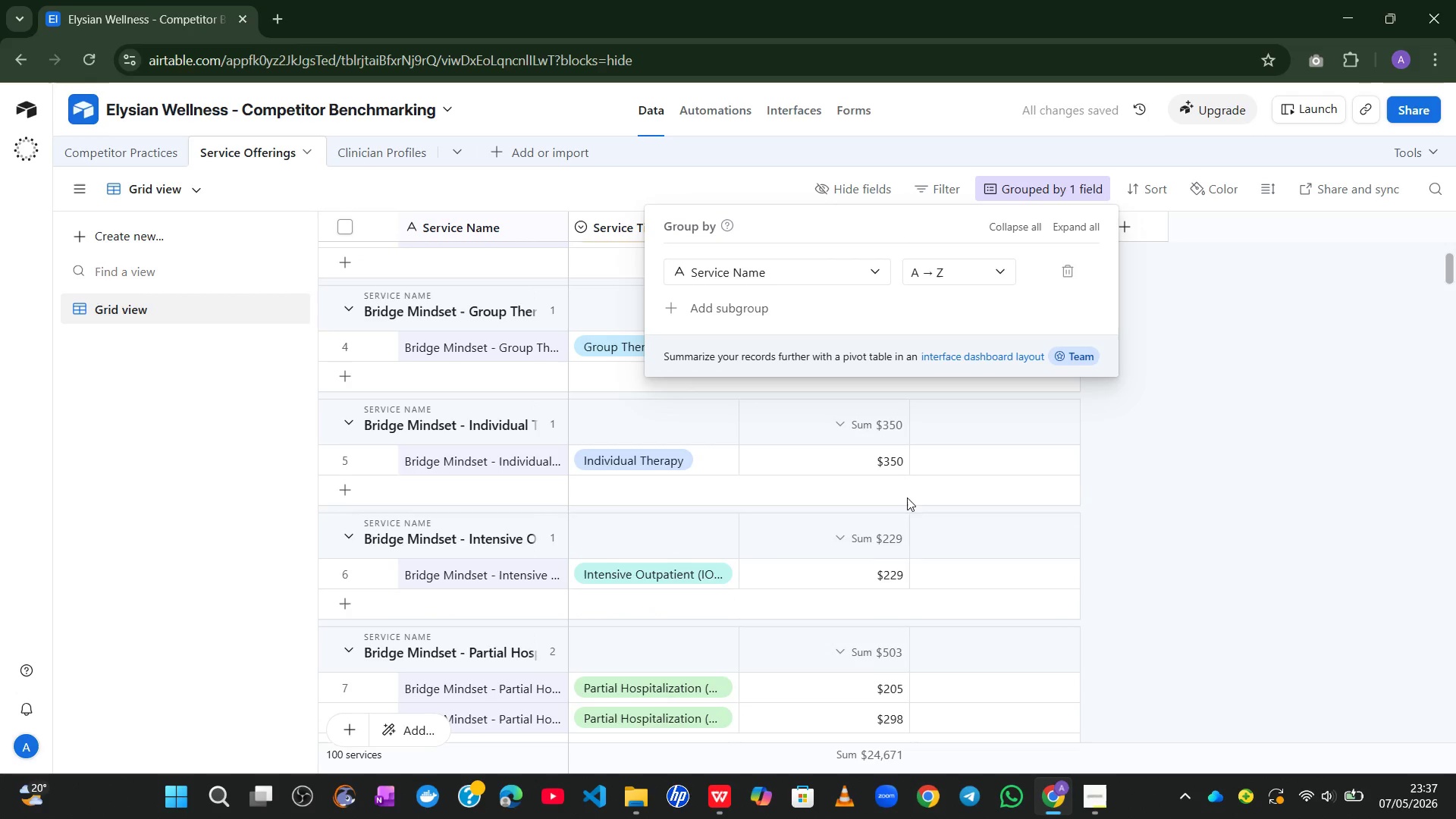 
left_click([1161, 431])
 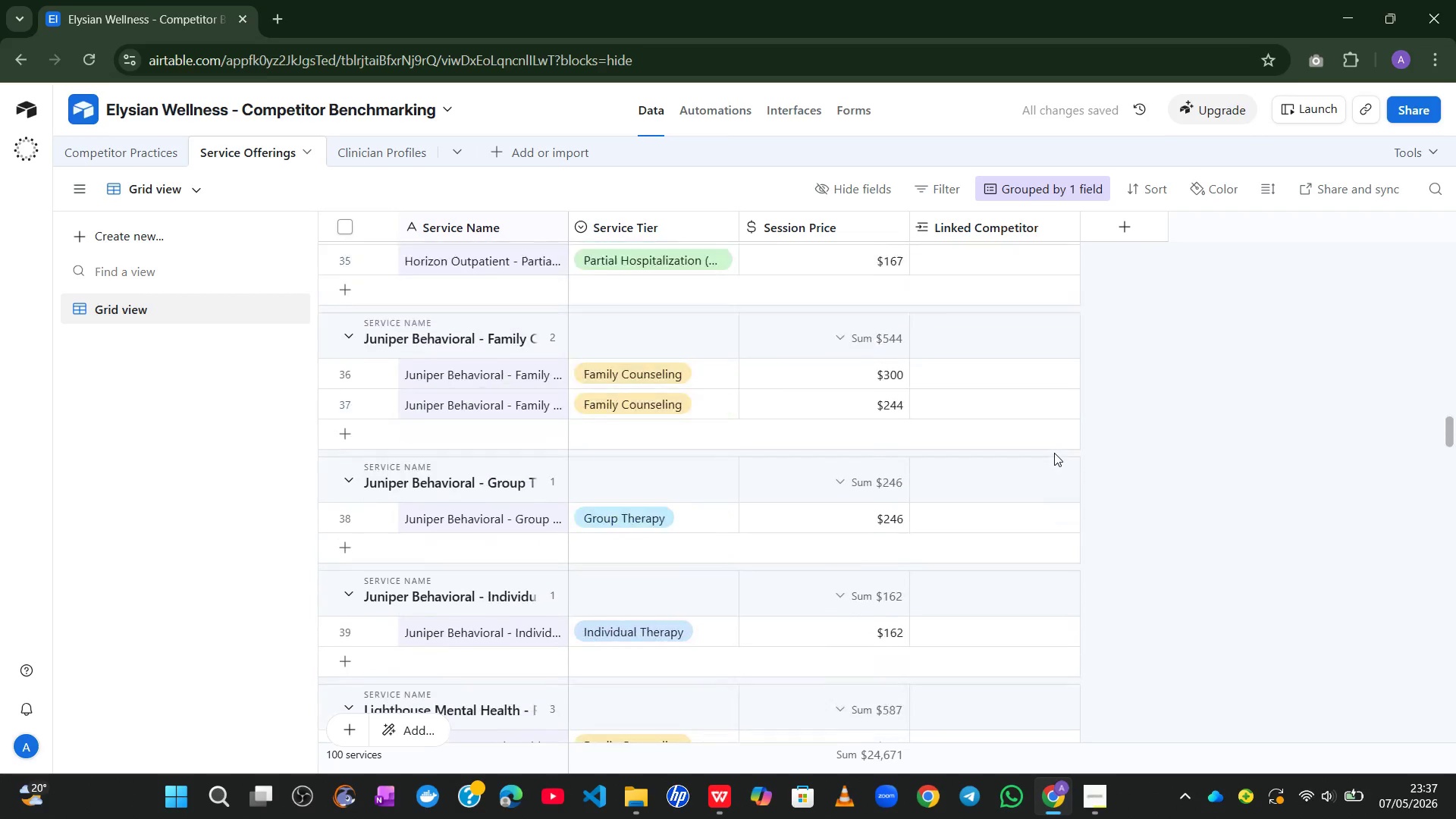 
wait(5.33)
 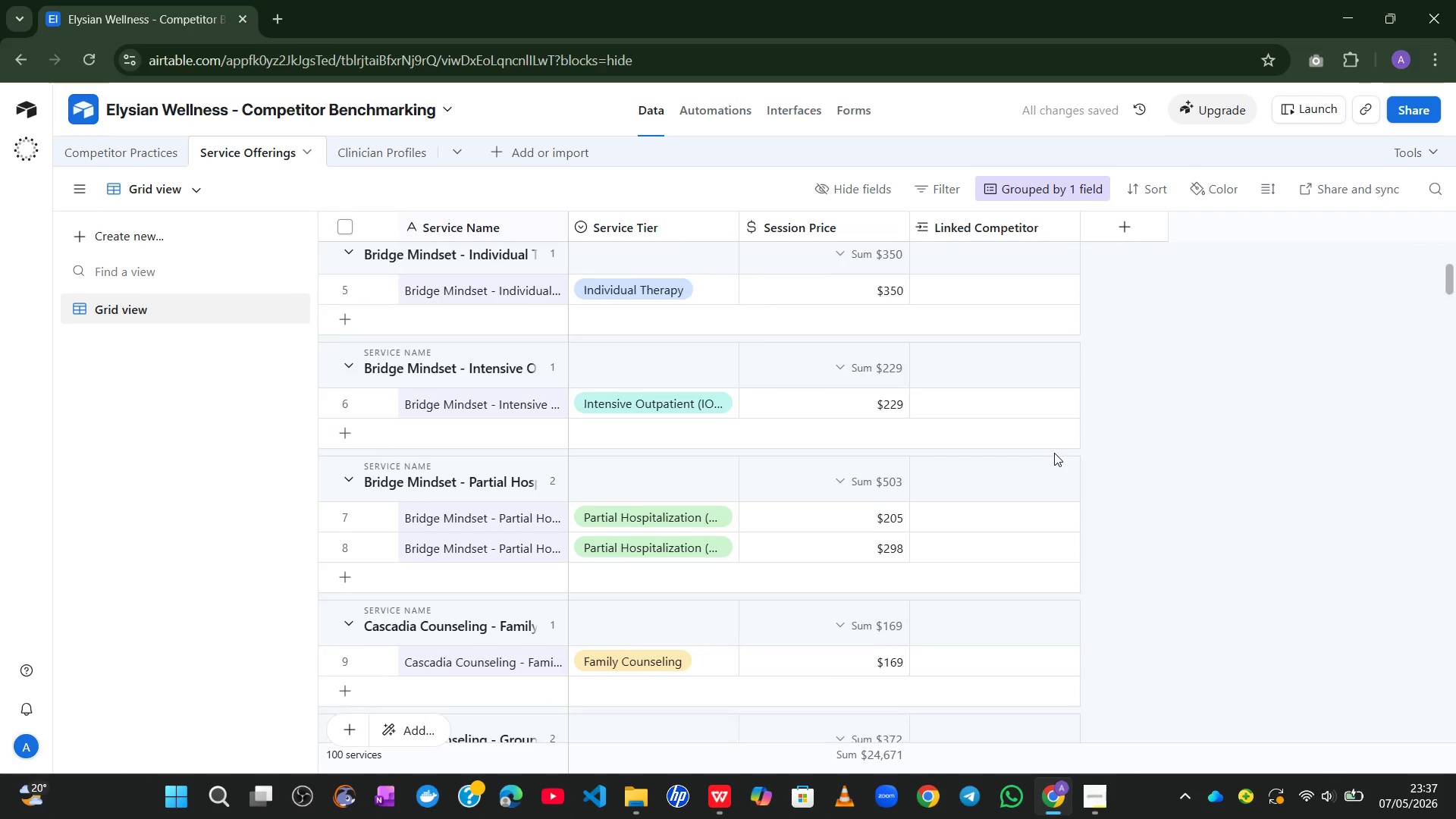 
left_click([1071, 184])
 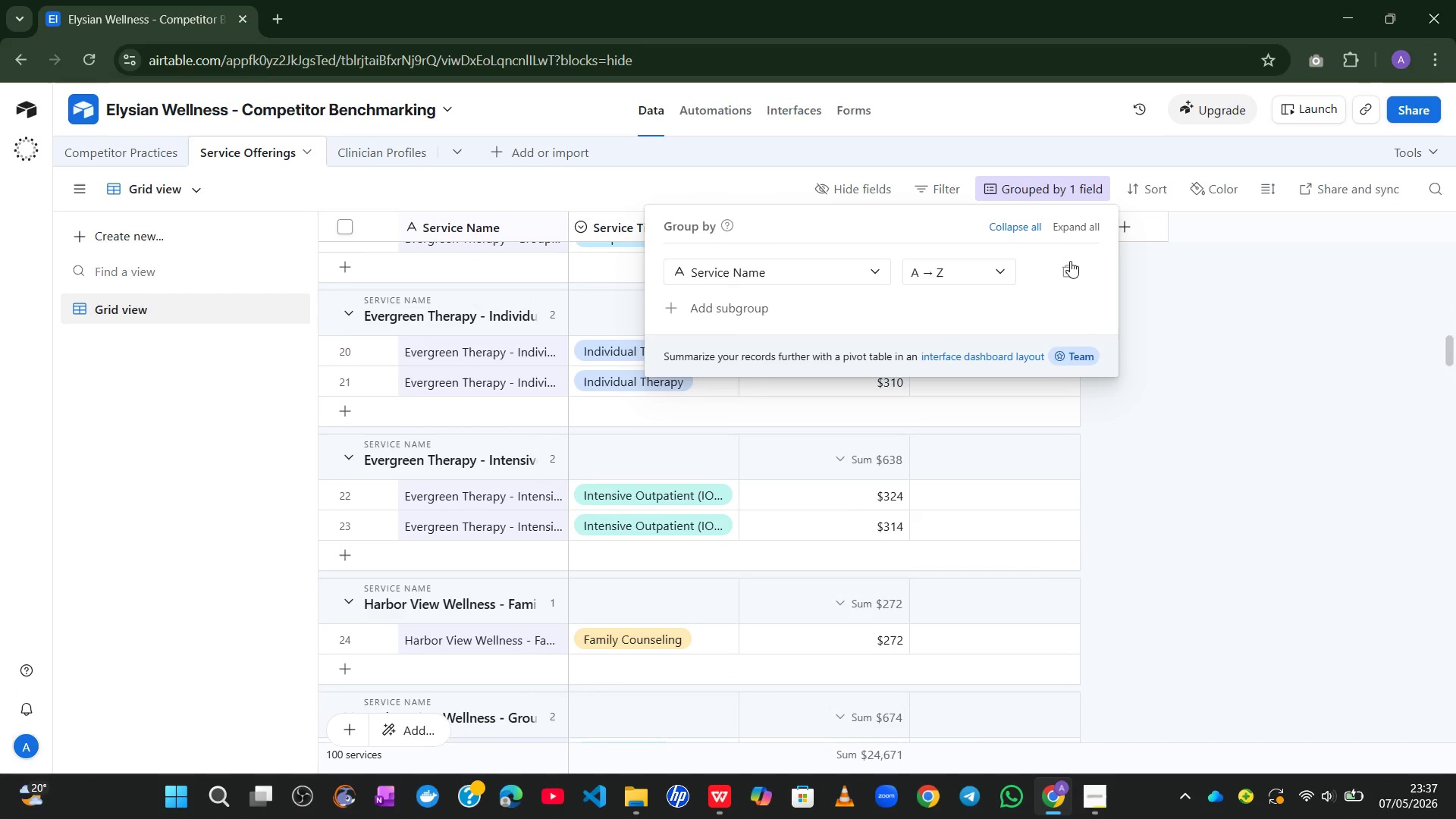 
left_click([1068, 275])
 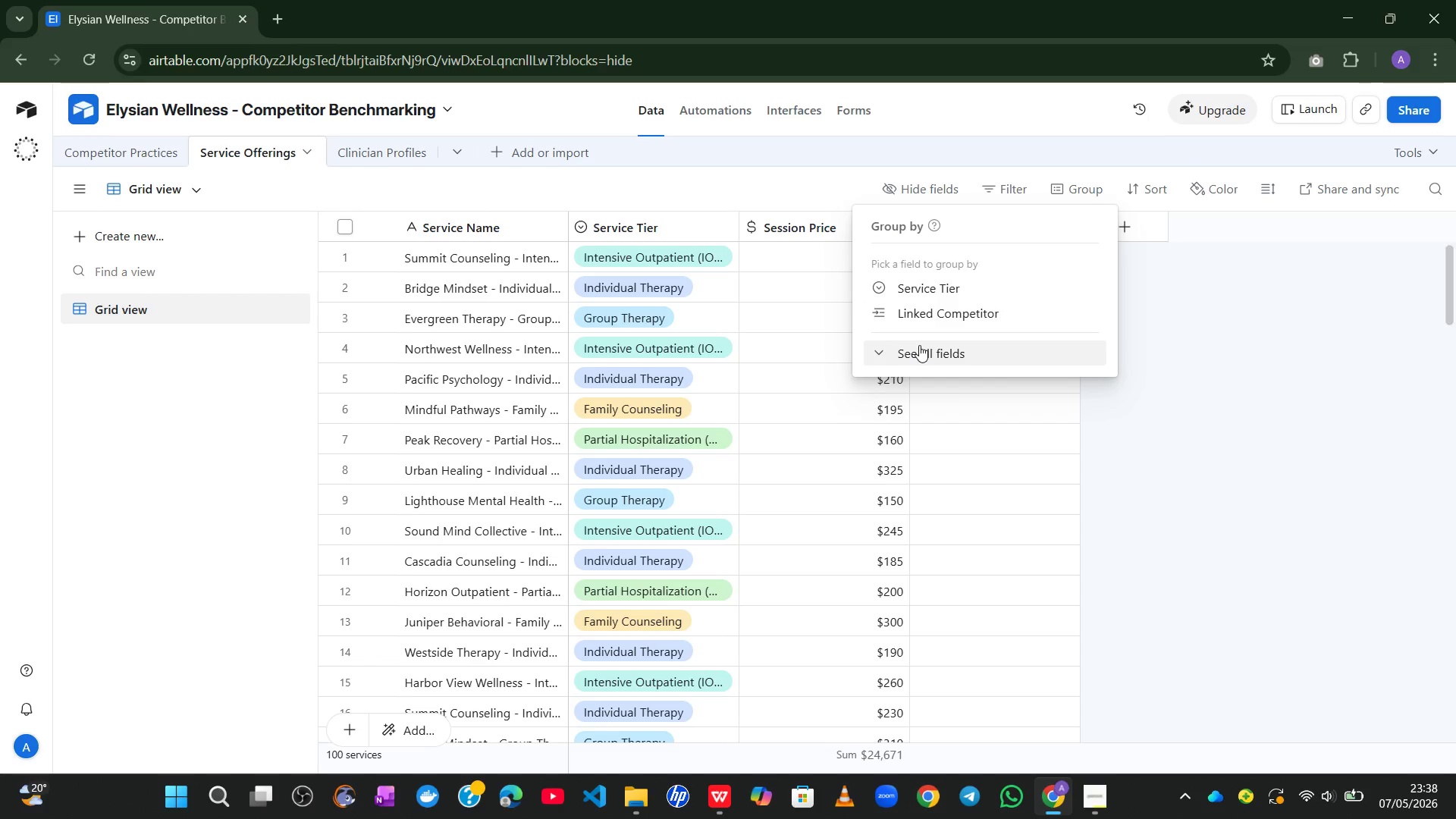 
wait(60.25)
 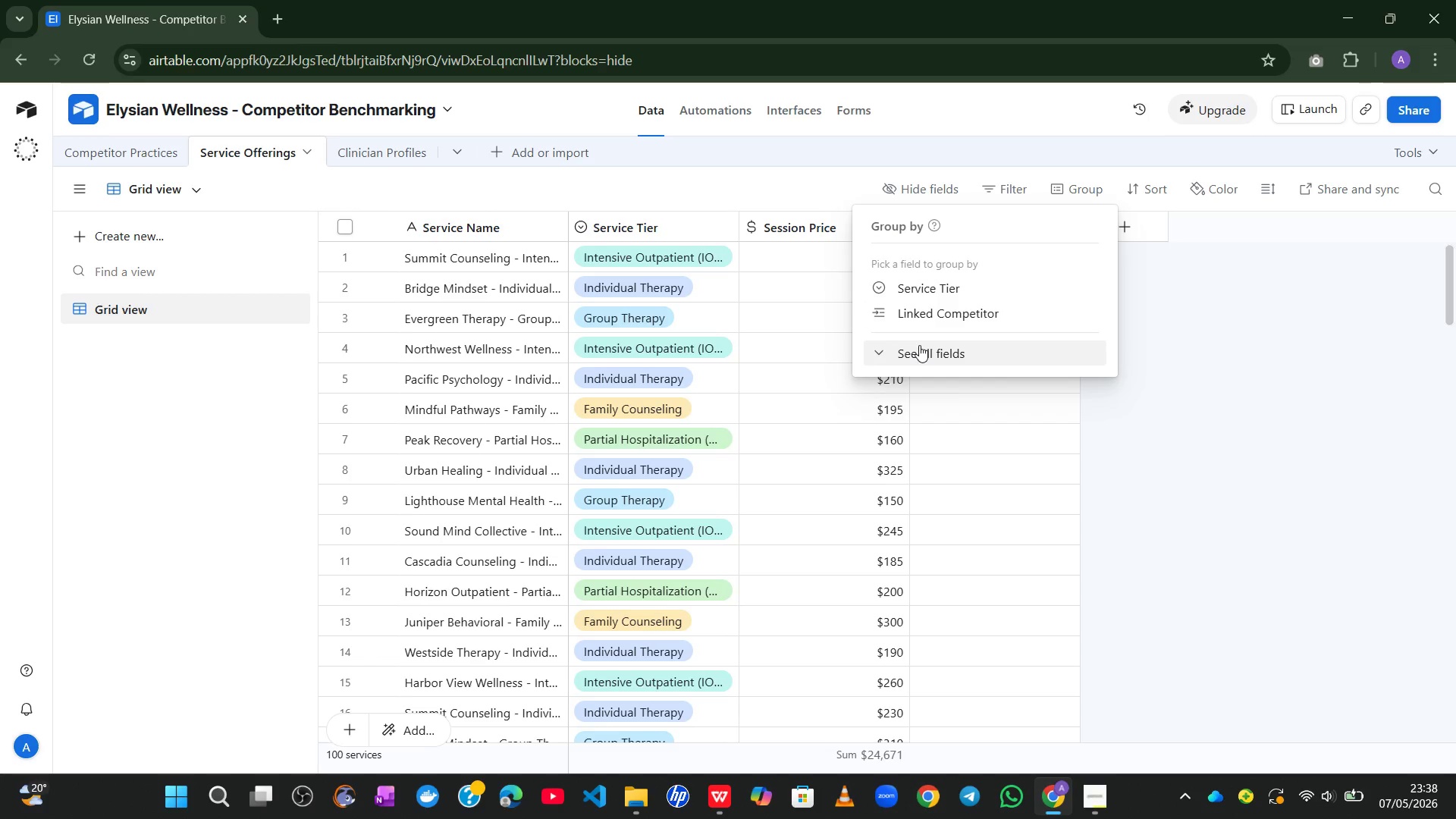 
left_click([916, 349])
 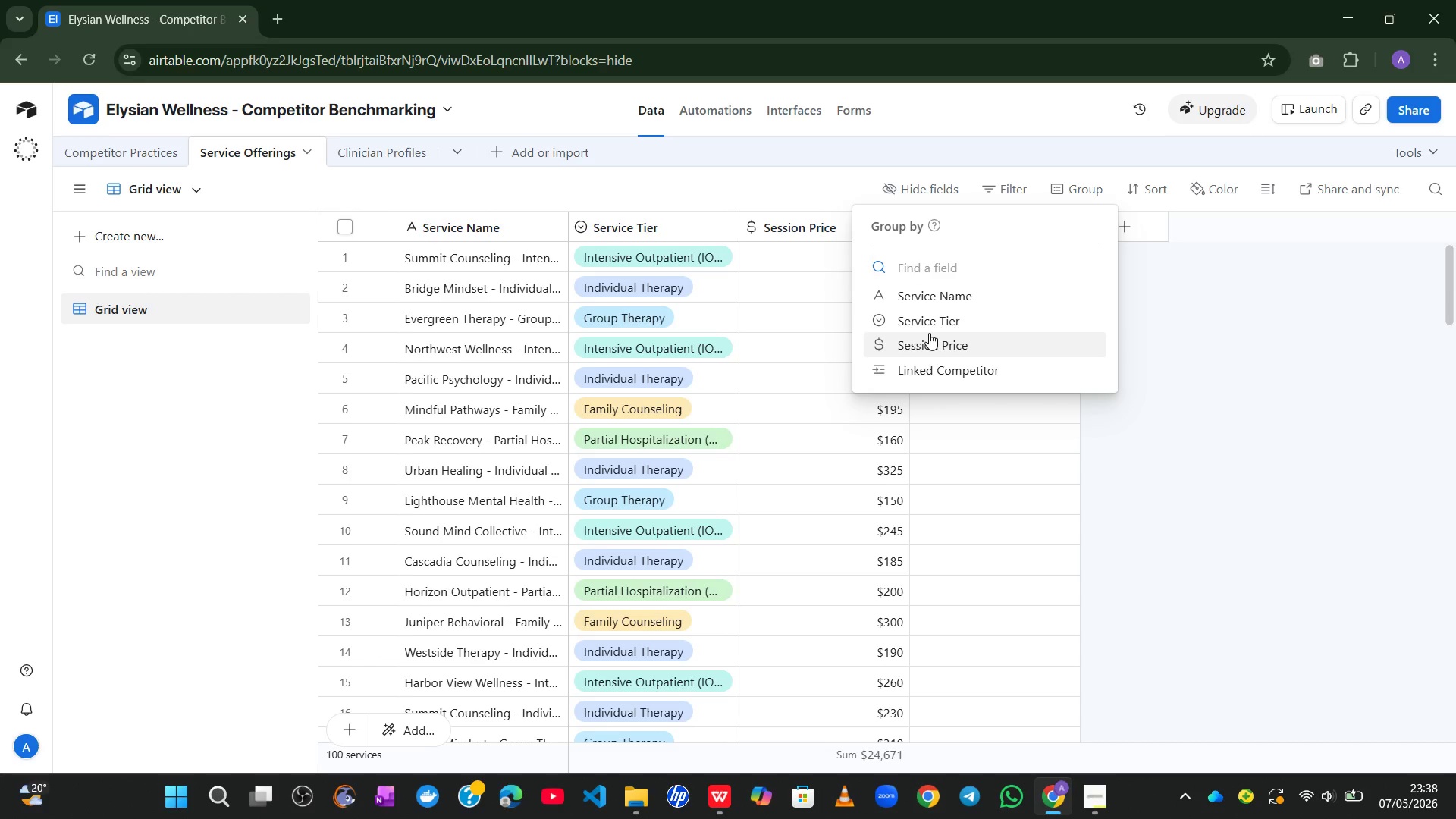 
wait(5.53)
 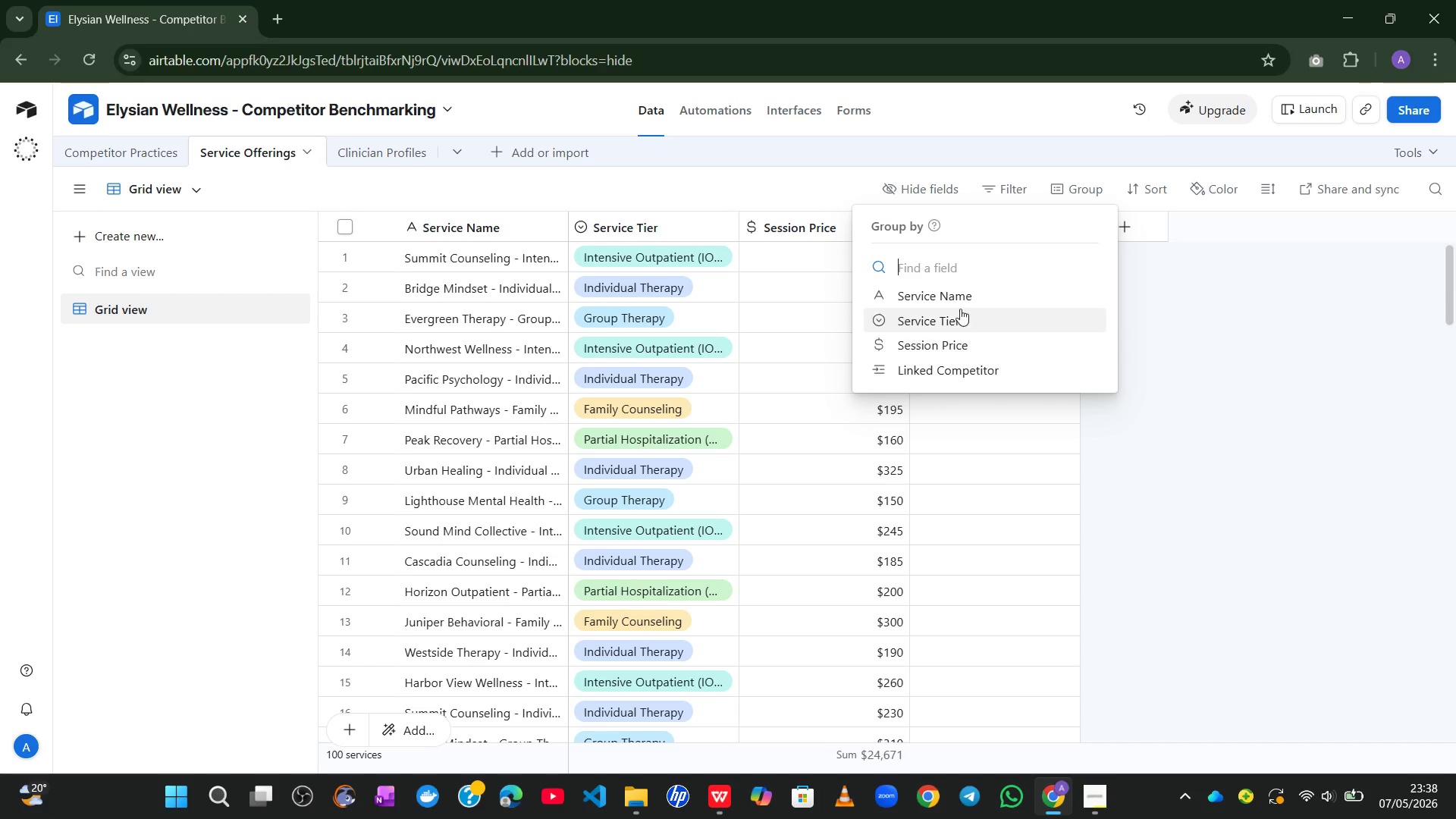 
left_click([928, 292])
 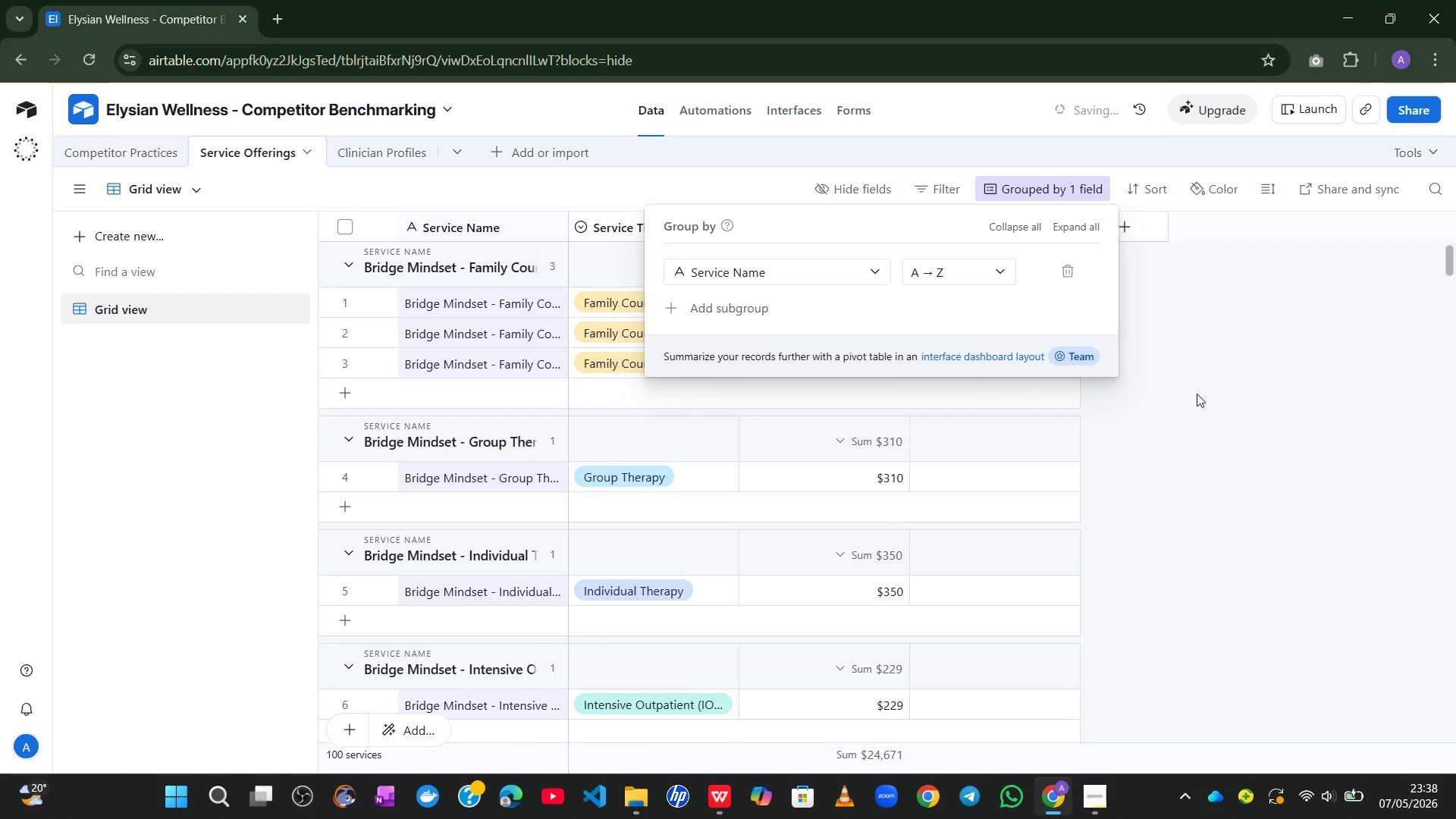 
left_click([1199, 394])
 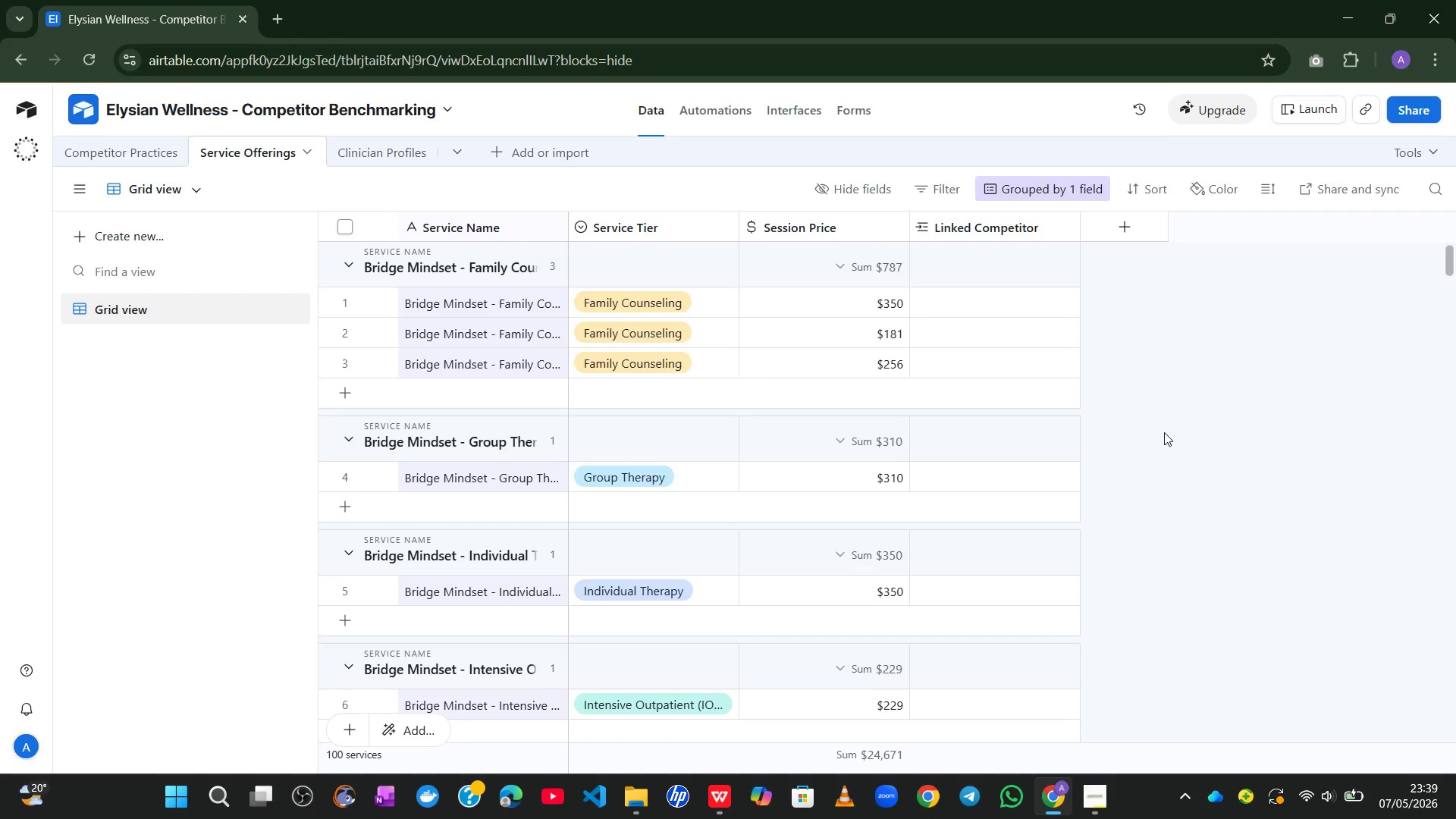 
wait(16.84)
 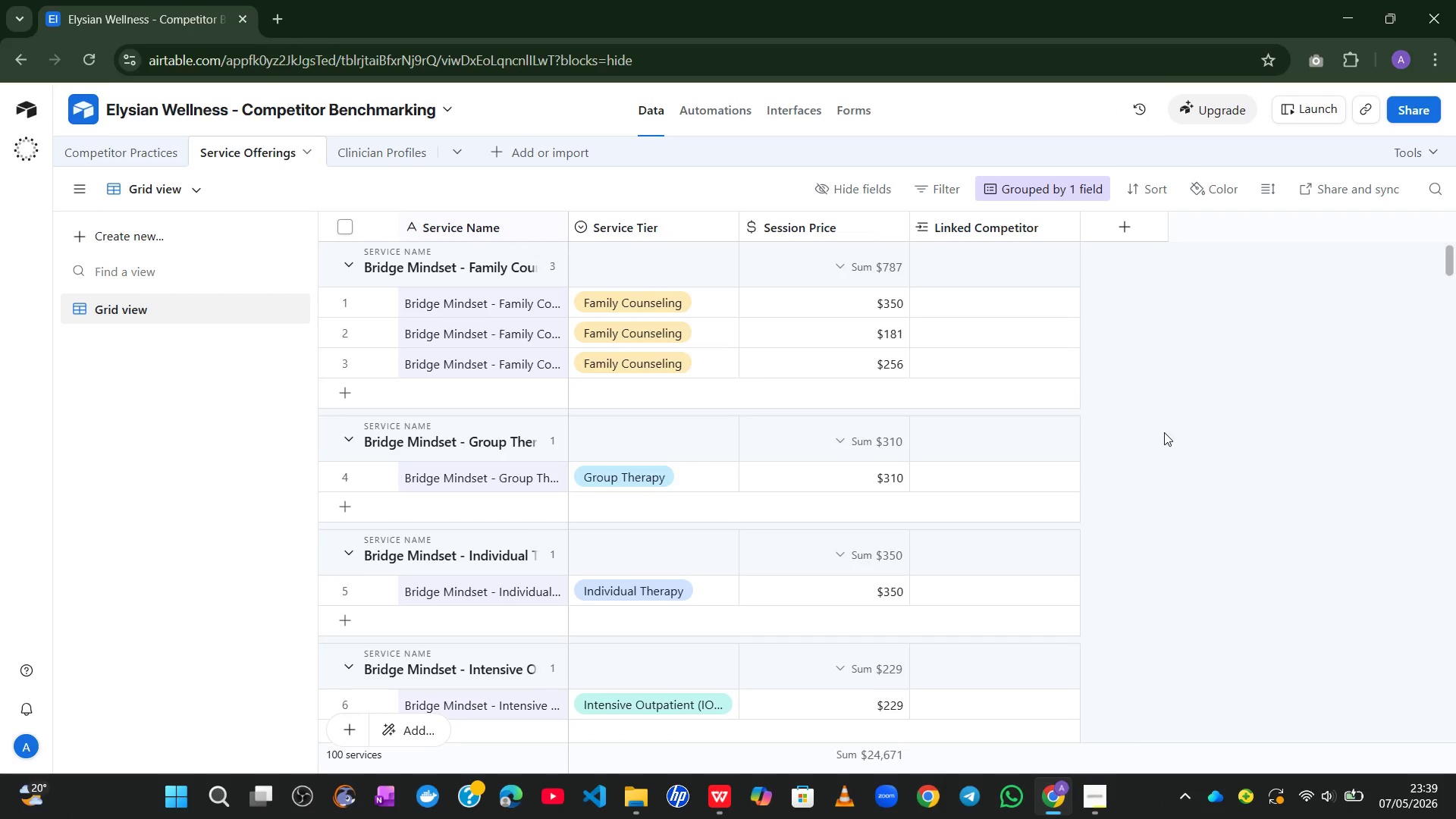 
left_click([1048, 183])
 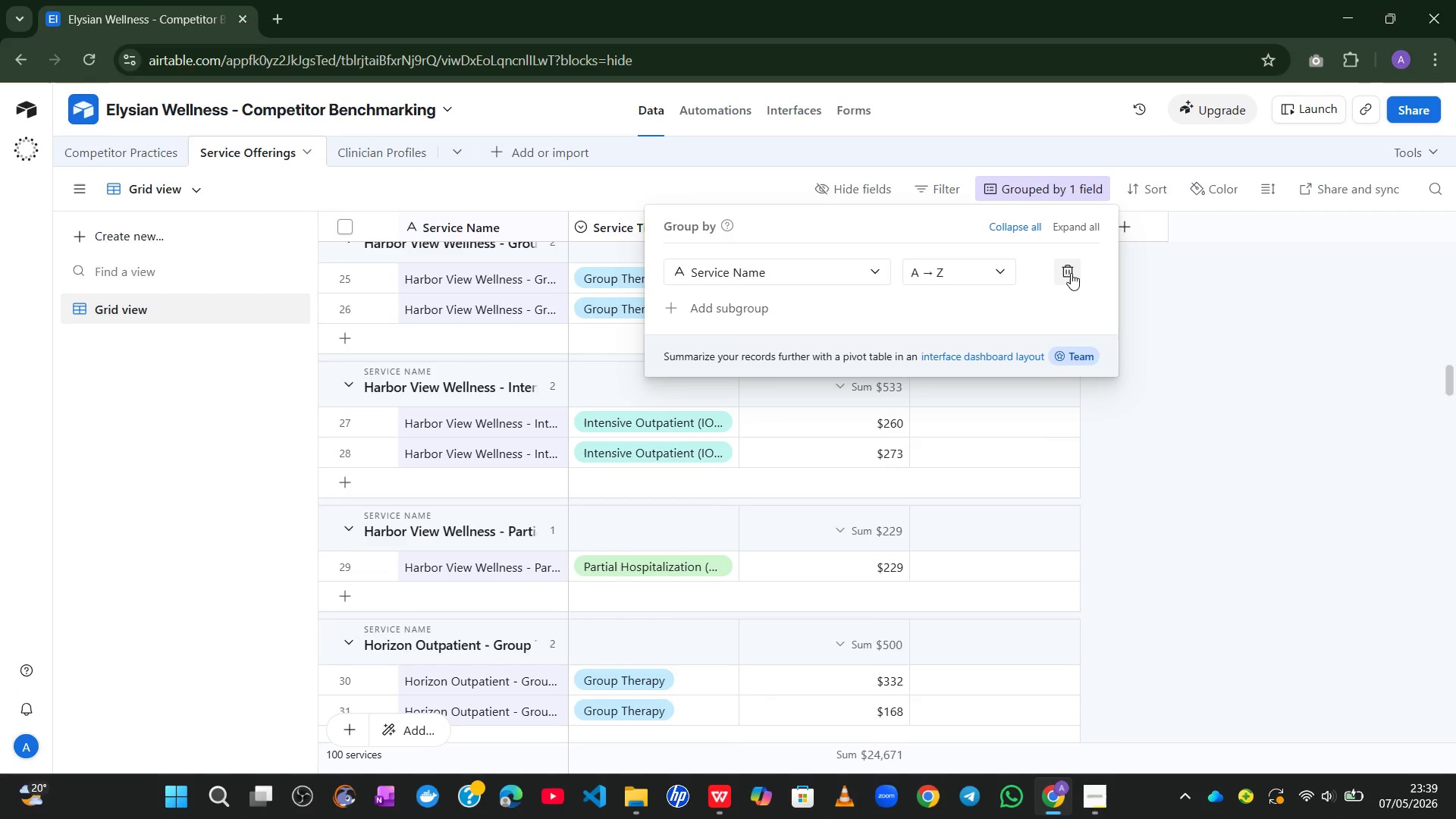 
left_click([1071, 273])
 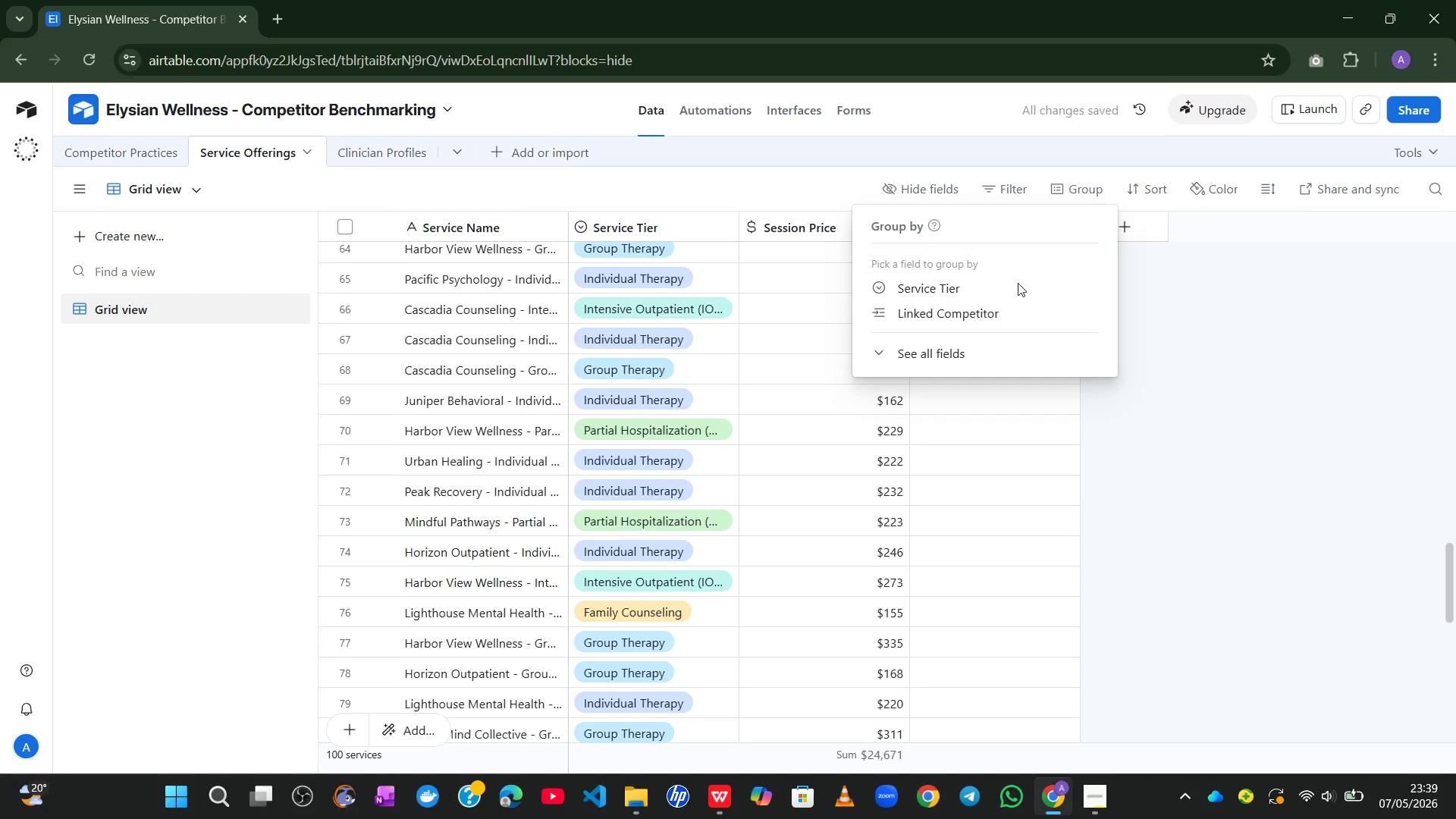 
left_click([944, 360])
 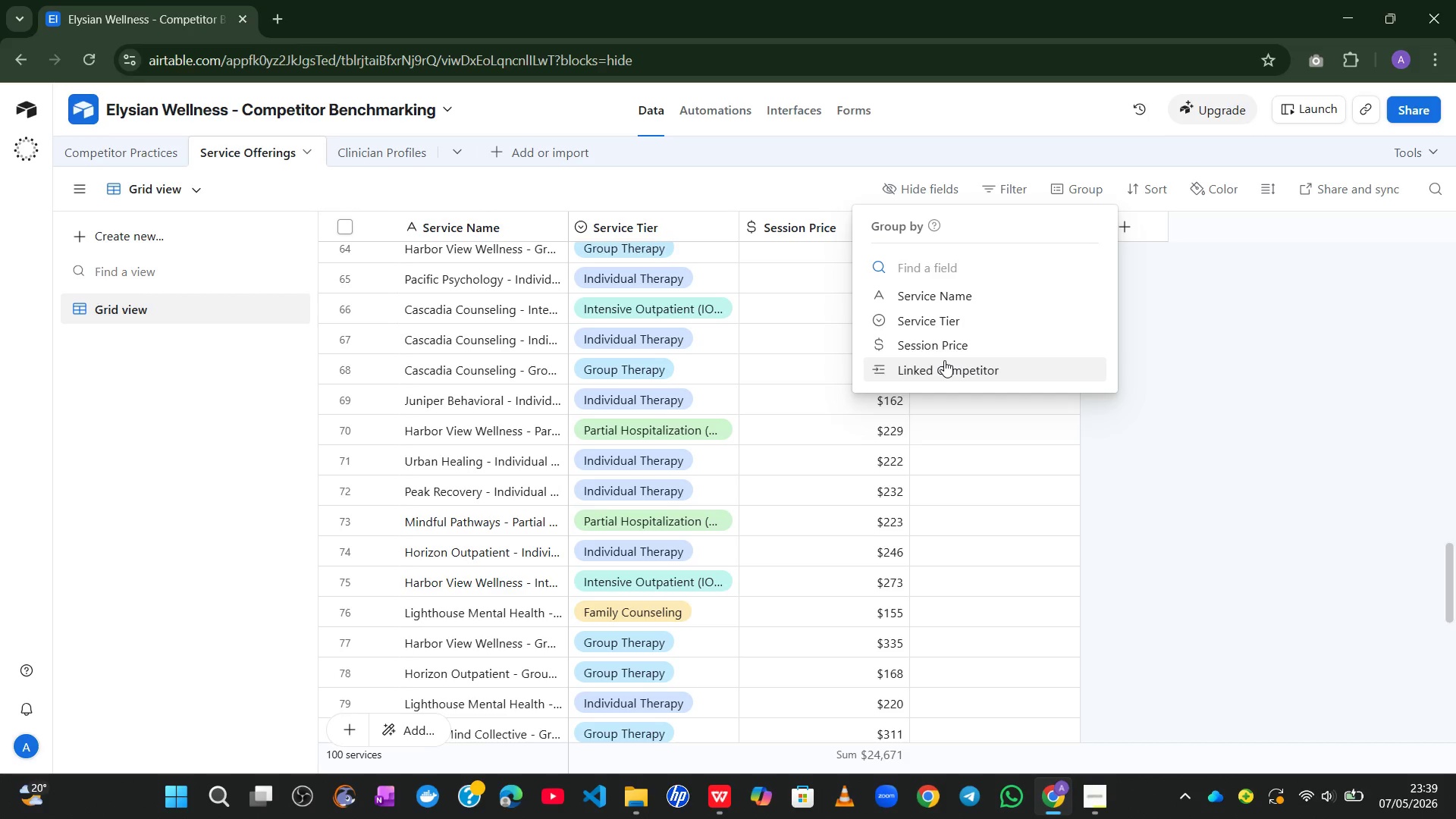 
wait(20.48)
 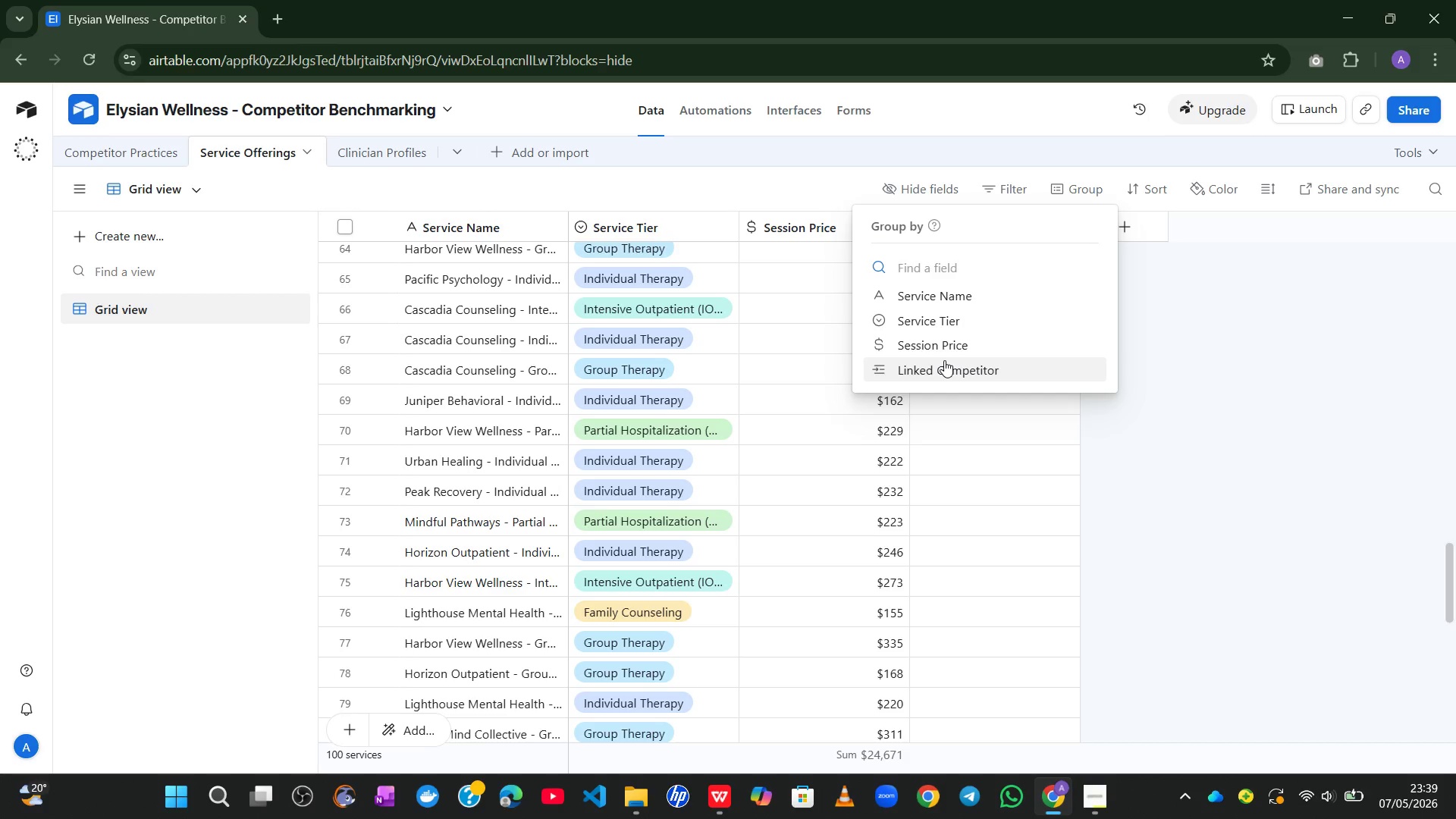 
left_click([948, 312])
 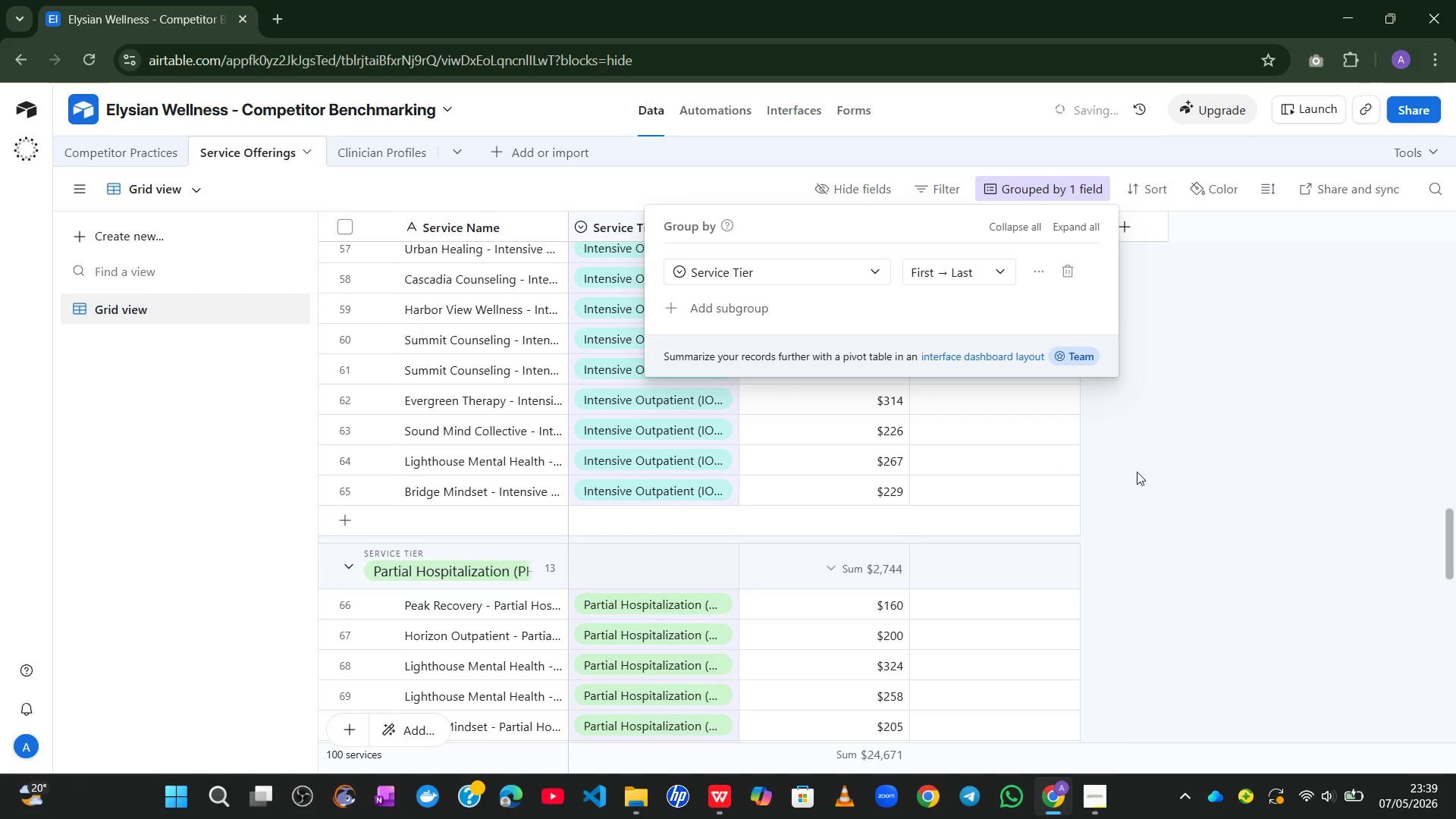 
left_click([1200, 476])
 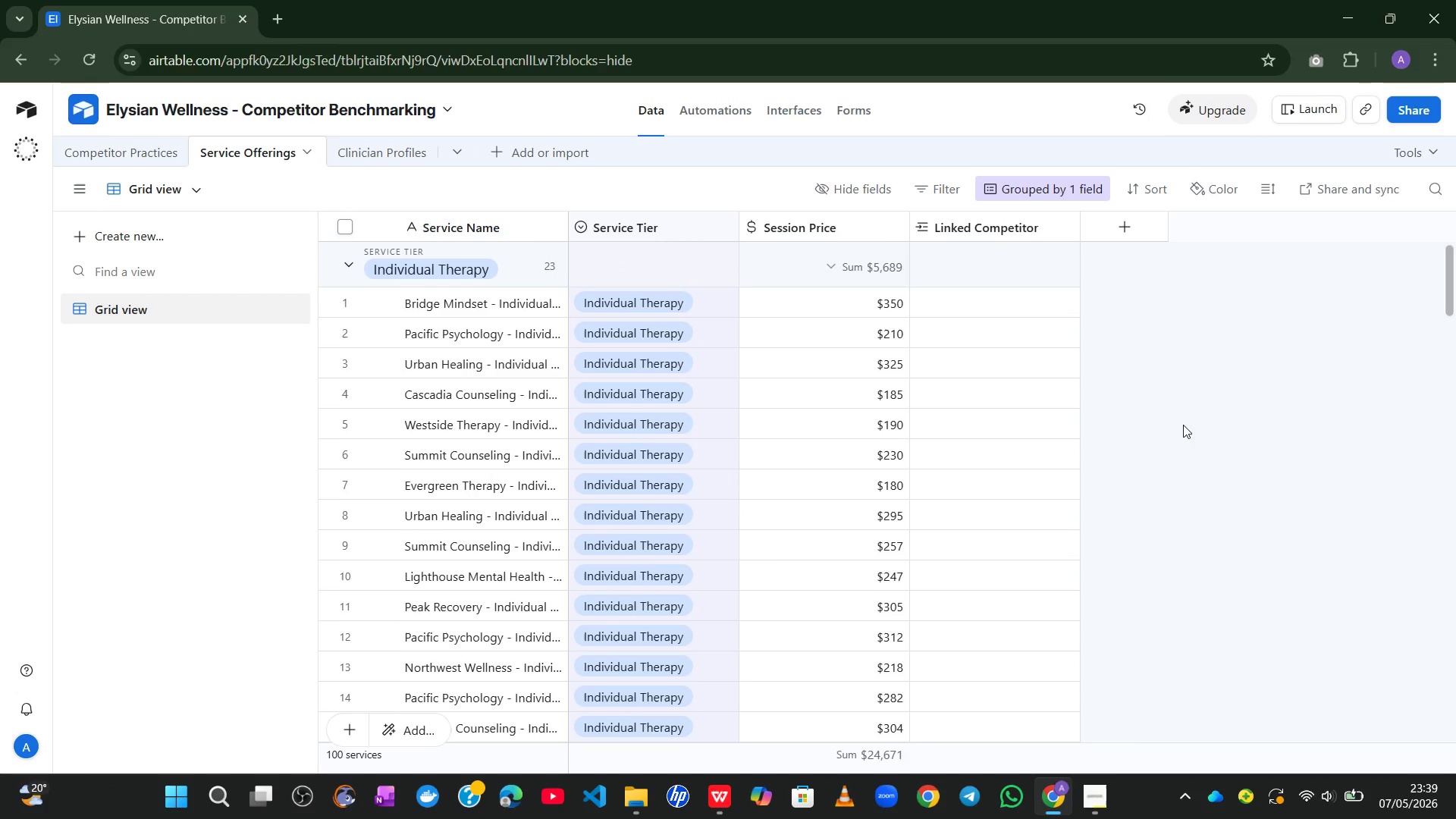 
wait(12.91)
 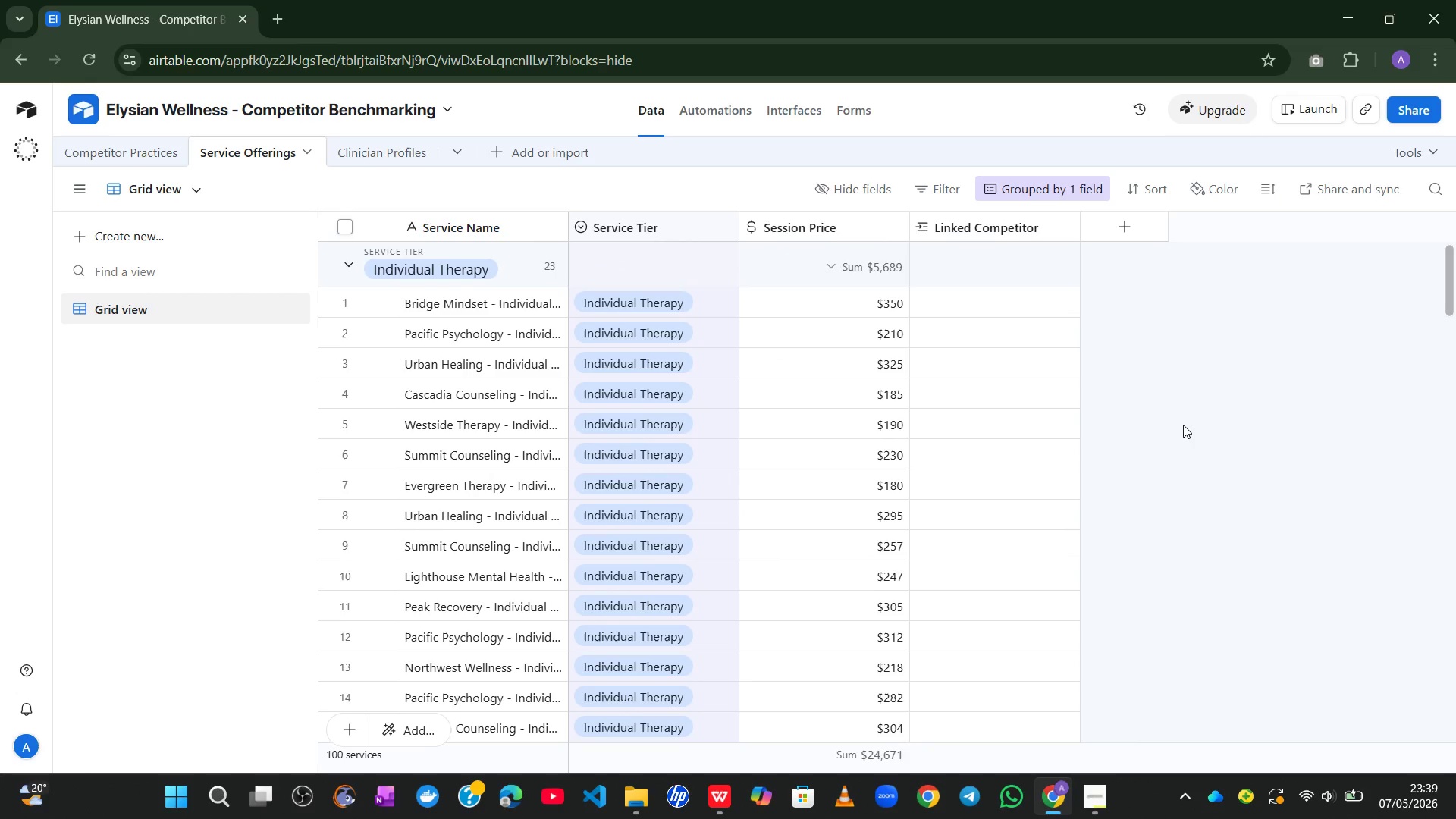 
left_click([1025, 193])
 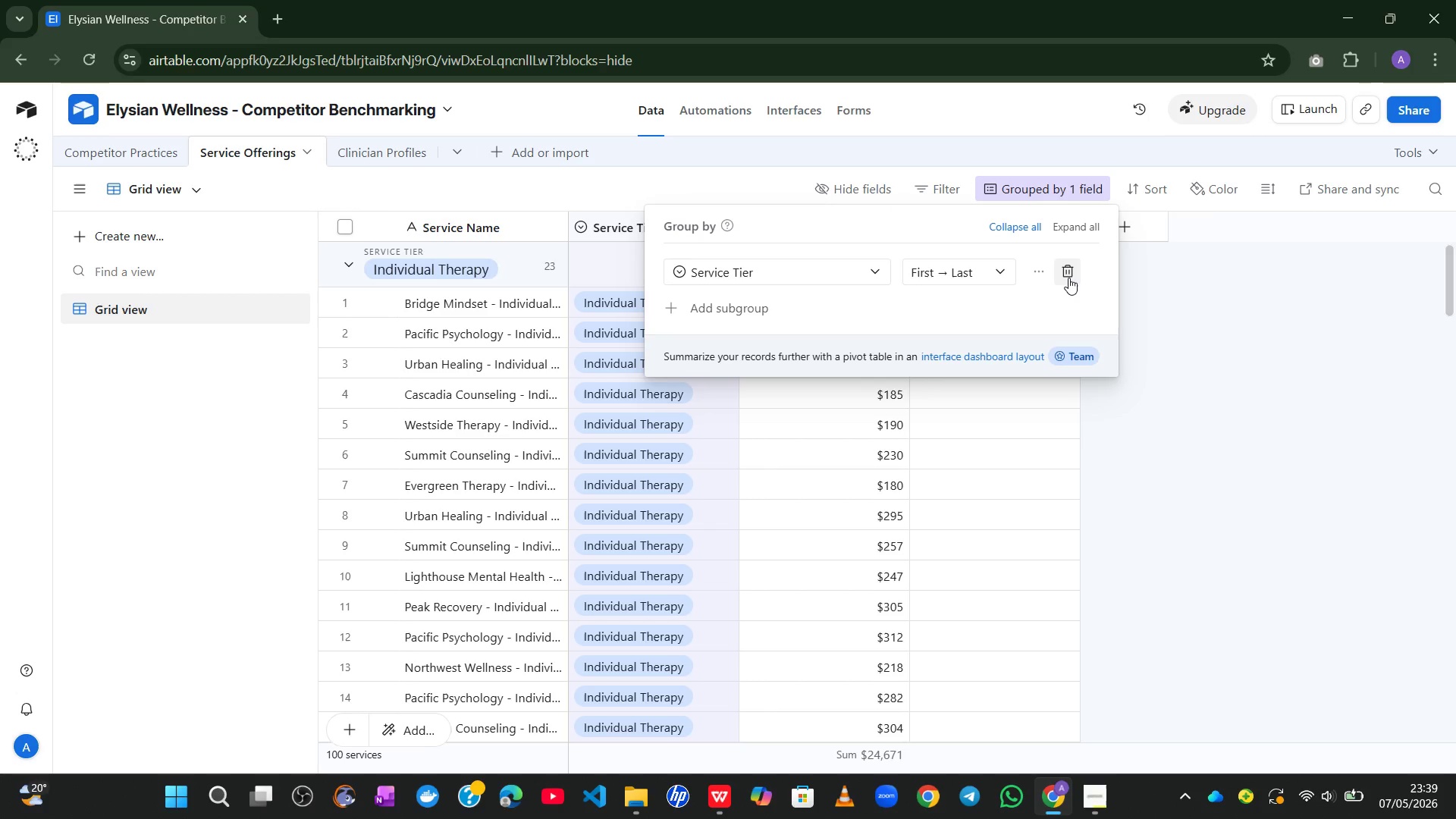 
left_click([1070, 278])
 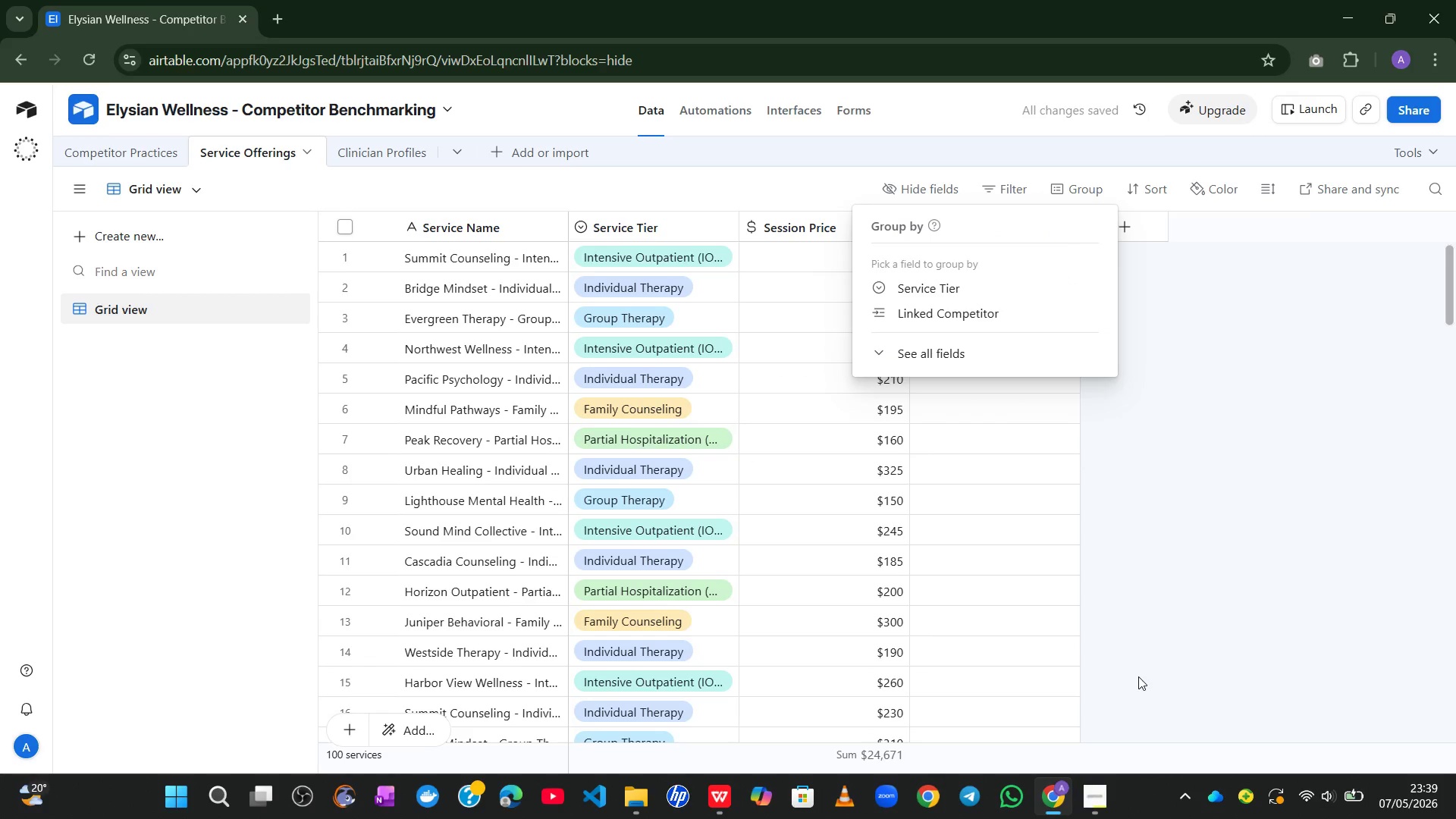 
wait(11.11)
 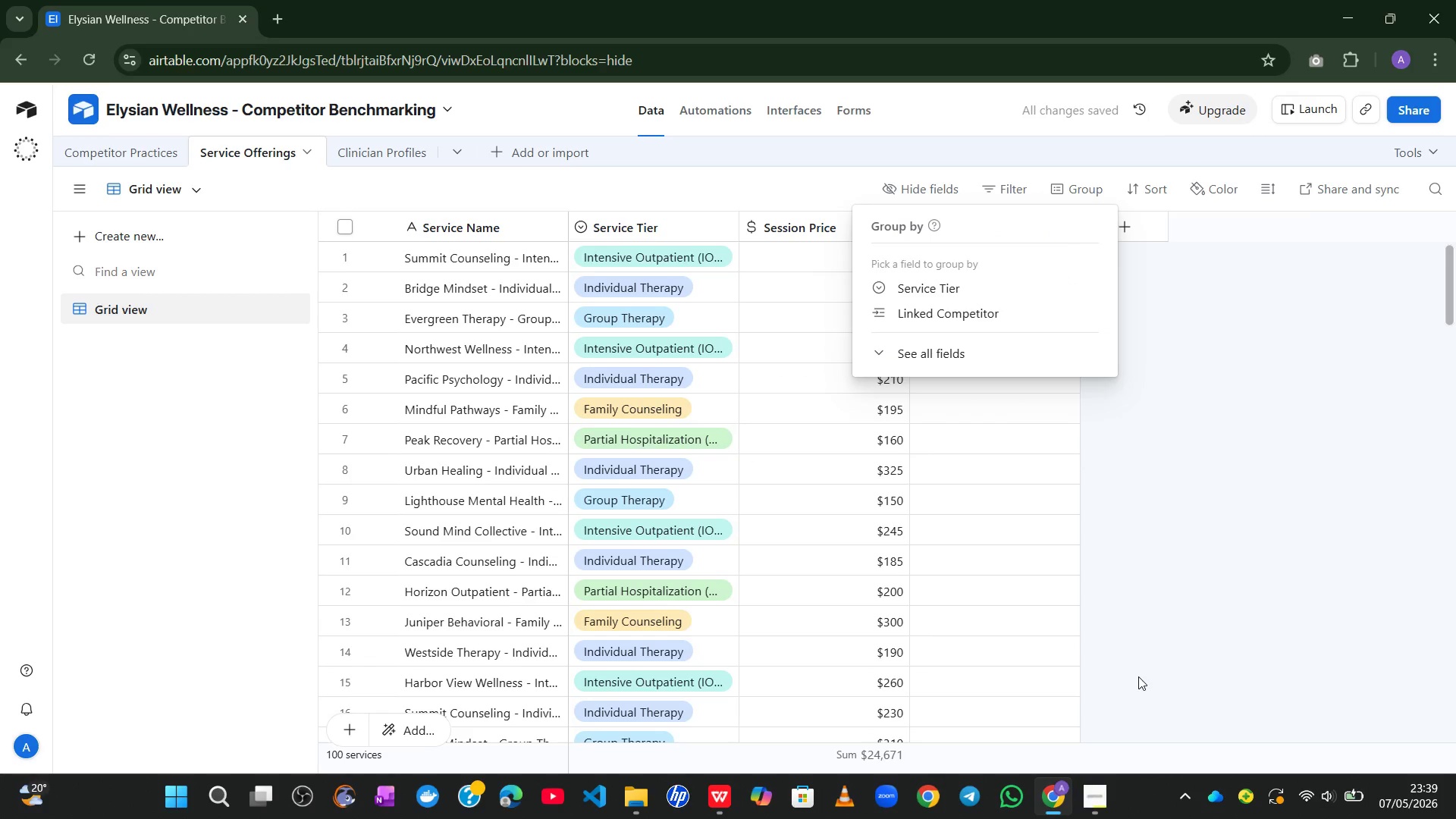 
left_click([1258, 563])
 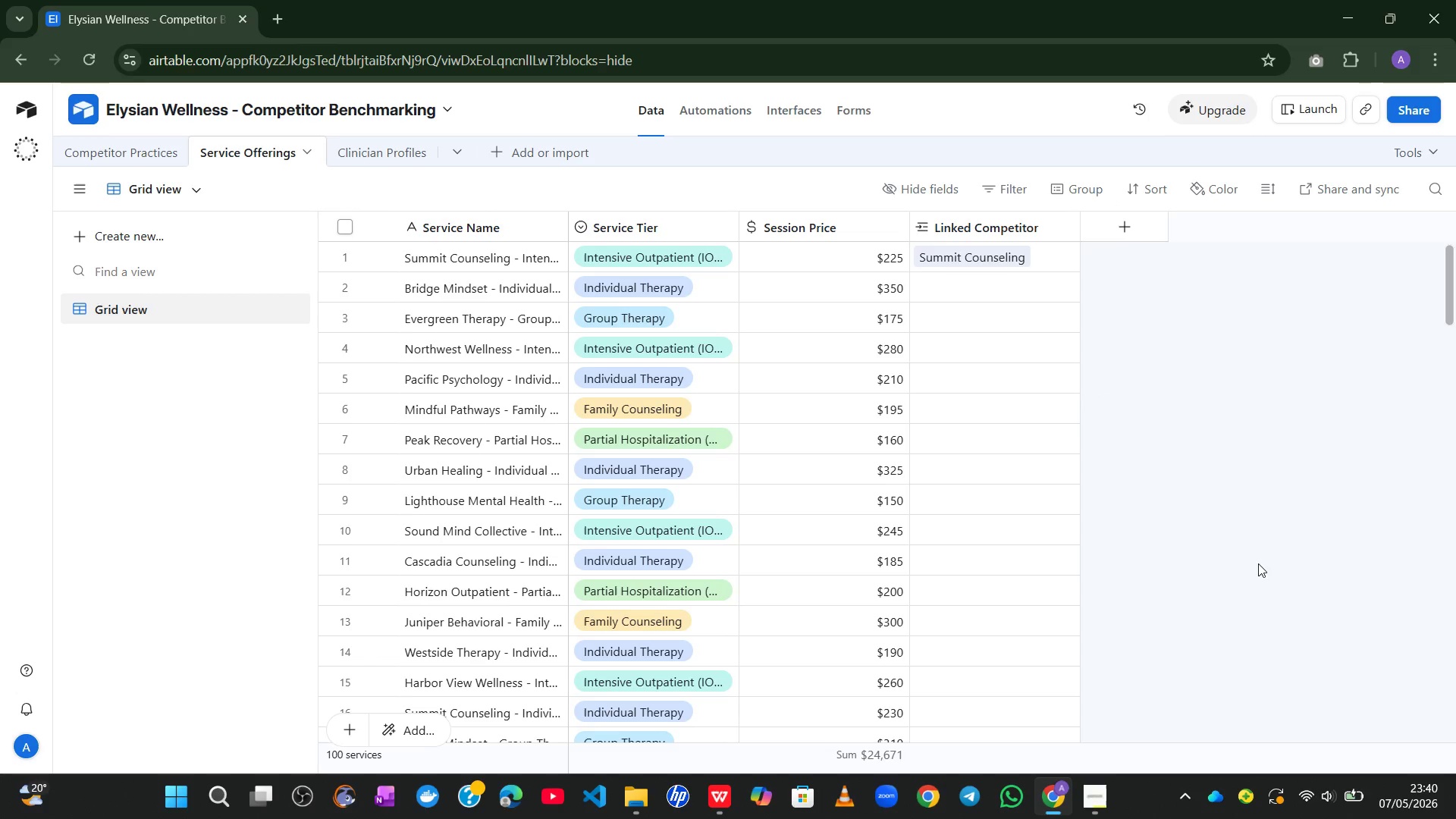 
wait(9.88)
 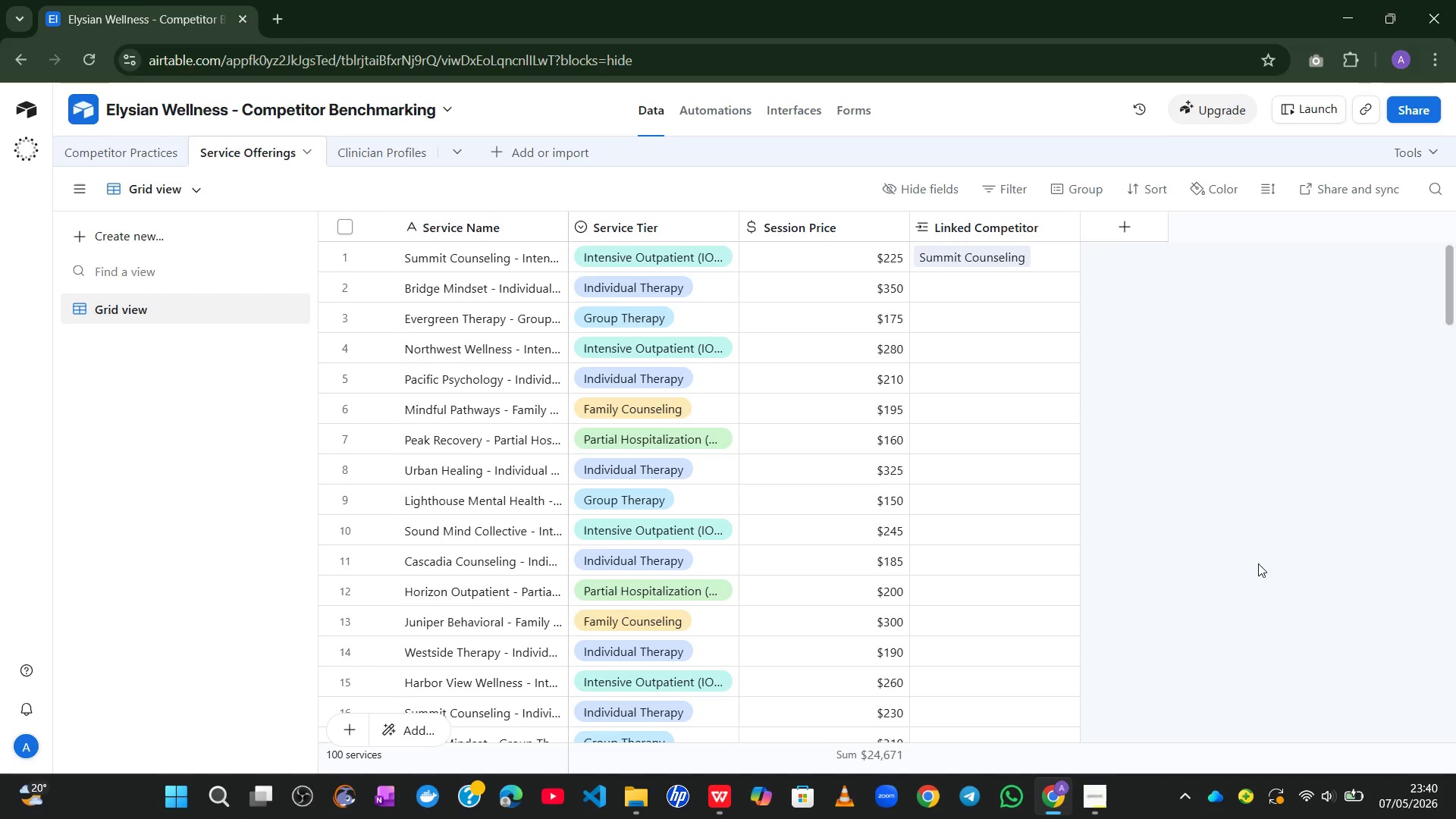 
left_click([1015, 190])
 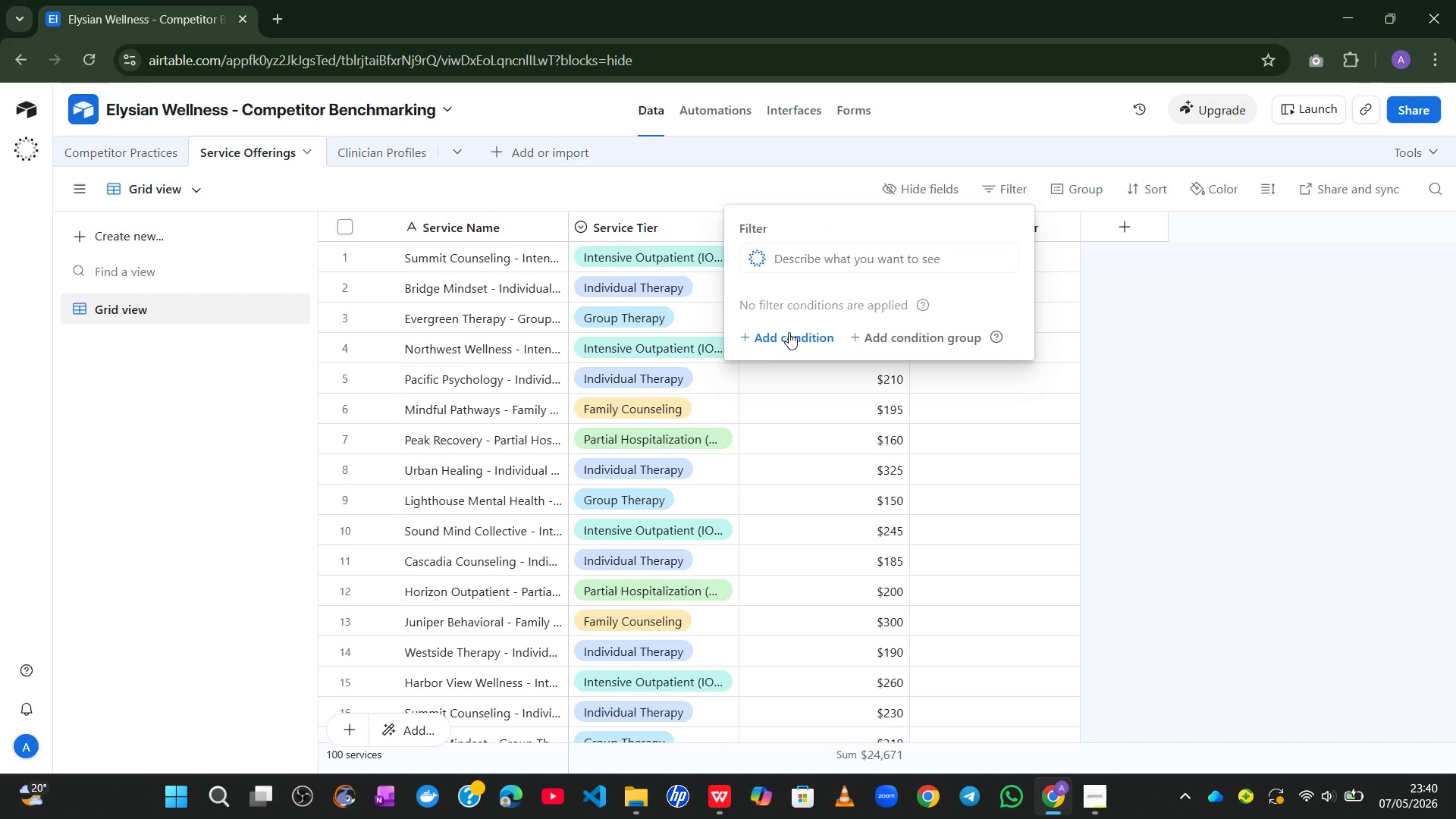 
left_click([789, 332])
 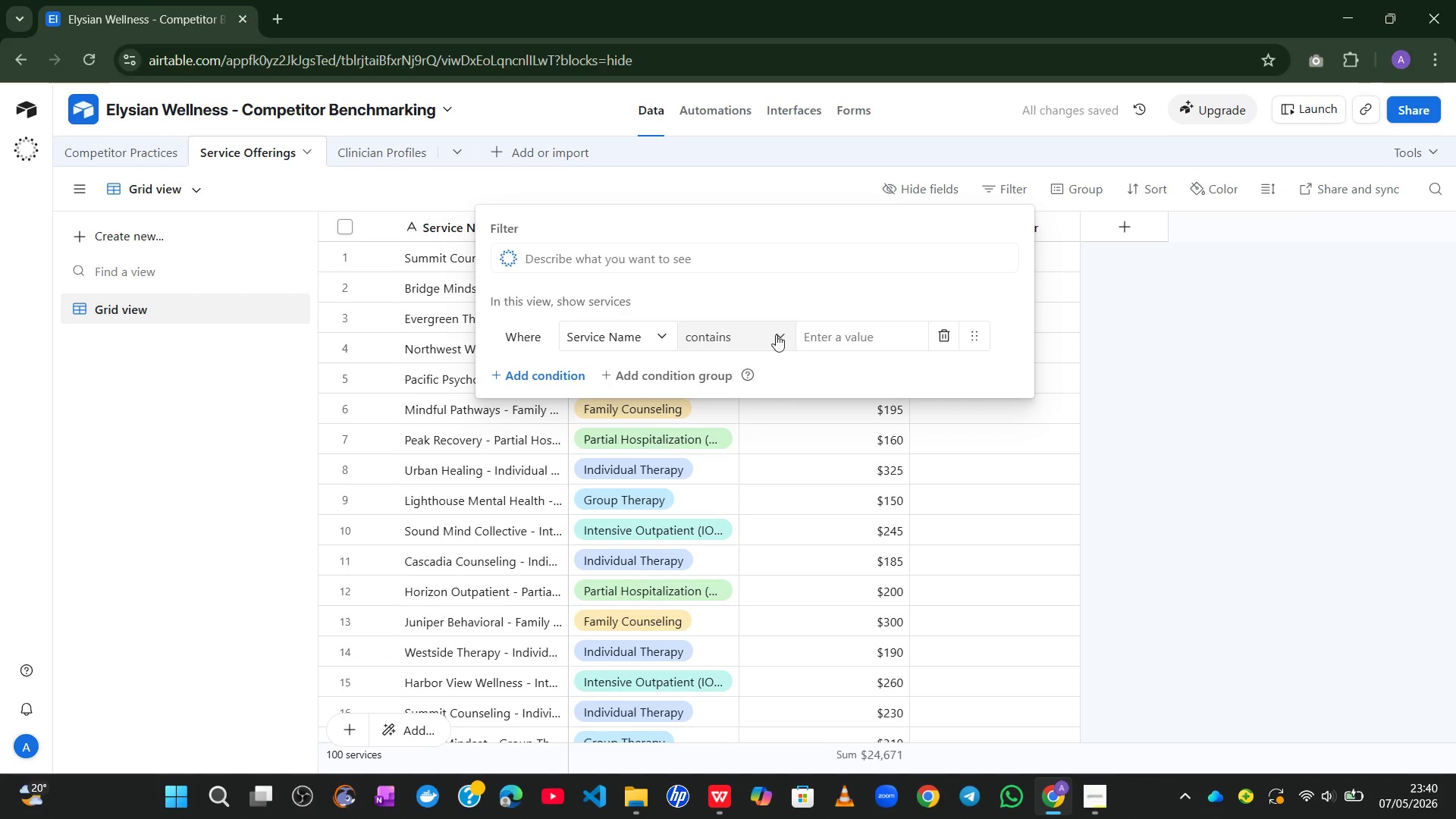 
left_click([837, 331])
 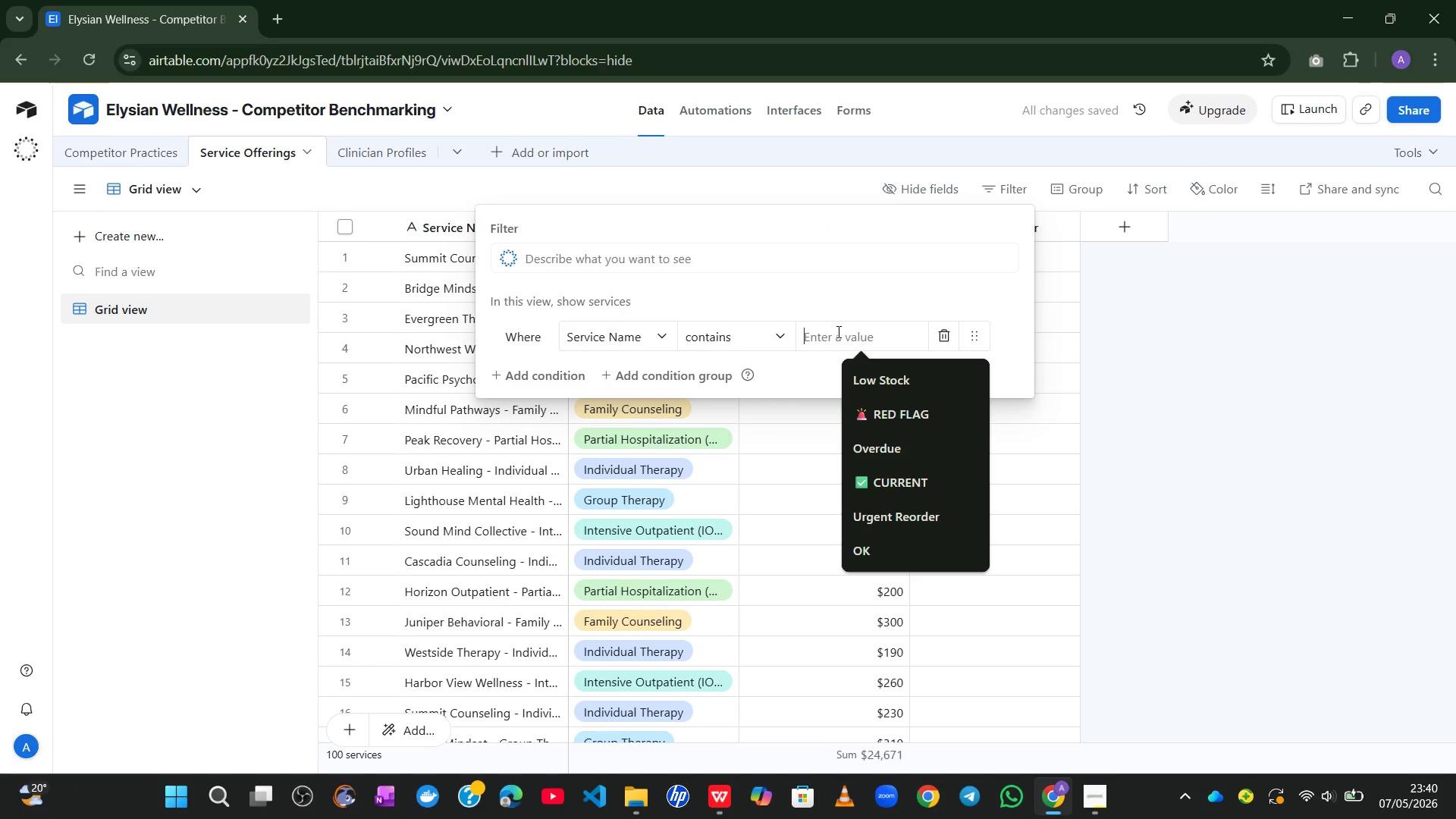 
type(summit)
 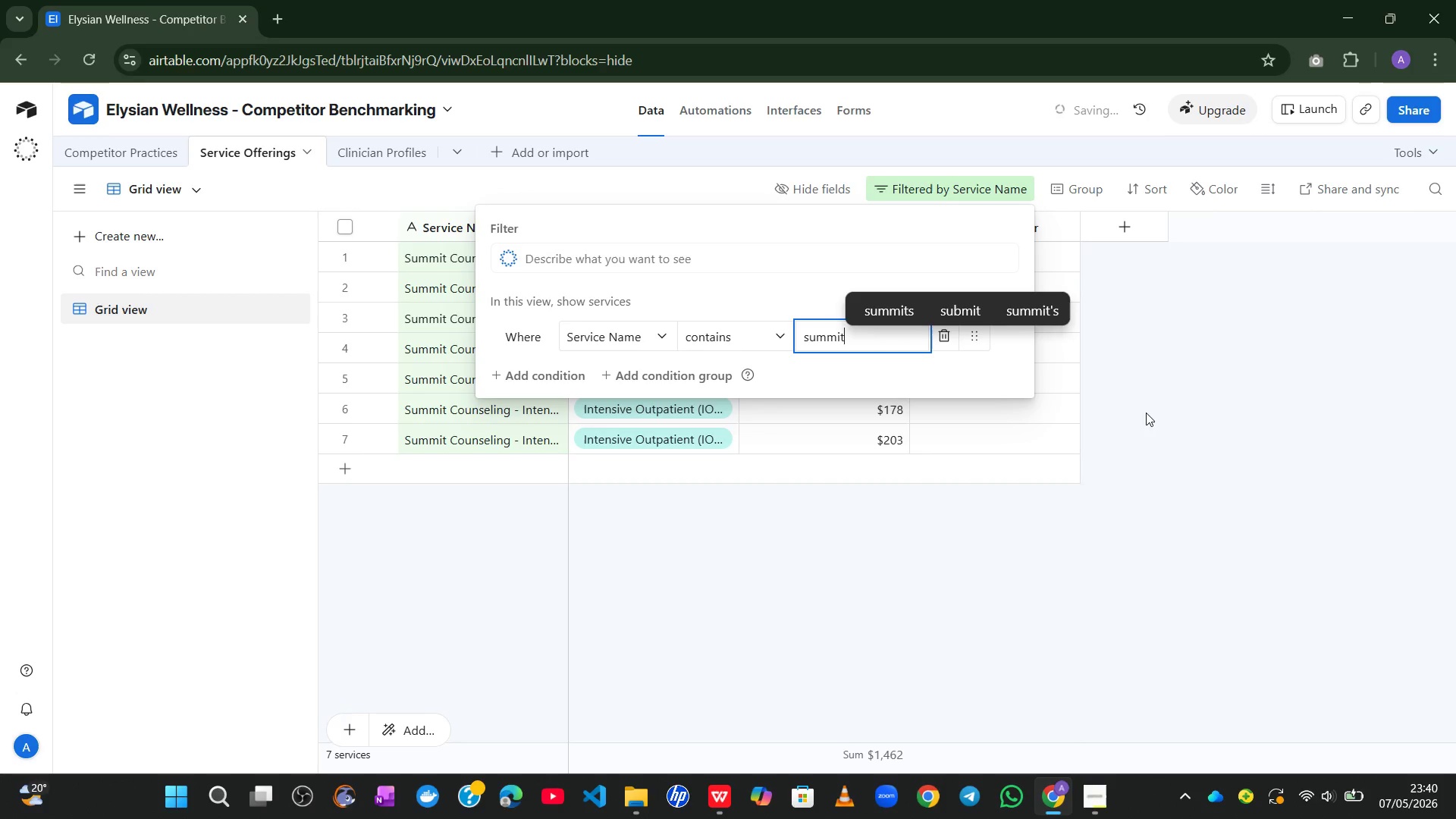 
left_click([1147, 413])
 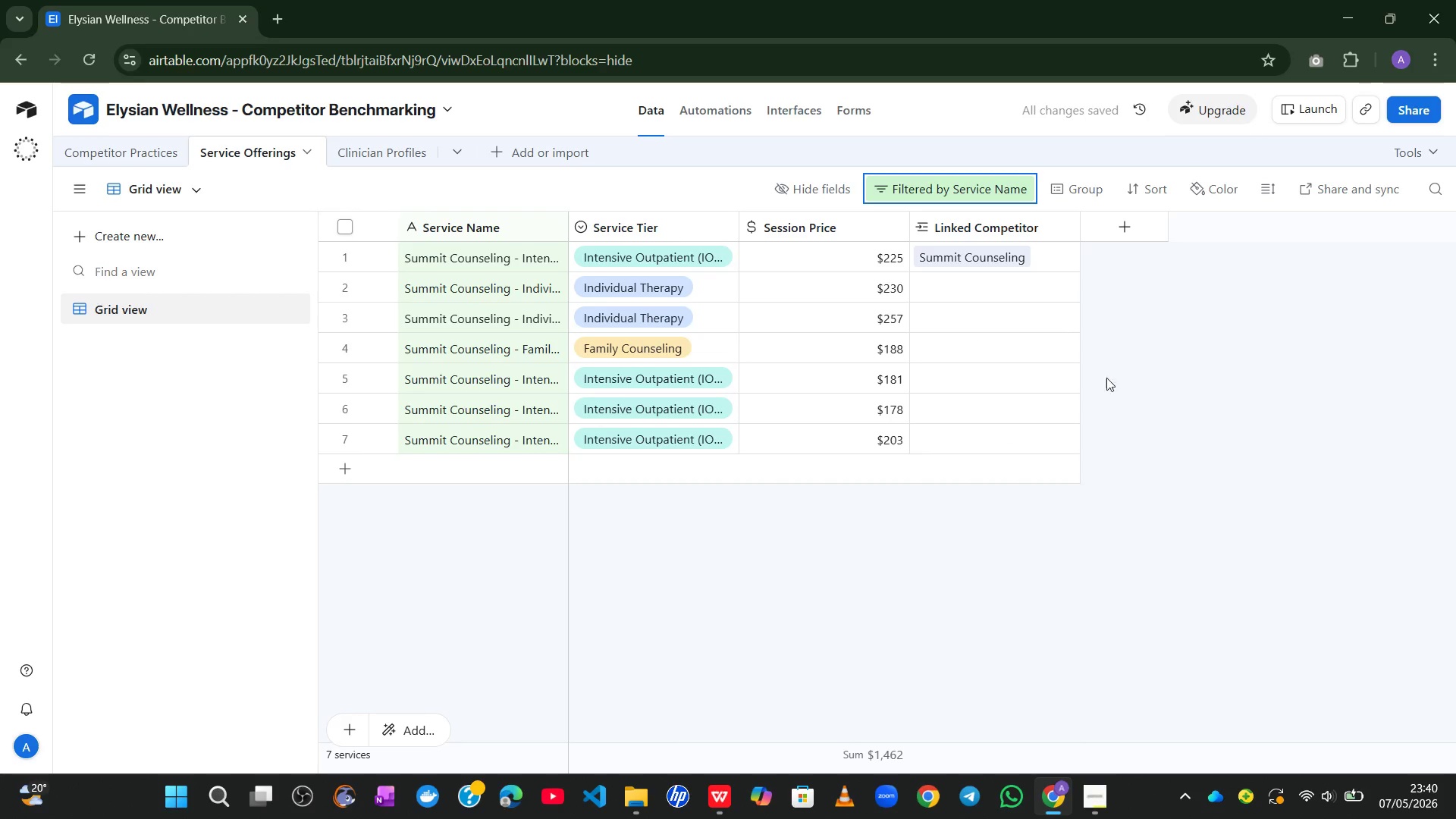 
wait(5.77)
 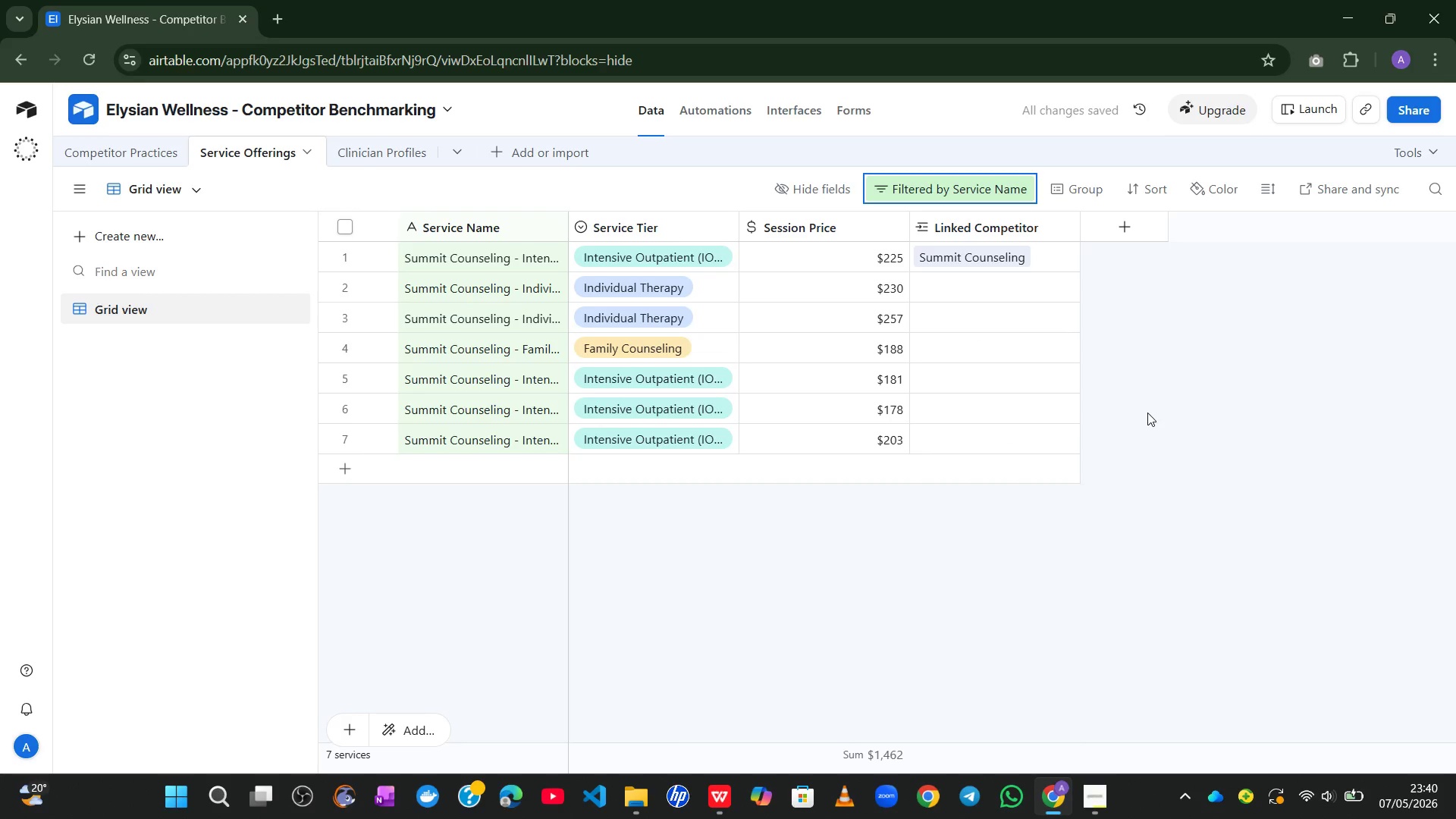 
left_click([995, 256])
 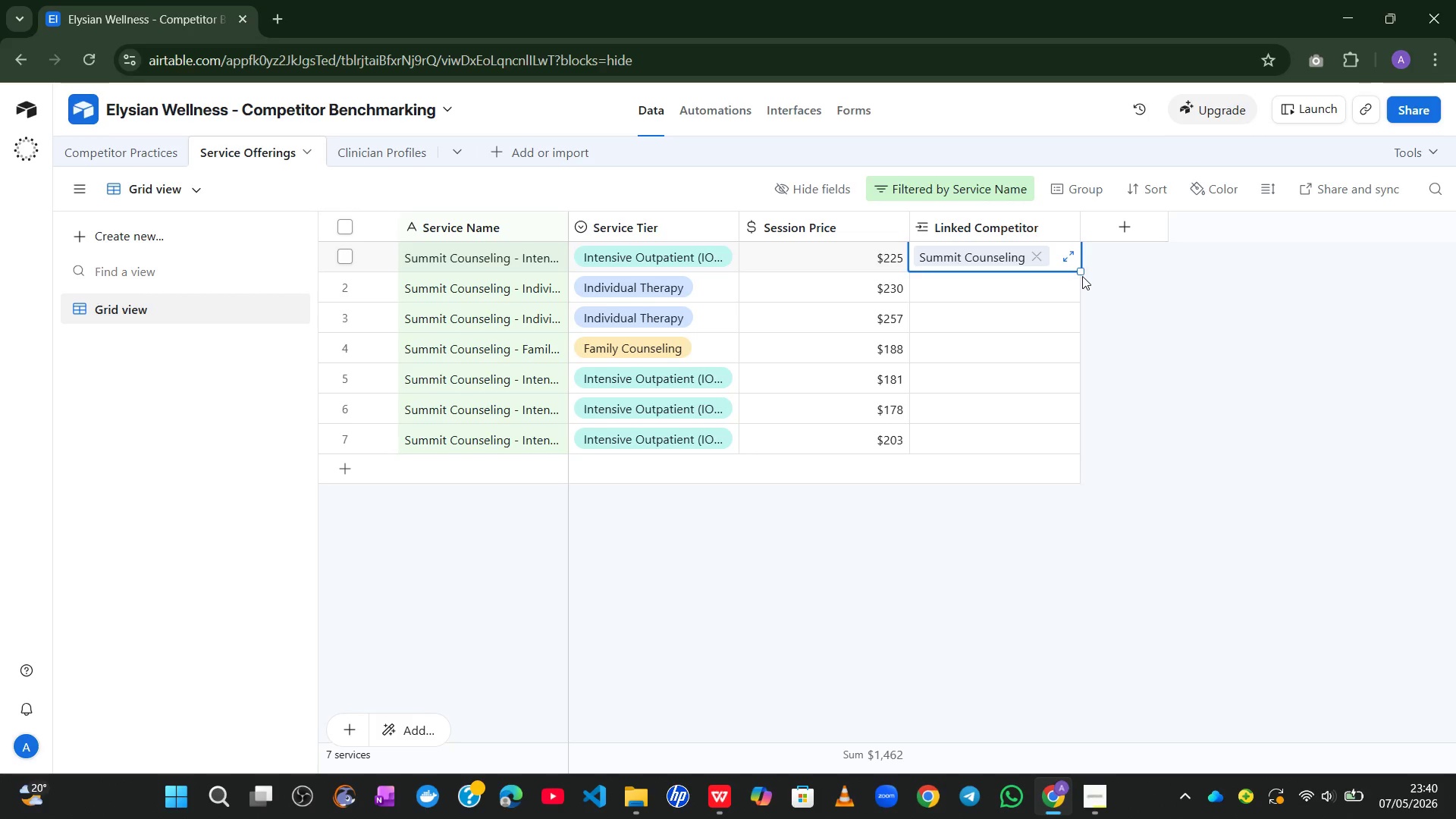 
left_click_drag(start_coordinate=[1080, 272], to_coordinate=[1084, 271])
 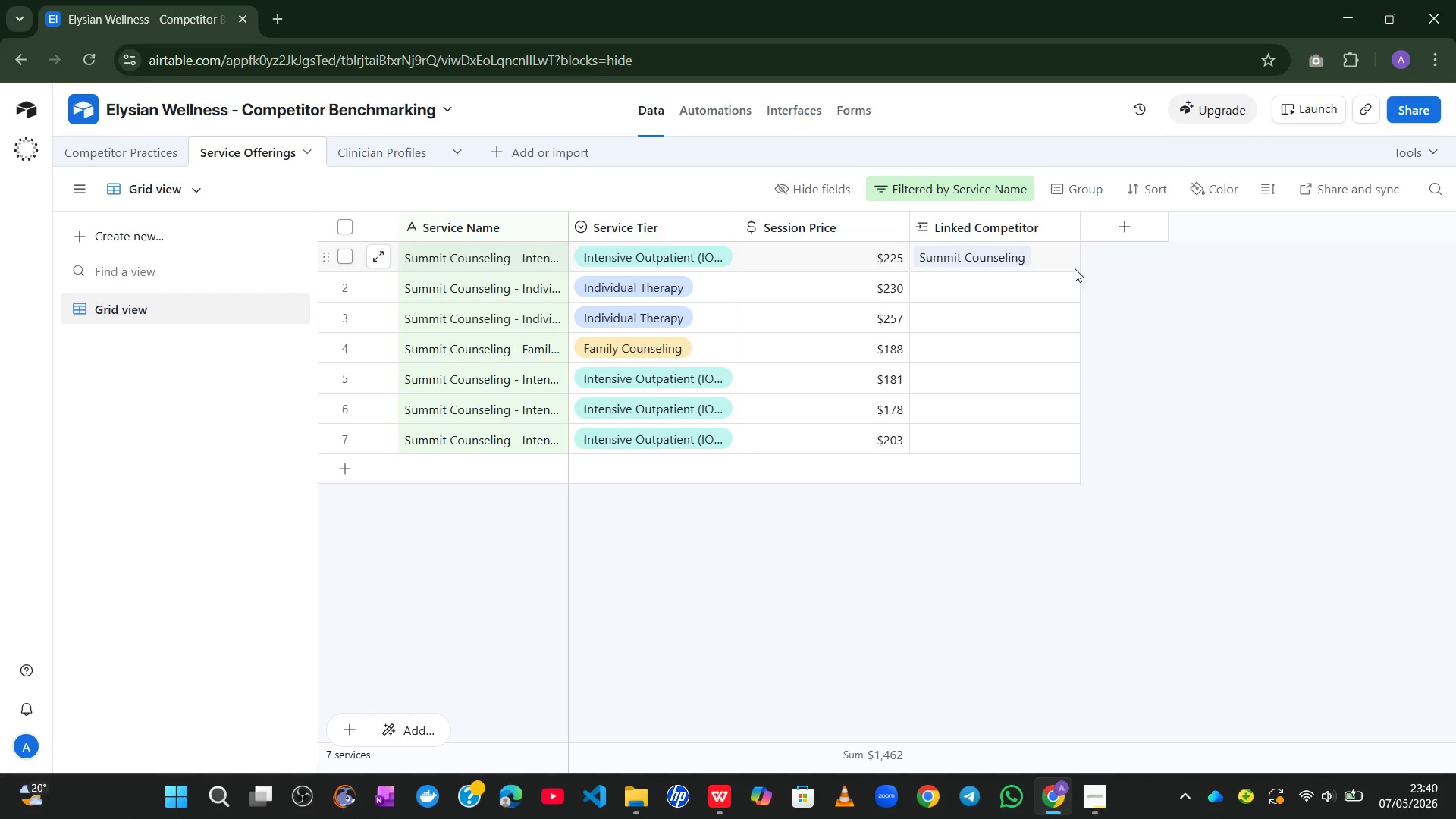 
left_click([1070, 265])
 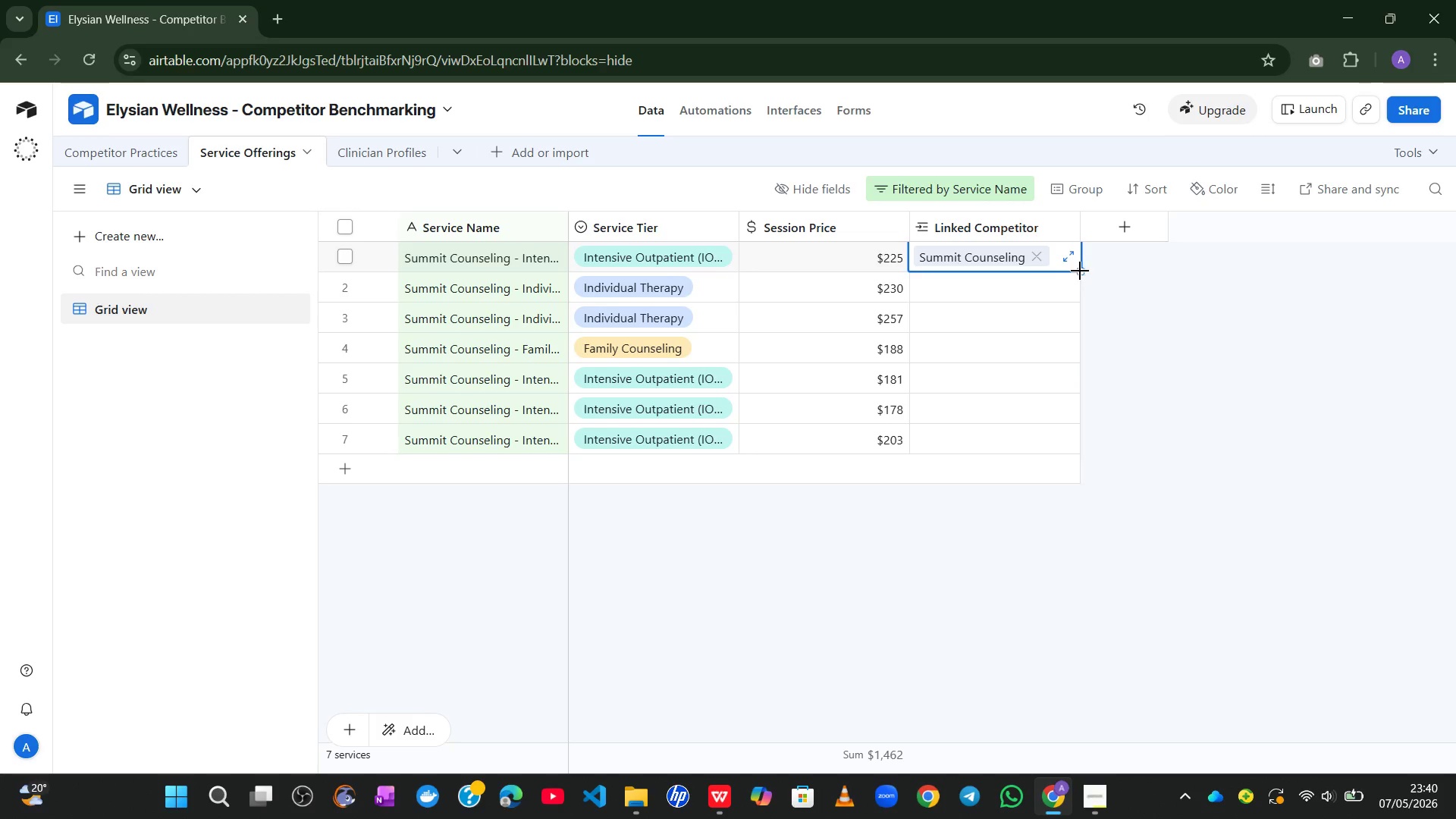 
left_click_drag(start_coordinate=[1081, 271], to_coordinate=[1078, 430])
 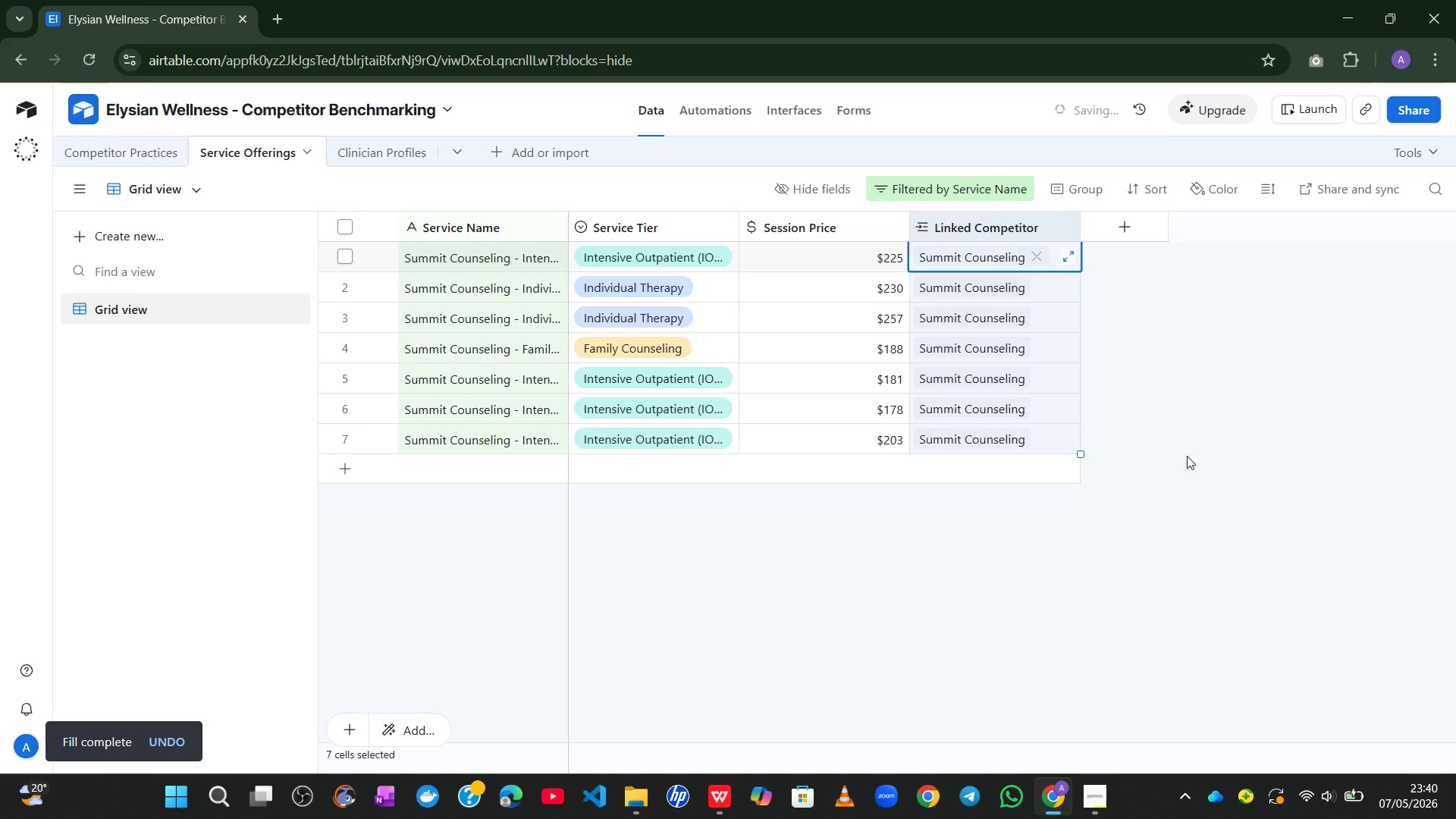 
left_click([1187, 456])
 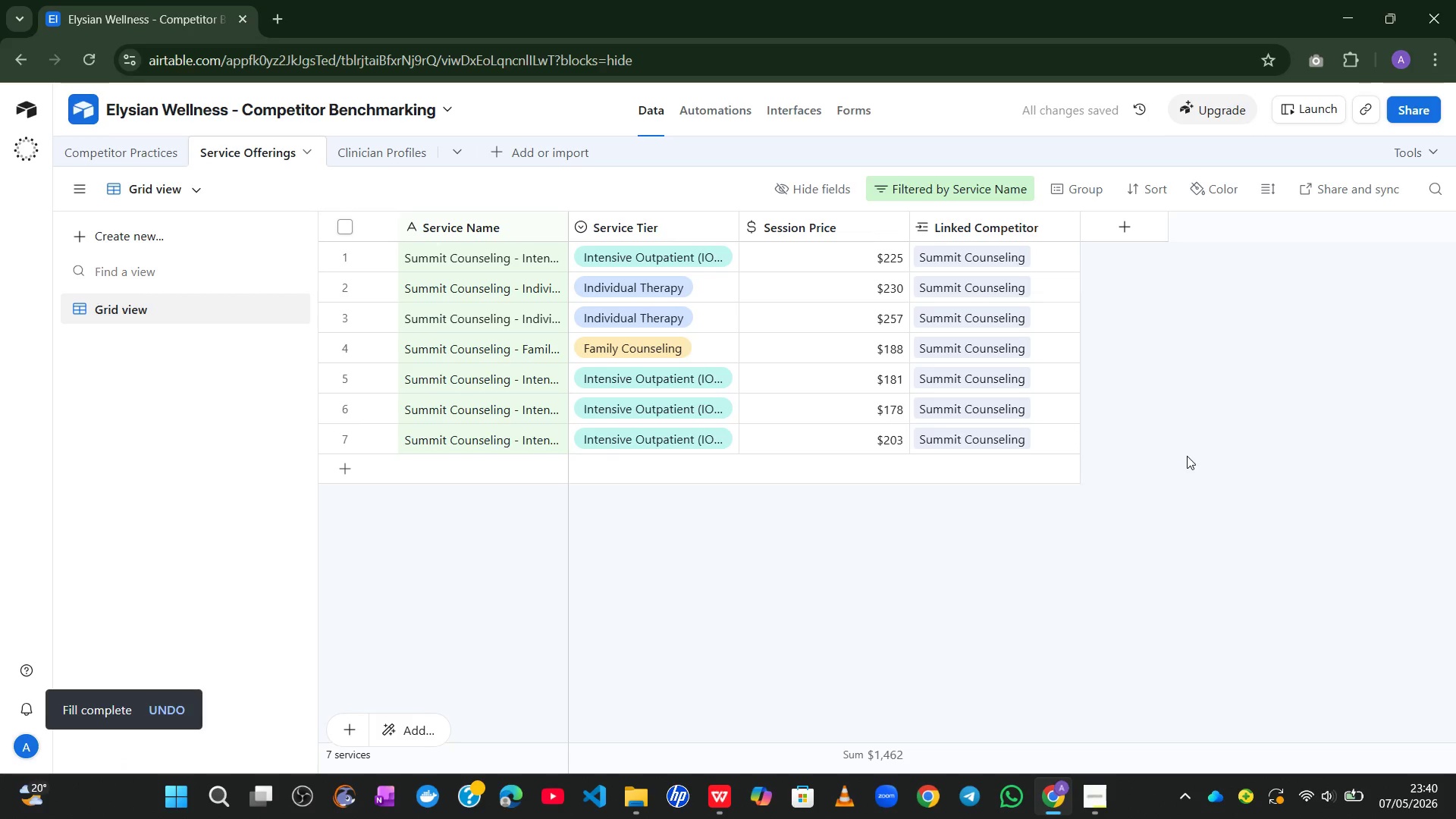 
wait(8.42)
 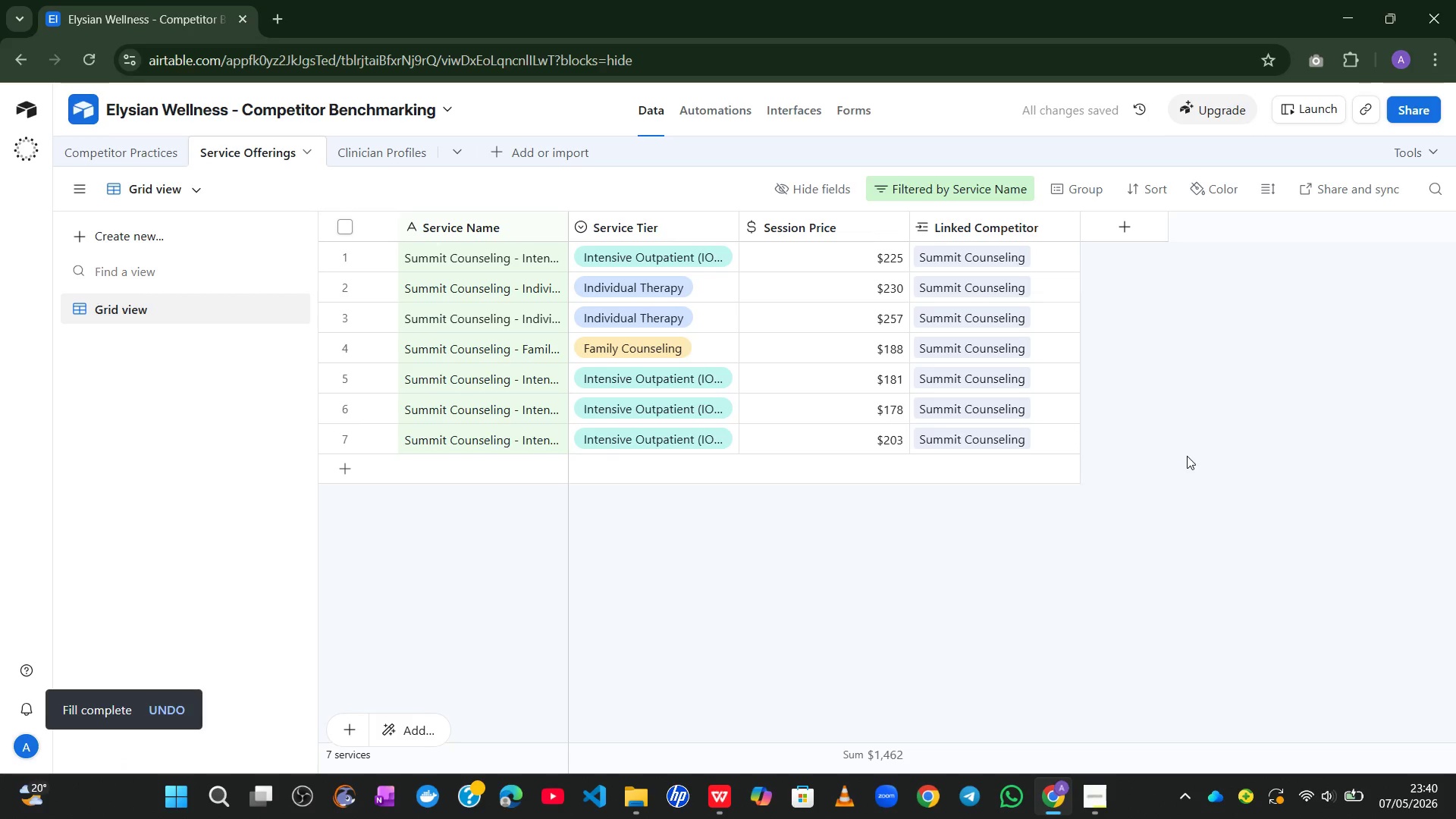 
left_click([941, 200])
 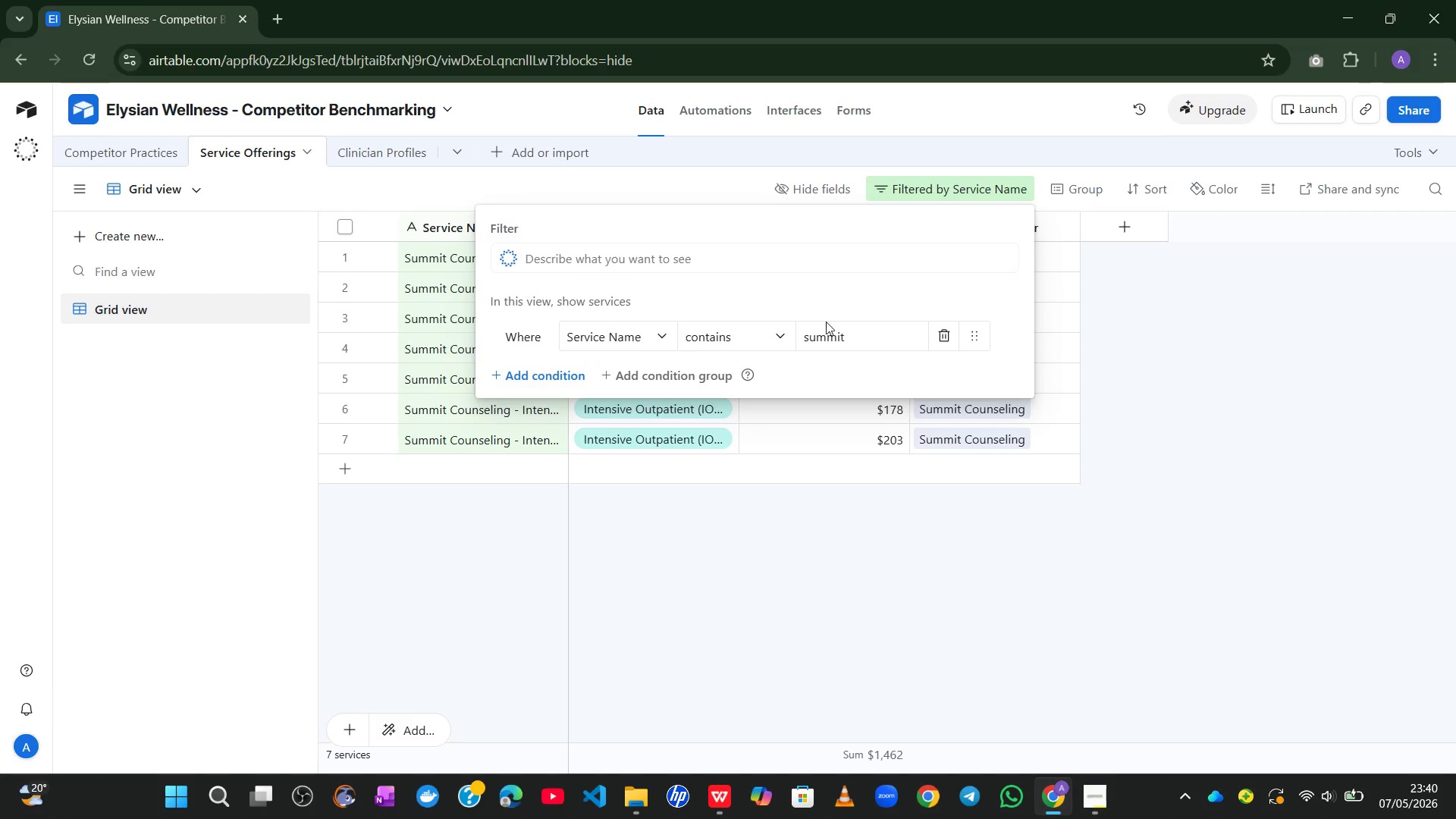 
left_click([834, 329])
 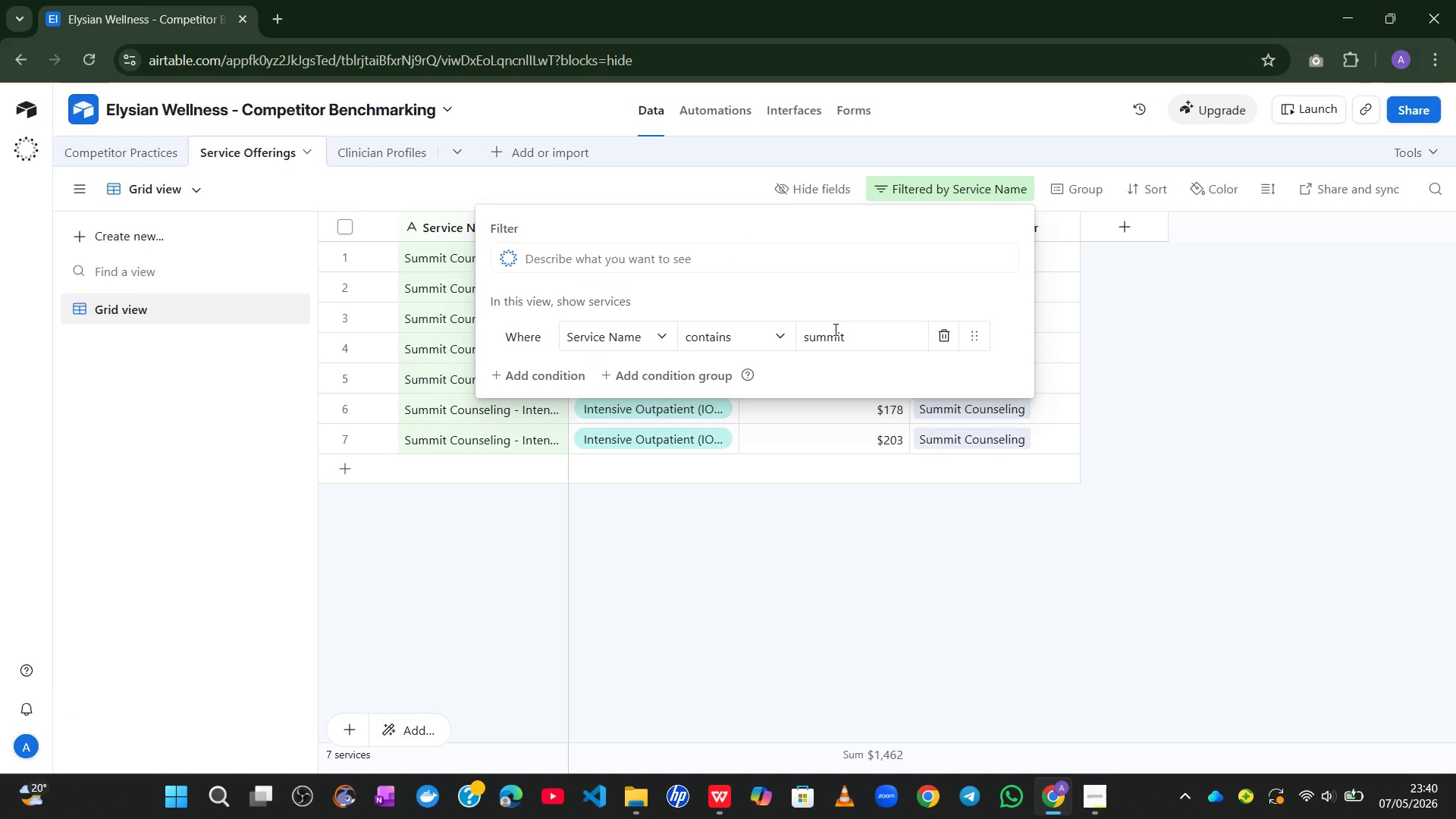 
key(Control+A)
 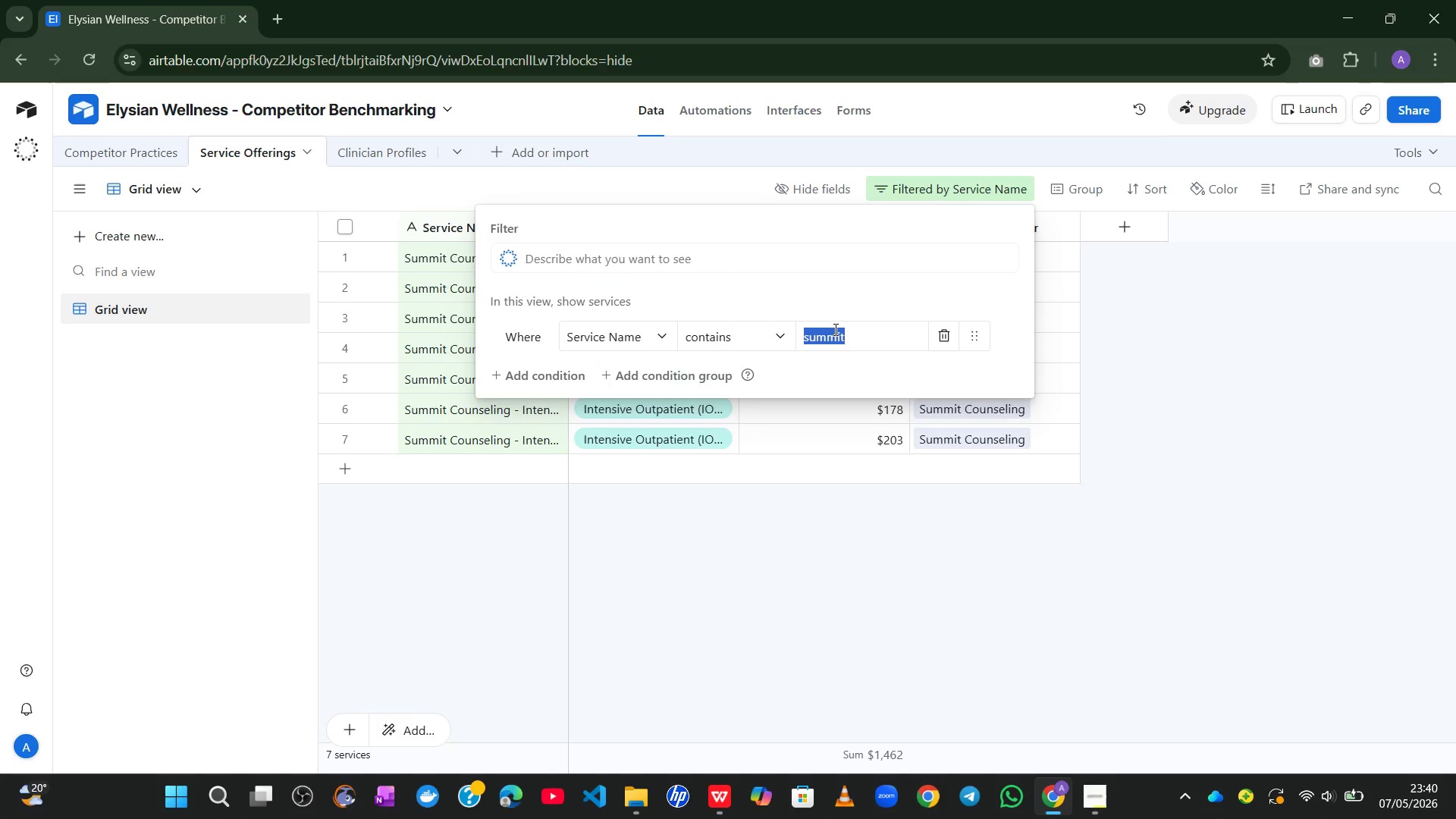 
type(b)
key(Backspace)
type(Bridge)
 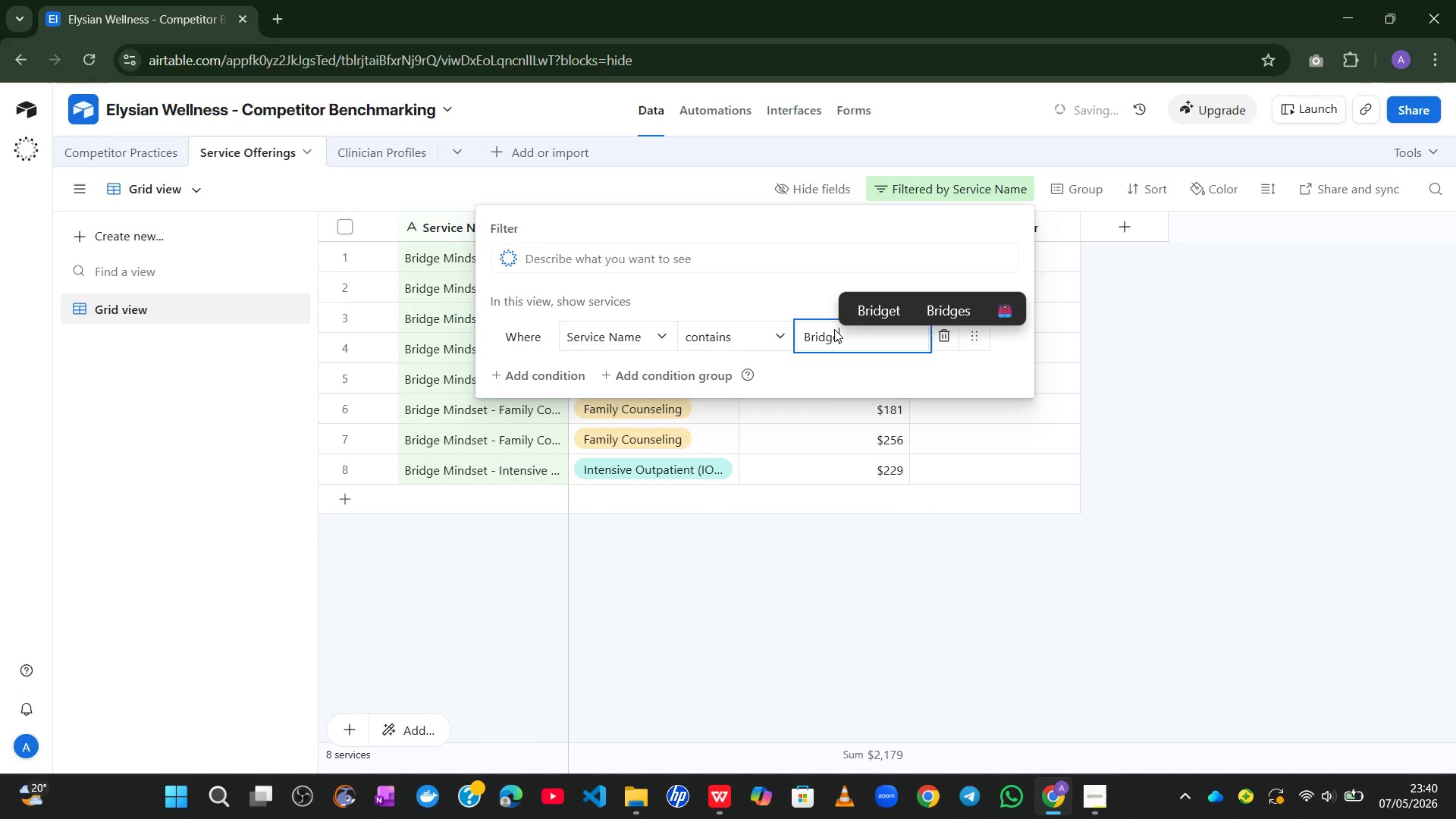 
left_click([838, 750])
 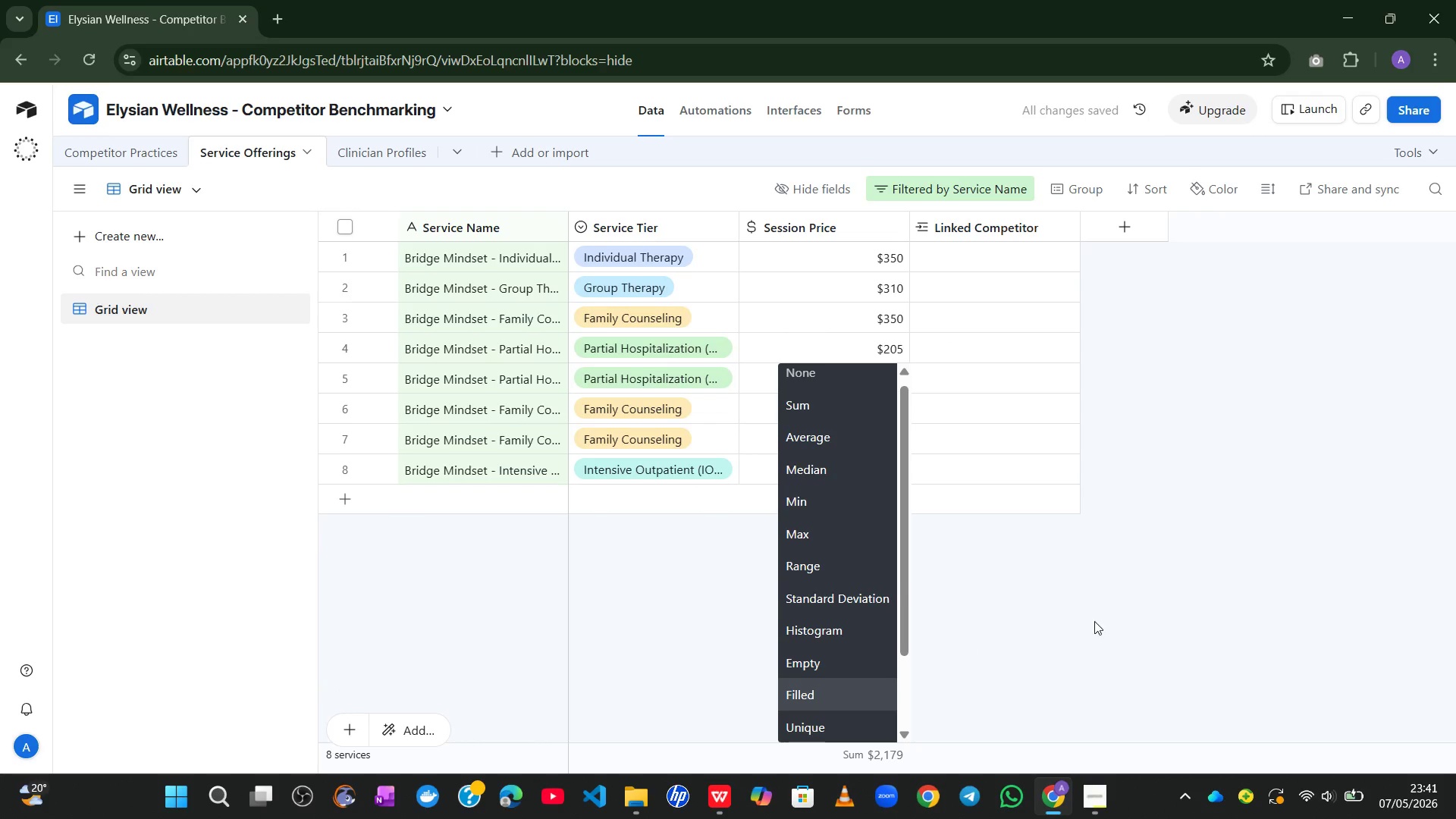 
left_click([1094, 621])
 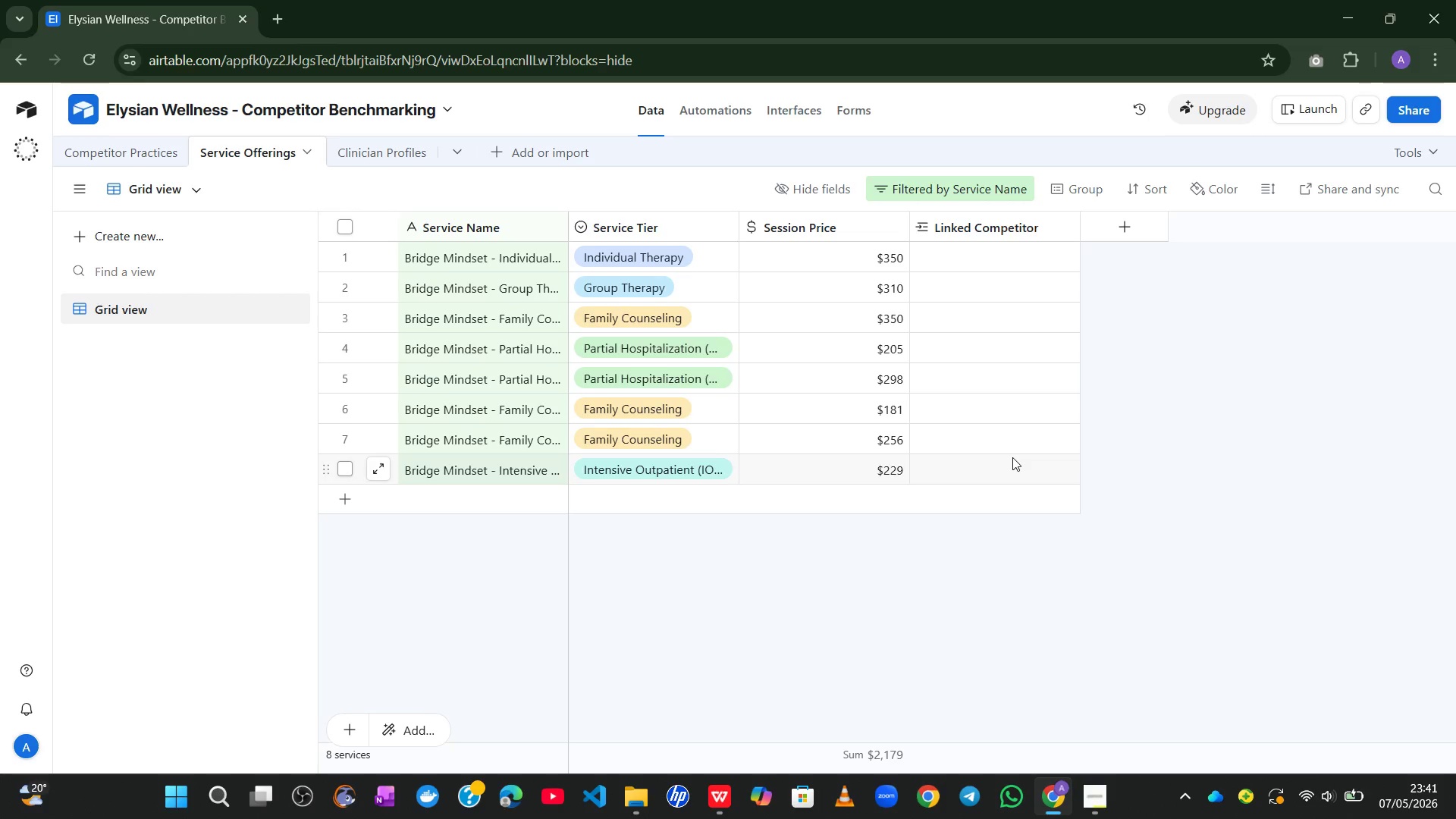 
wait(17.0)
 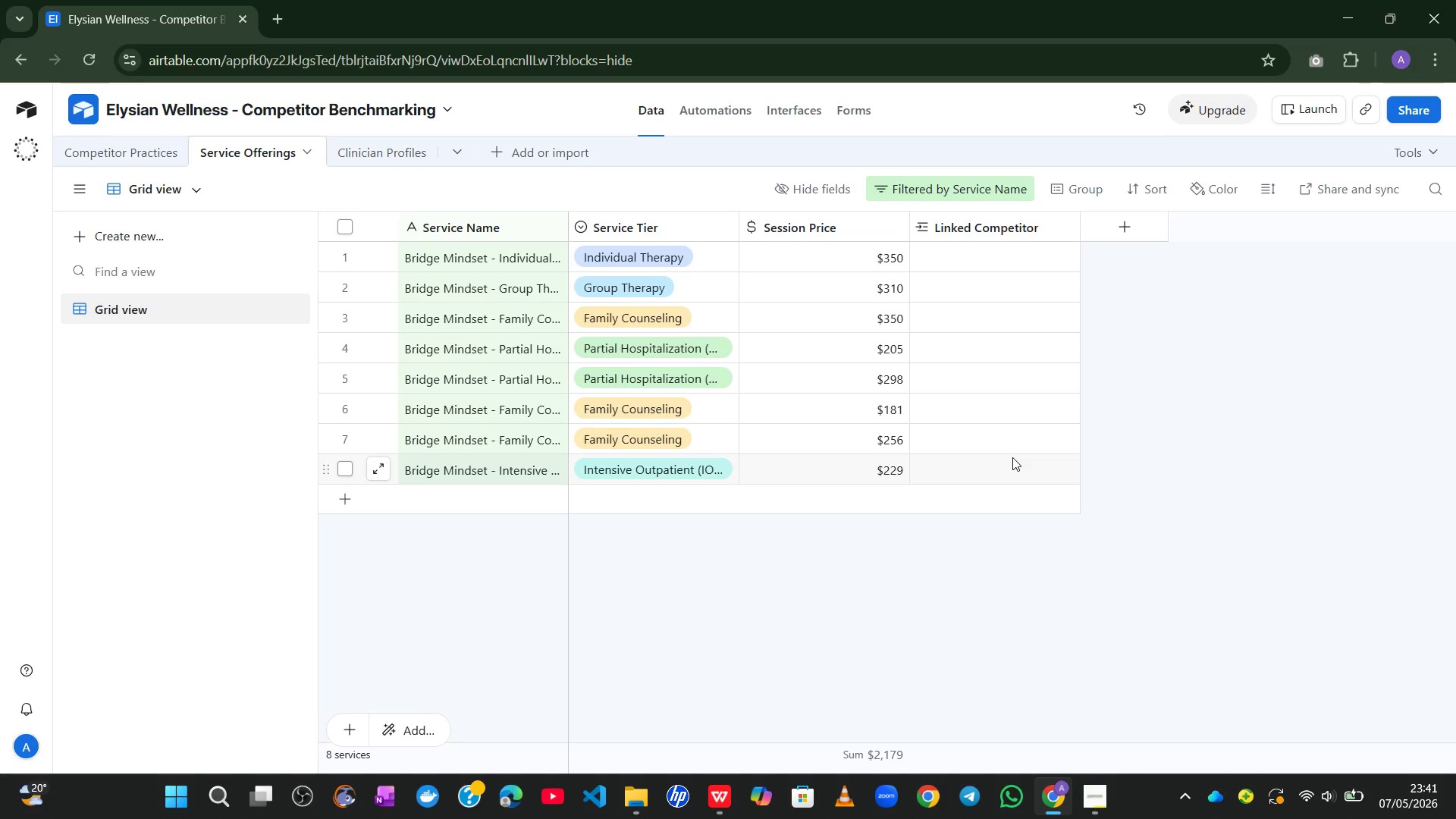 
left_click([966, 256])
 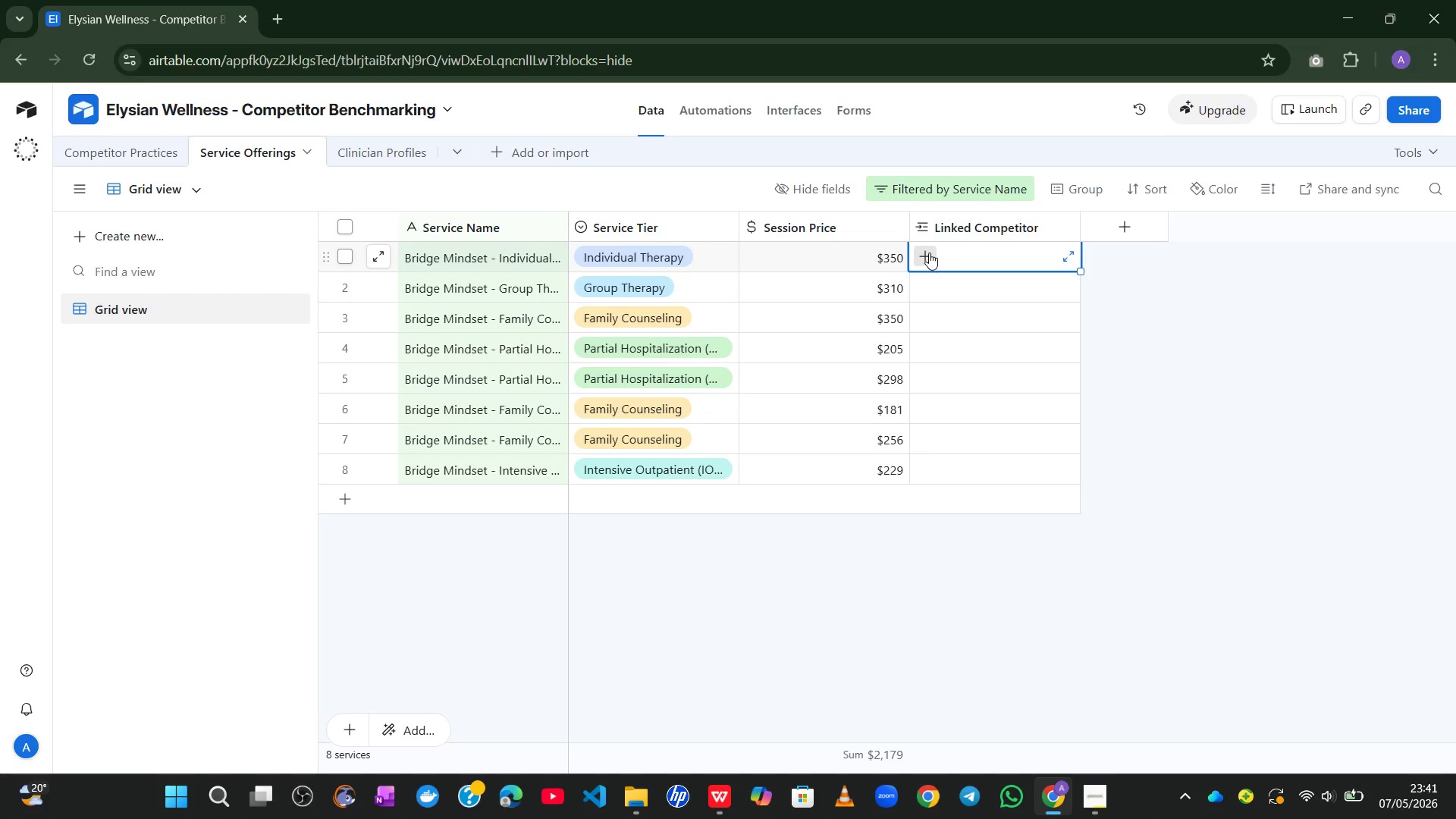 
left_click([929, 252])
 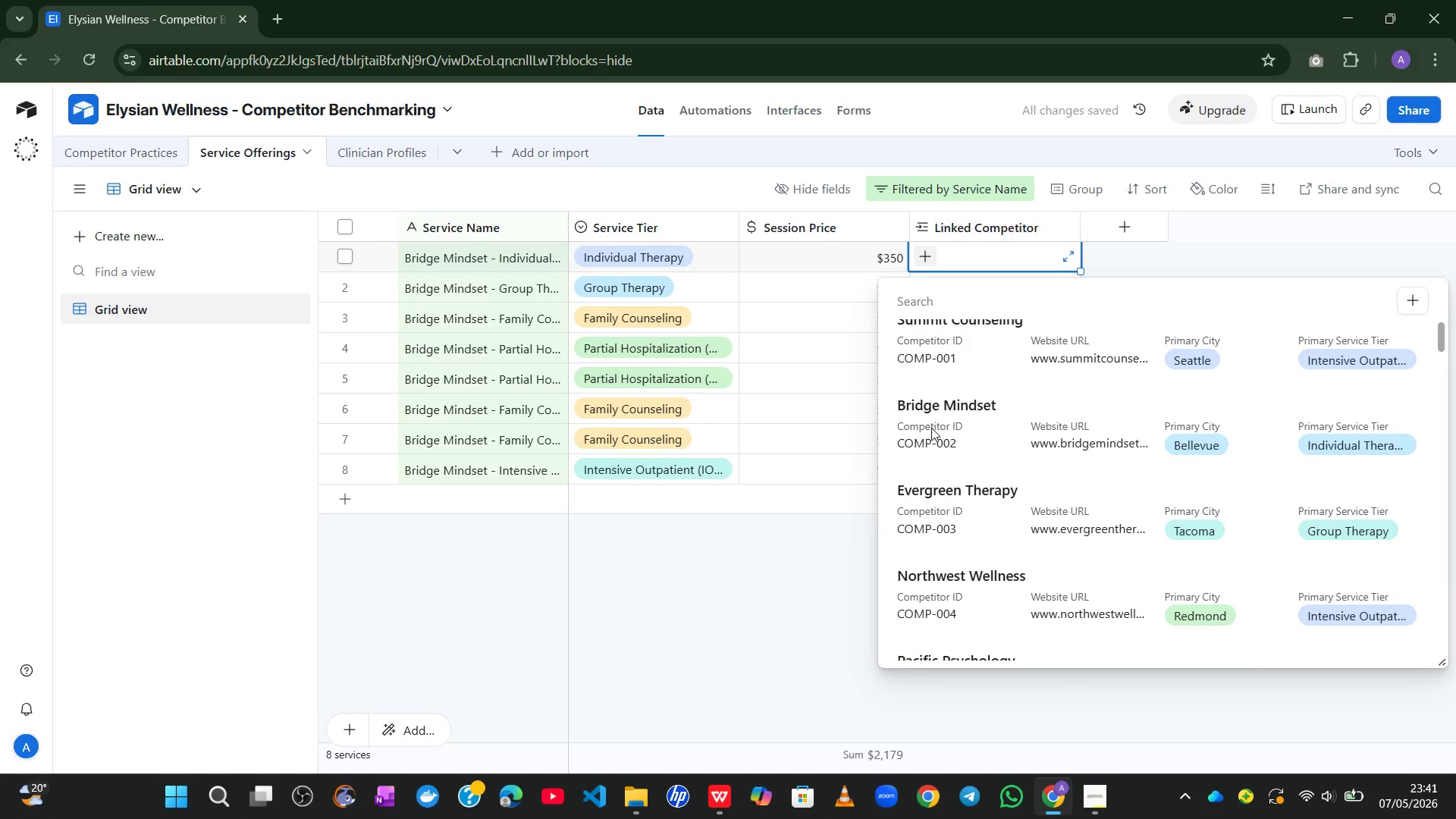 
left_click([931, 428])
 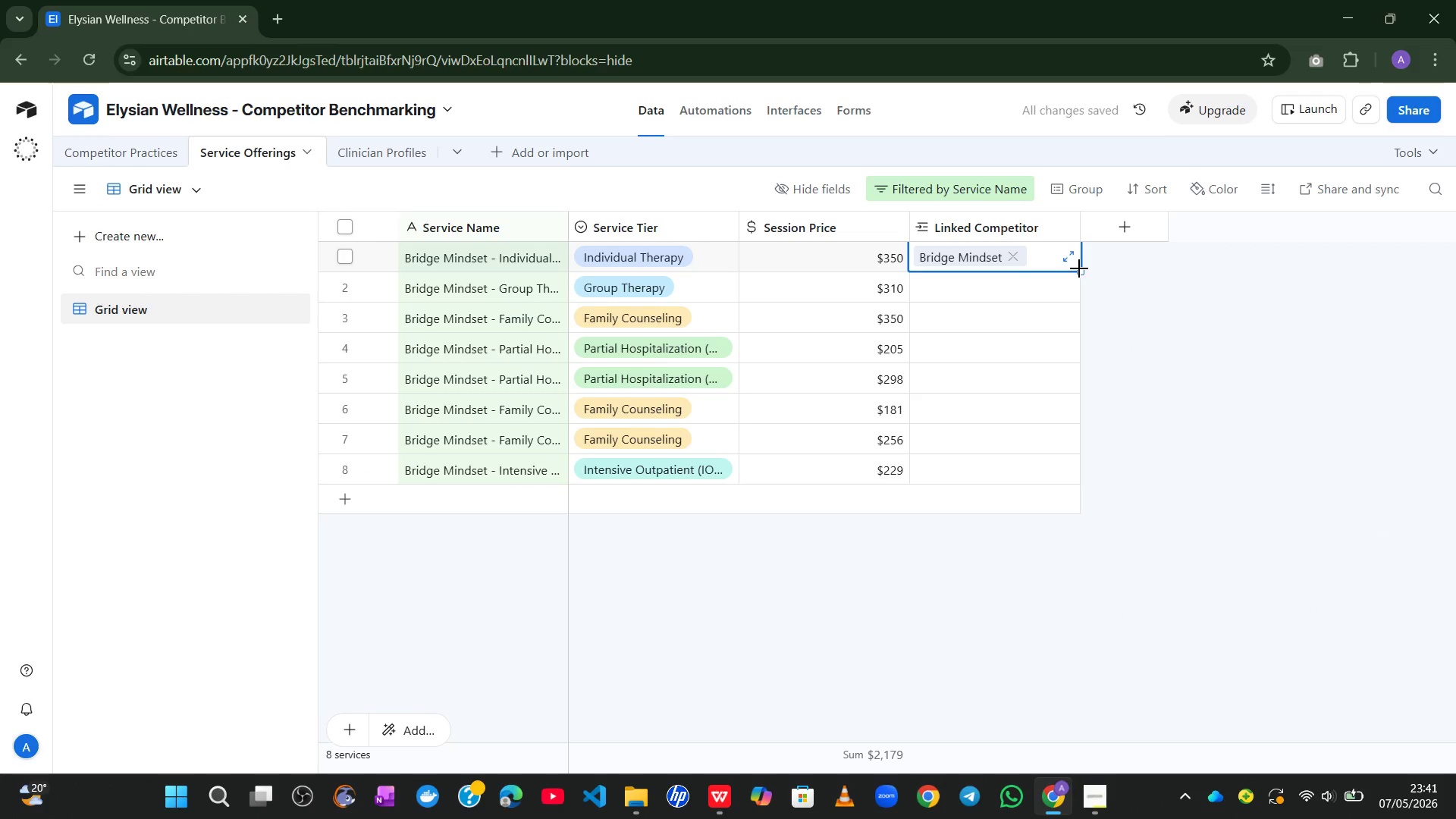 
left_click_drag(start_coordinate=[1079, 268], to_coordinate=[1063, 463])
 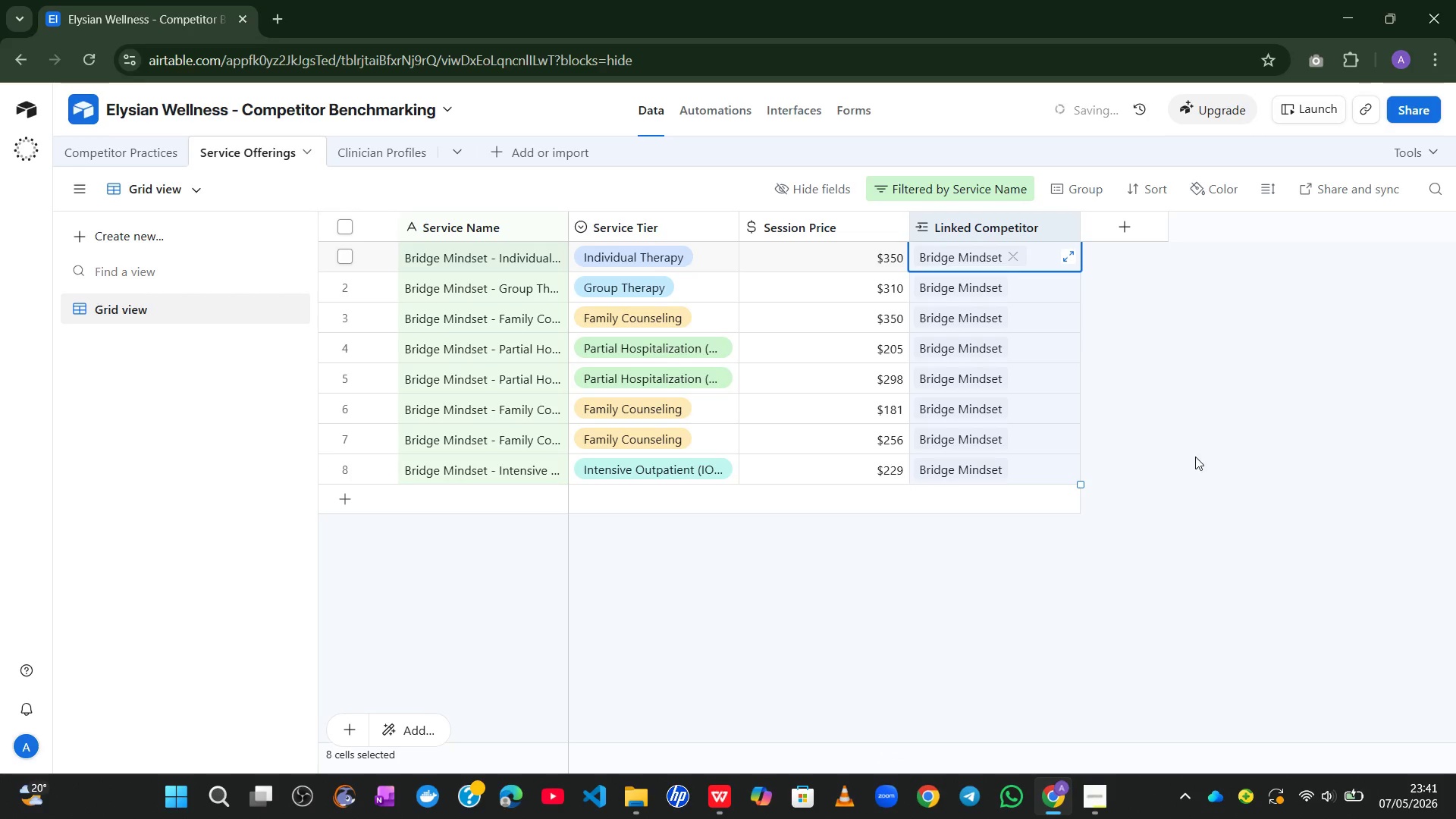 
left_click([1195, 457])
 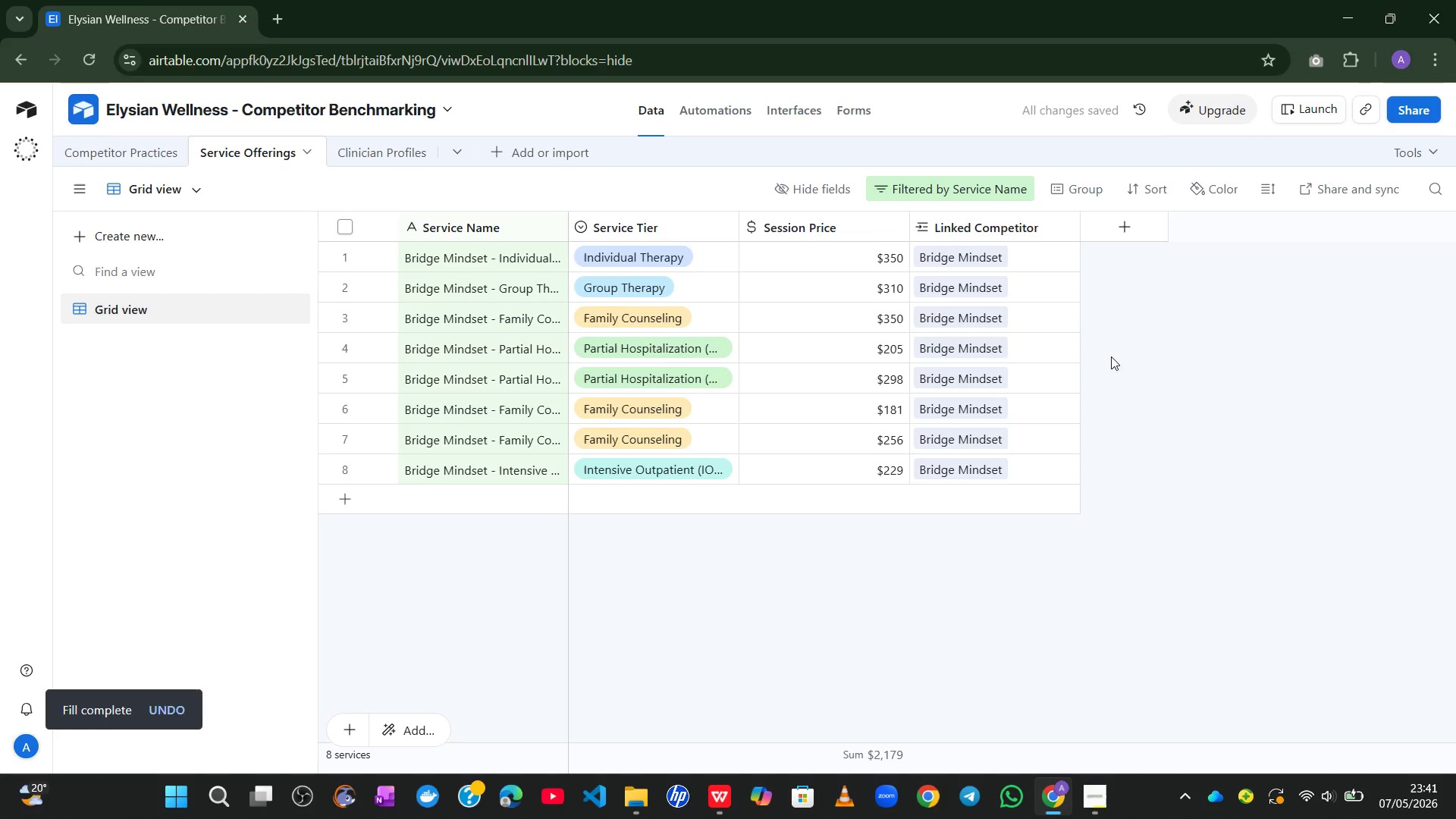 
left_click([956, 189])
 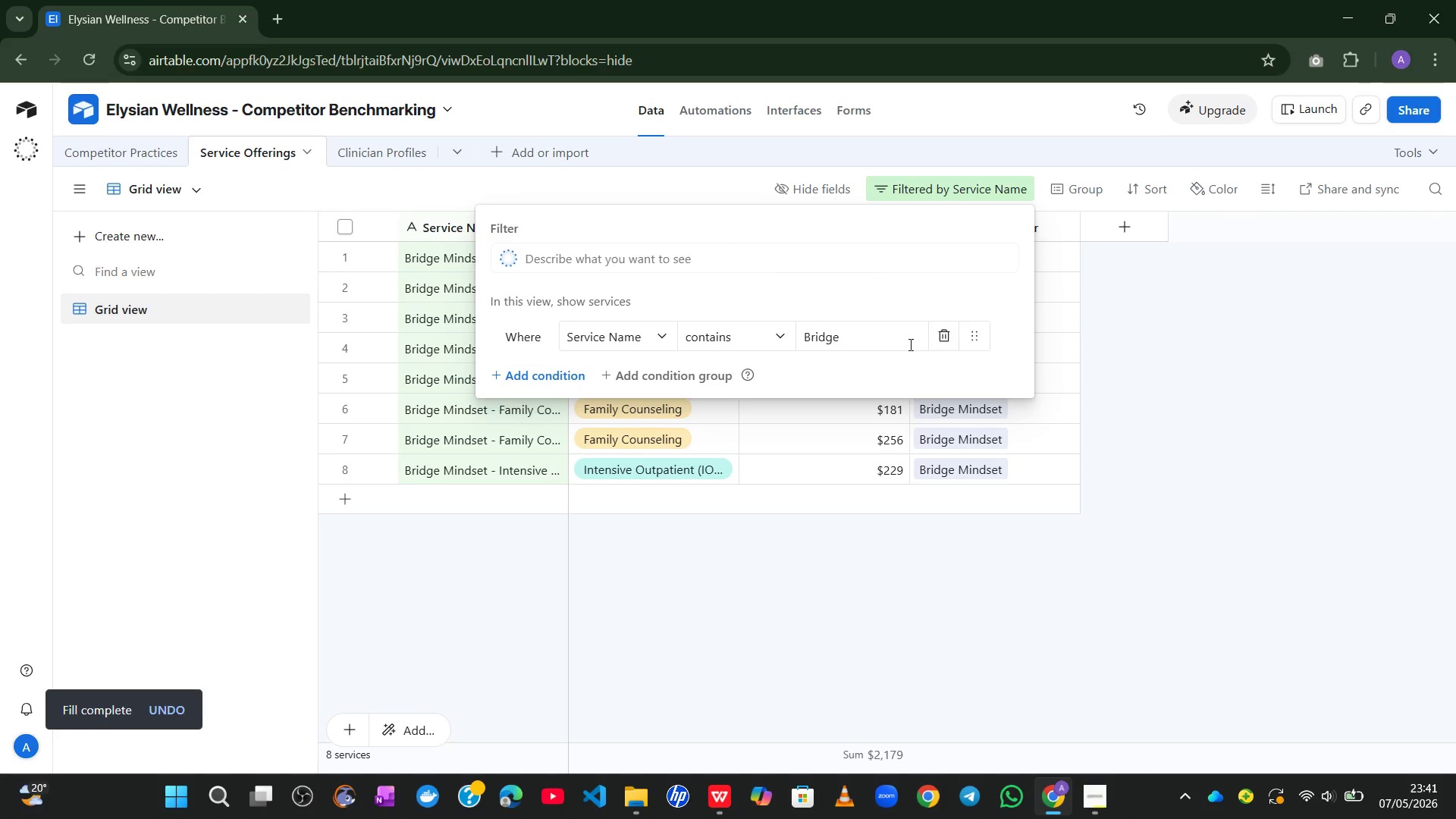 
left_click([852, 333])
 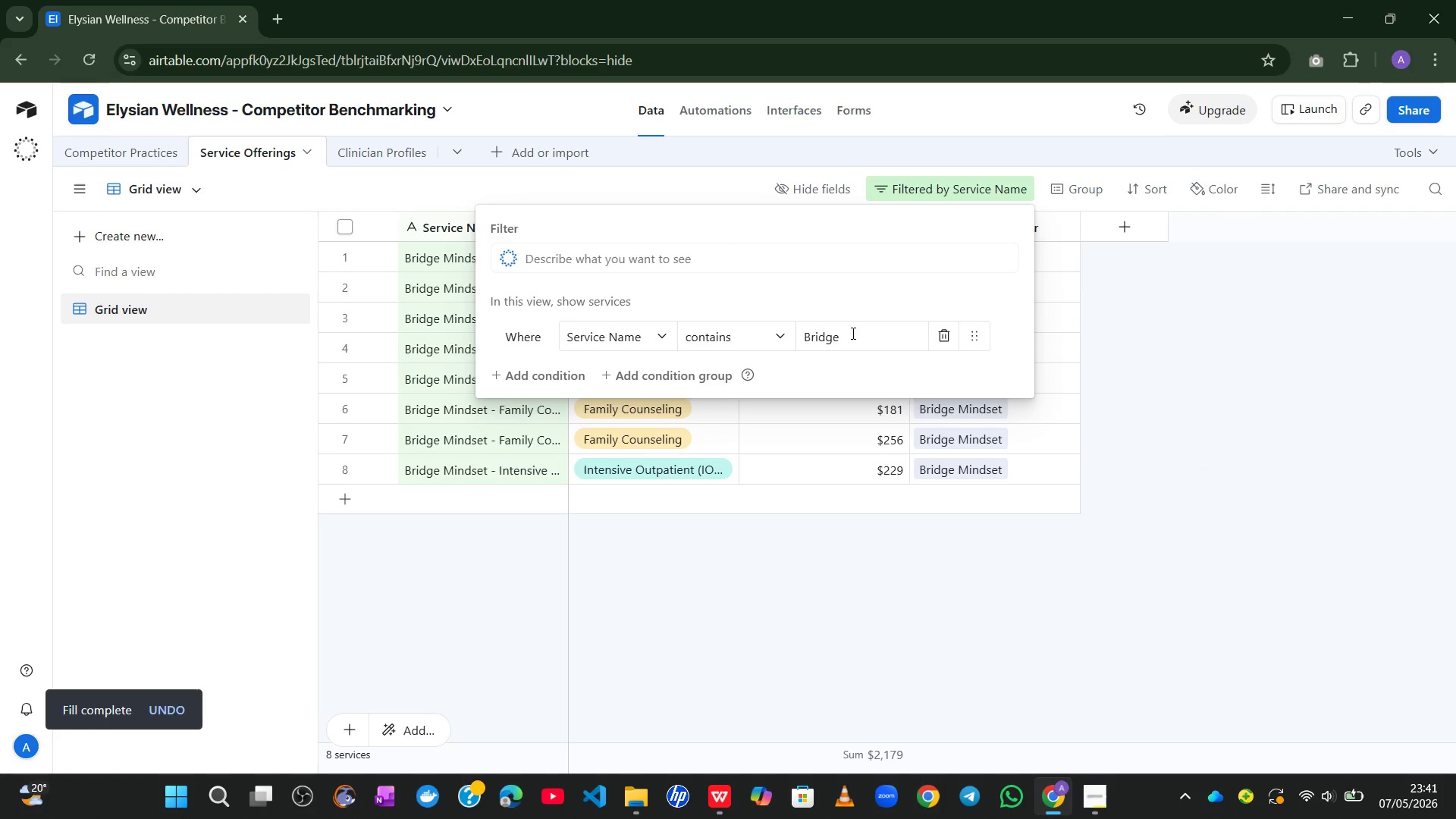 
key(Control+A)
 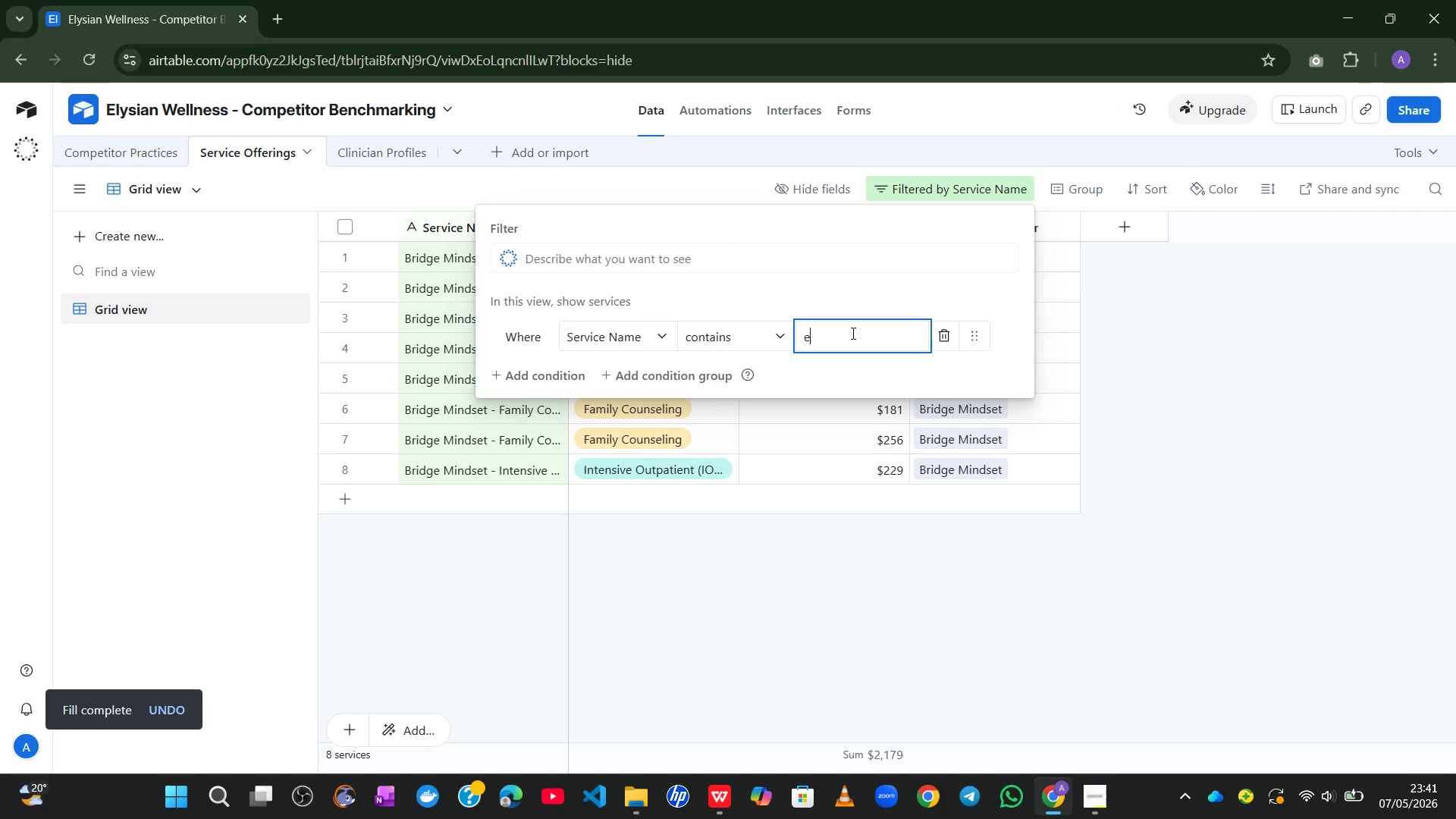 
type(ever)
 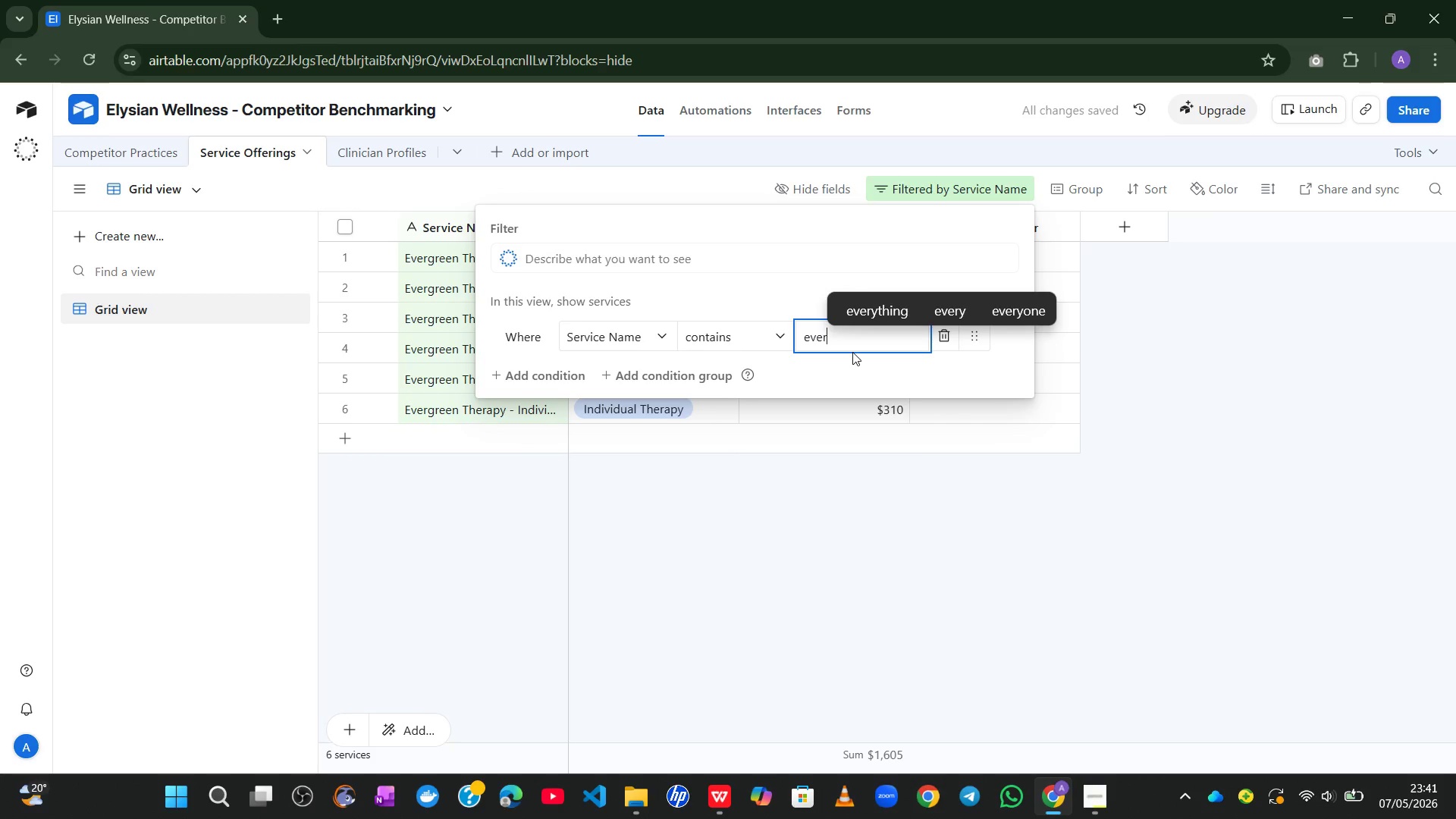 
left_click([831, 508])
 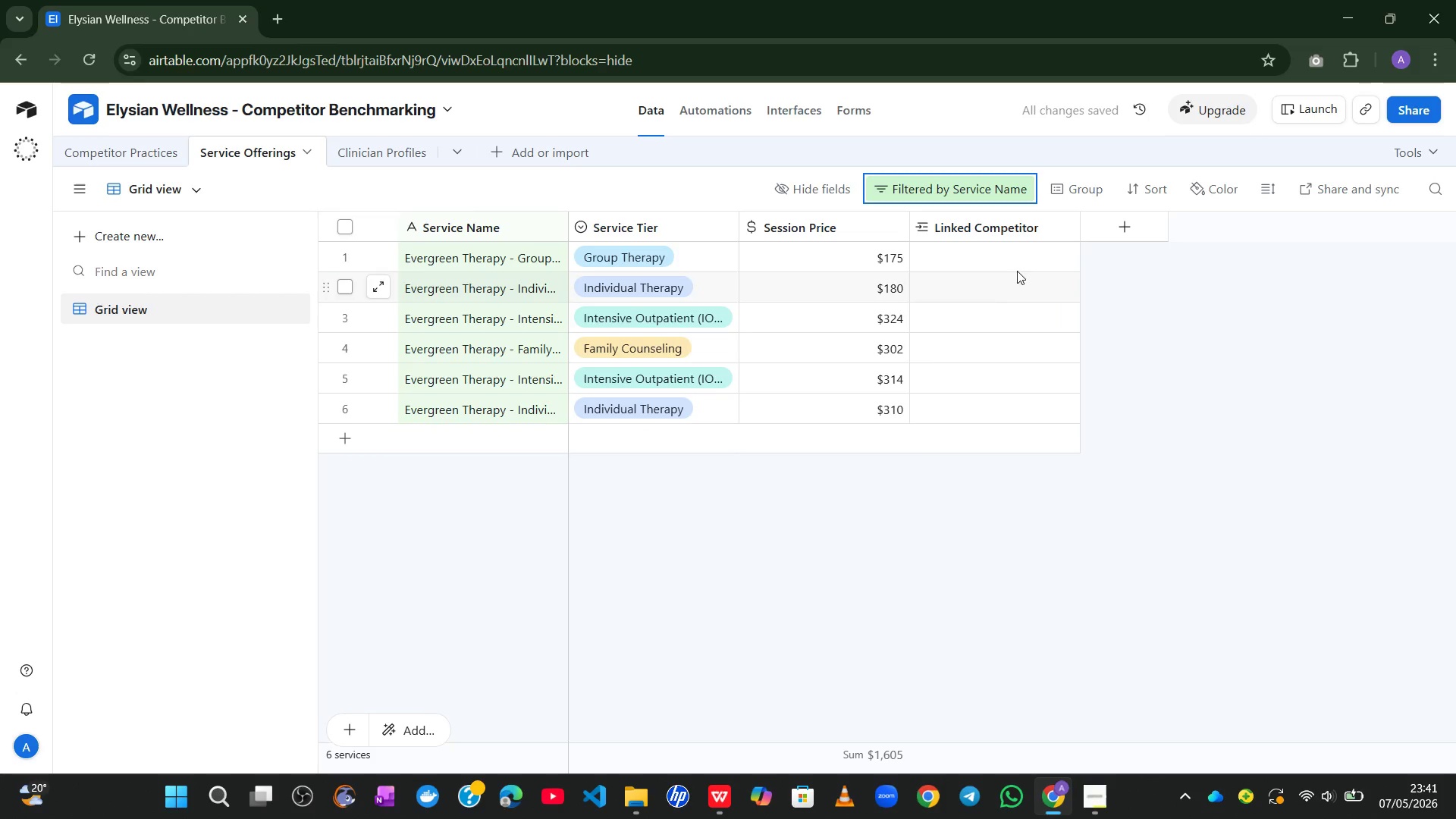 
left_click([1012, 263])
 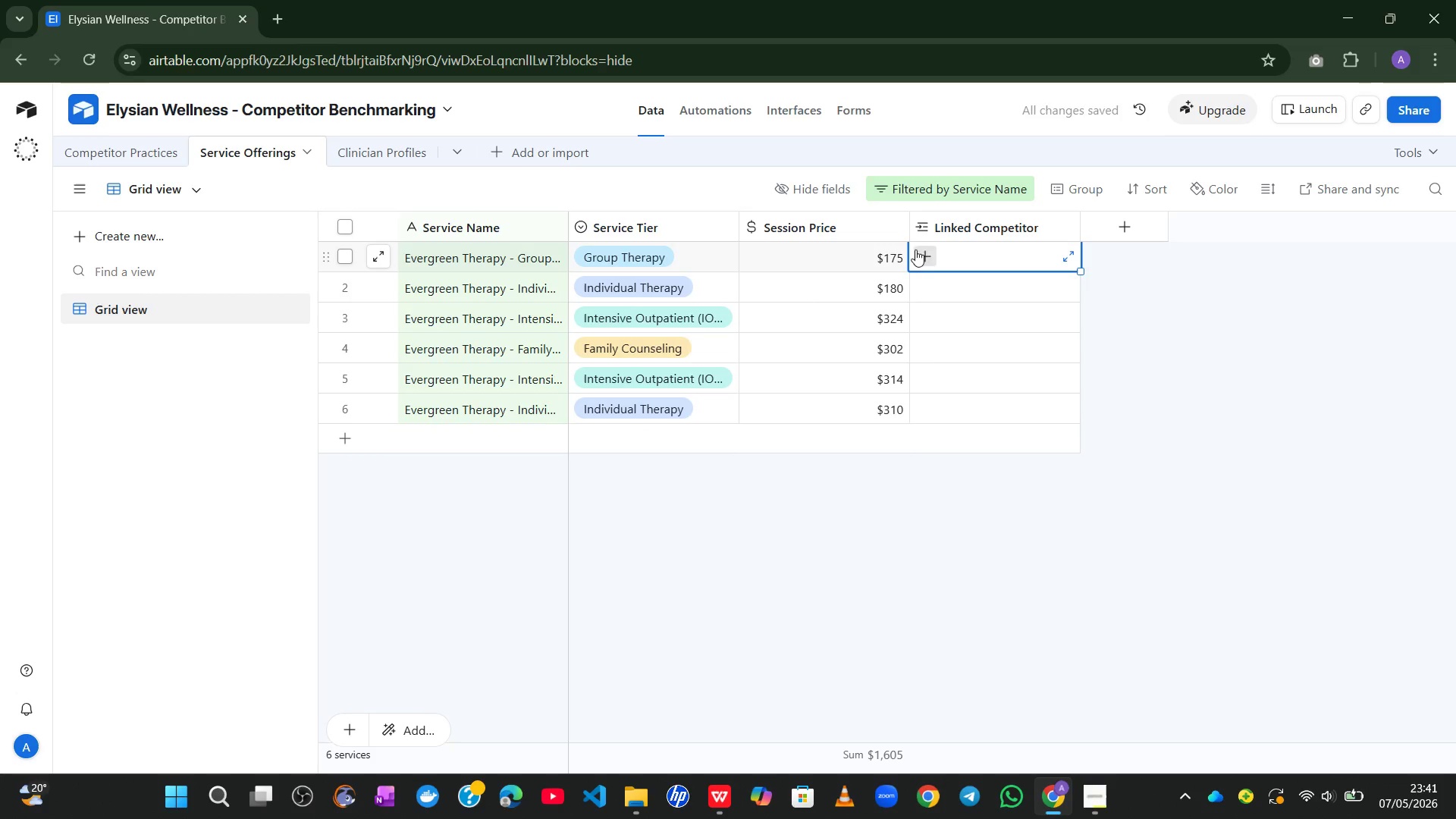 
left_click([933, 254])
 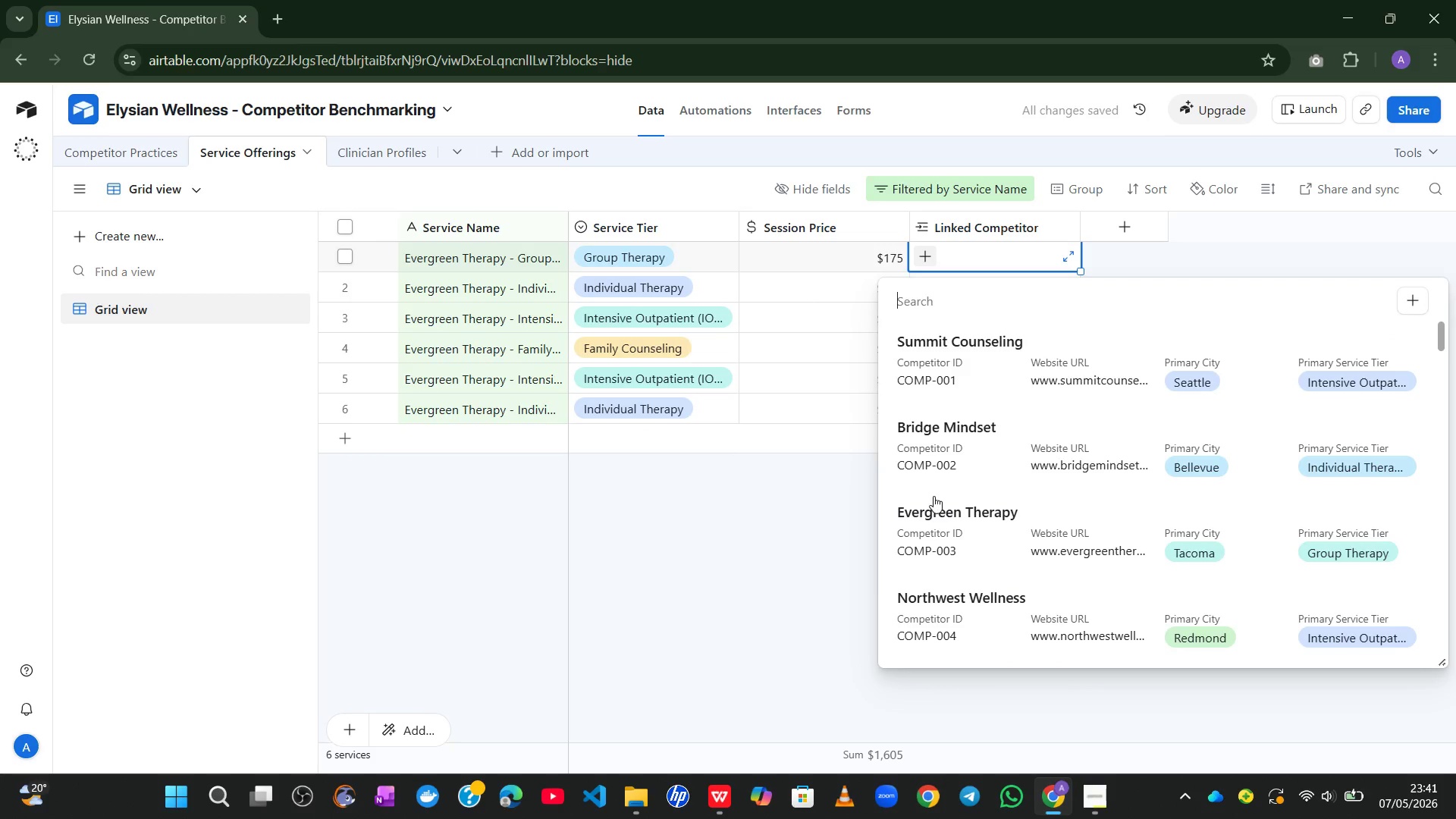 
left_click([937, 551])
 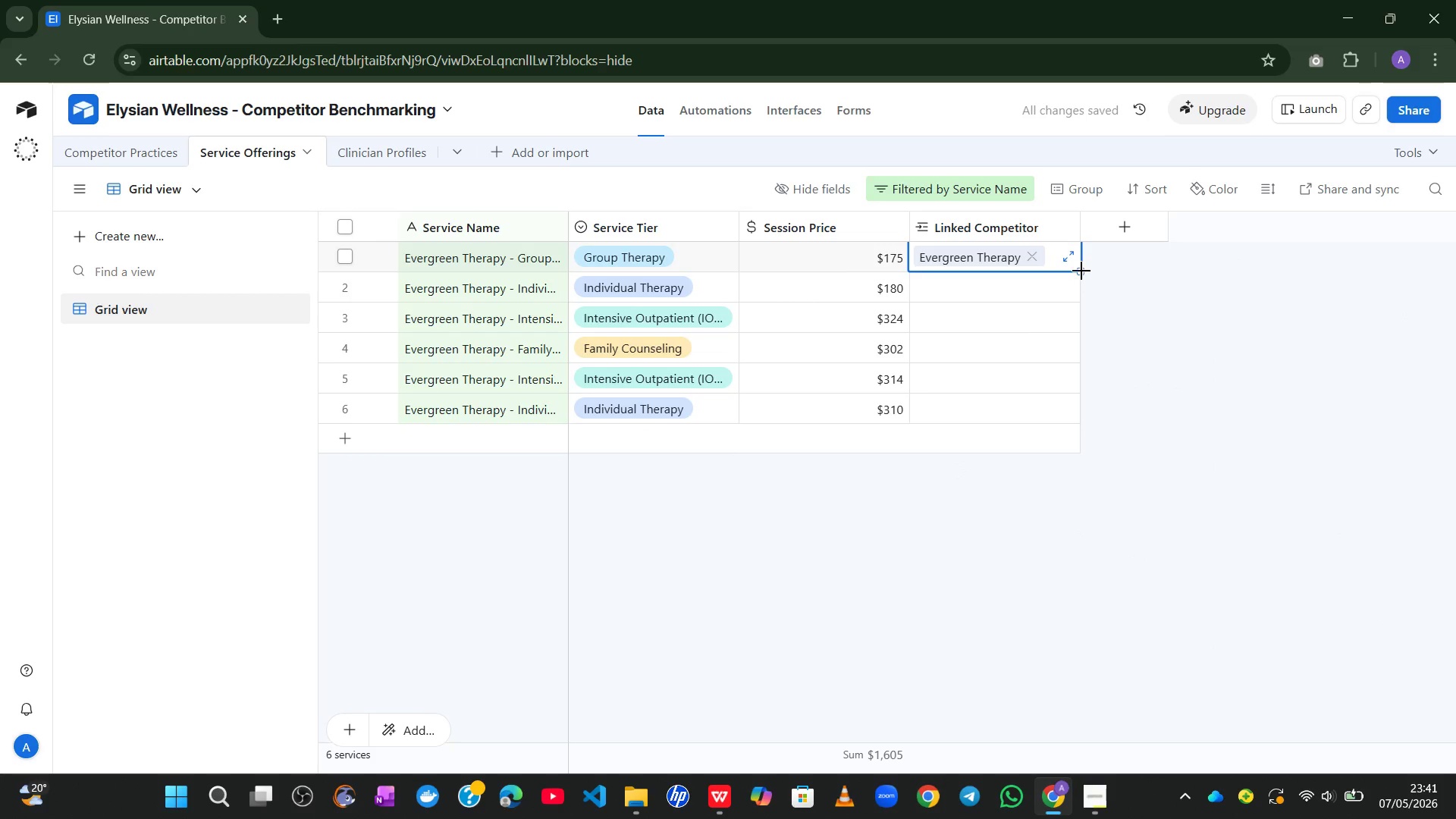 
left_click_drag(start_coordinate=[1078, 271], to_coordinate=[1075, 400])
 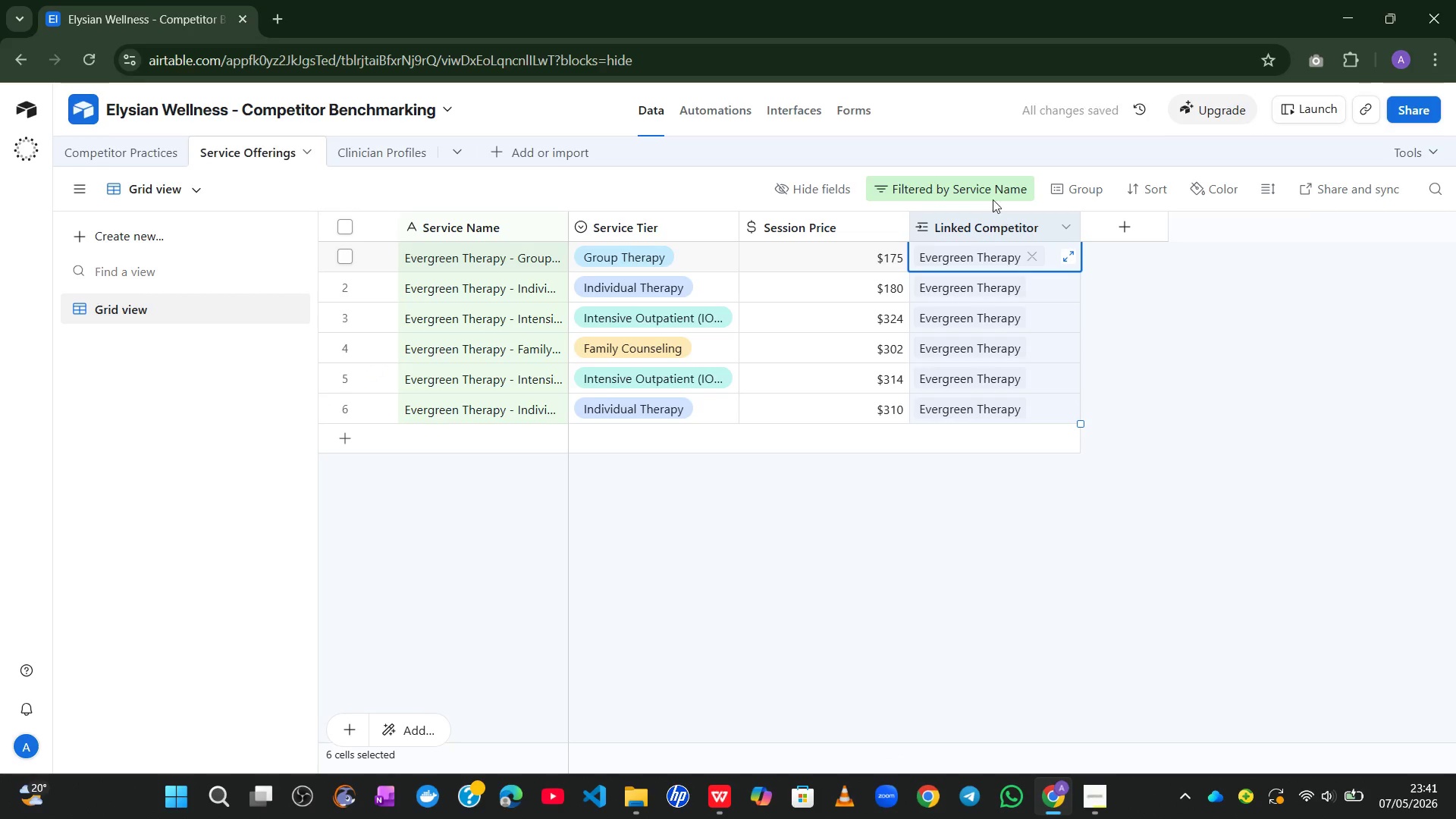 
left_click([983, 187])
 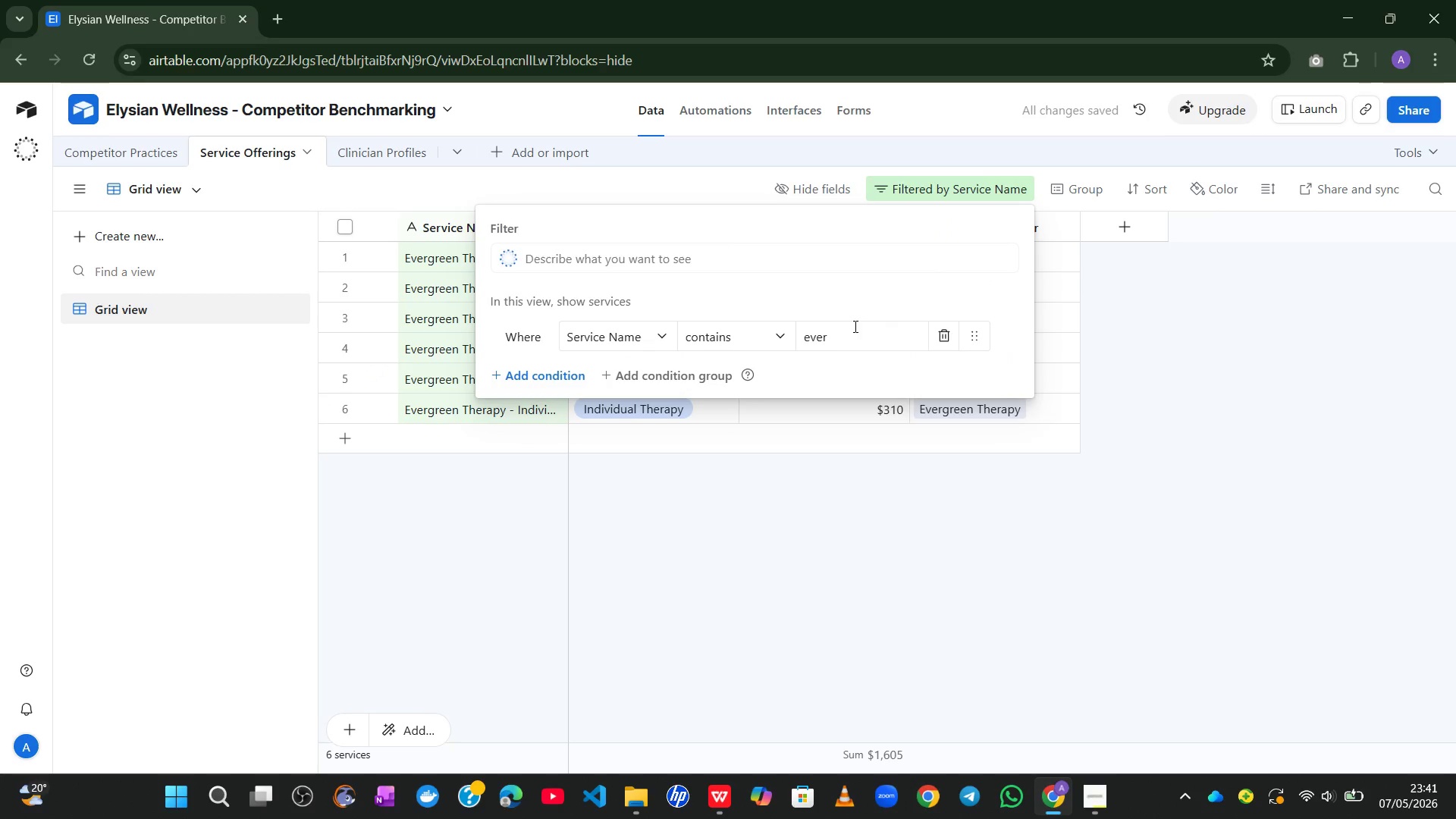 
left_click([853, 327])
 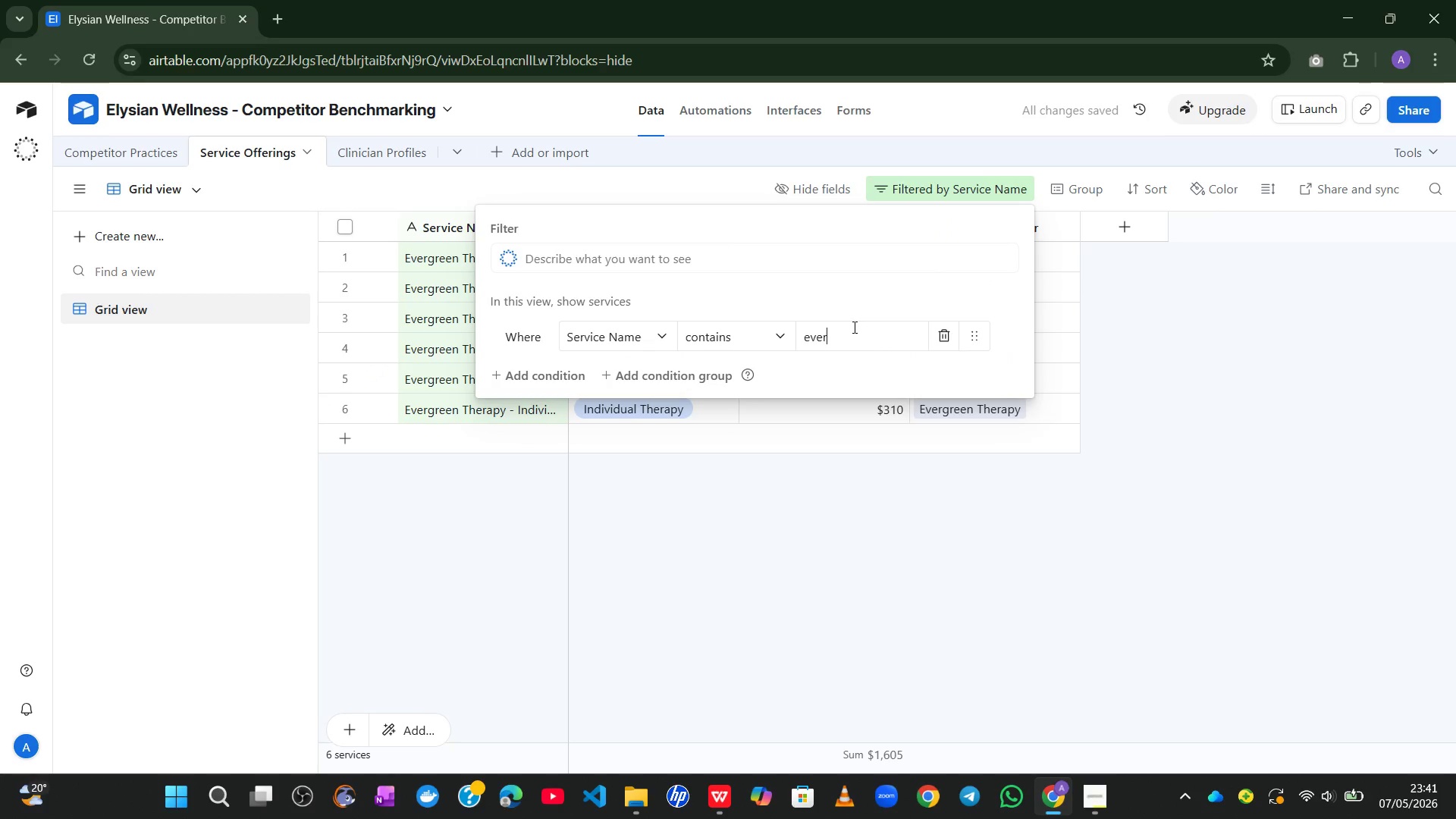 
key(Backspace)
key(Backspace)
key(Backspace)
key(Backspace)
type(not)
key(Backspace)
type(rthwes)
 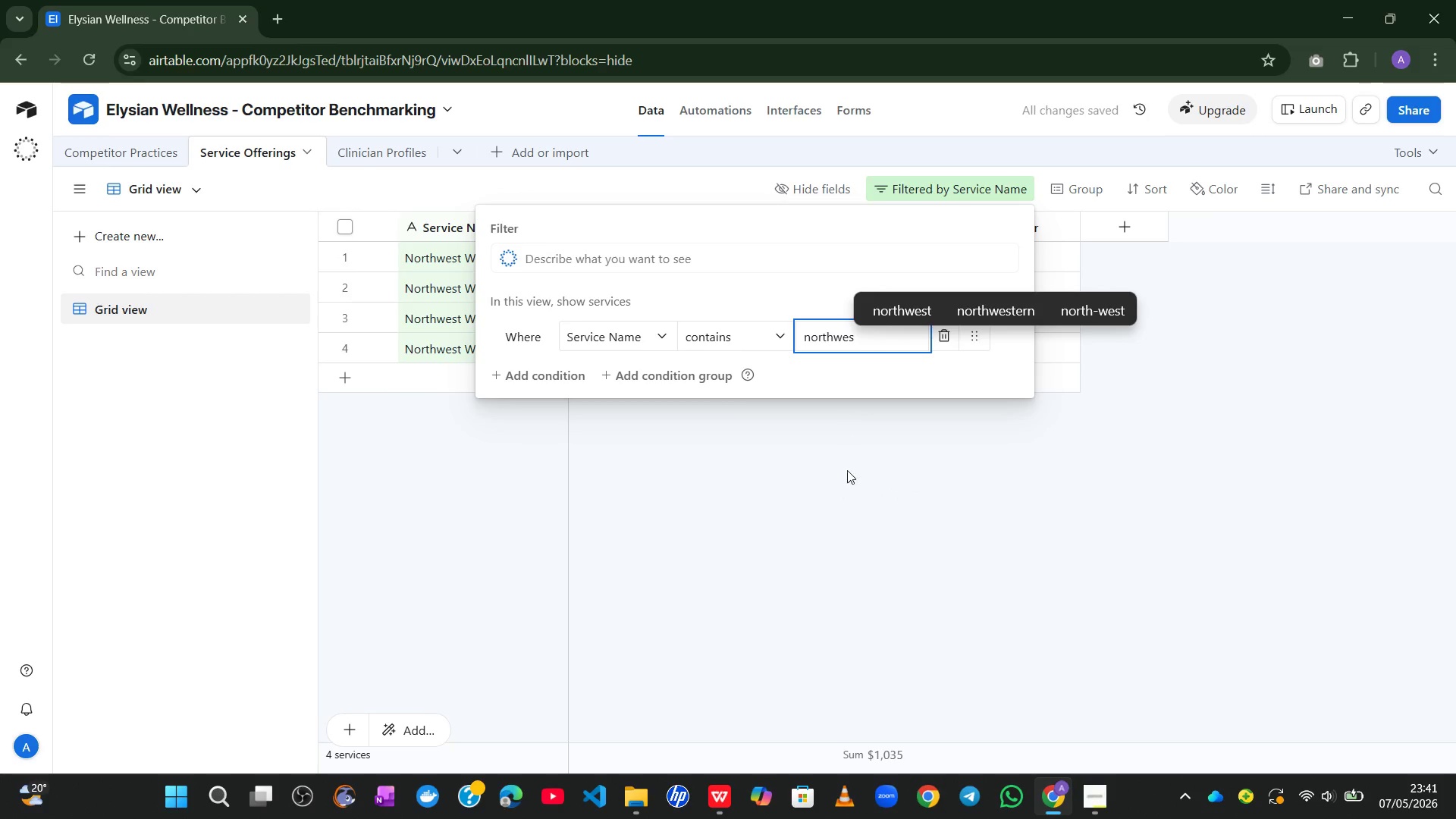 
left_click([849, 485])
 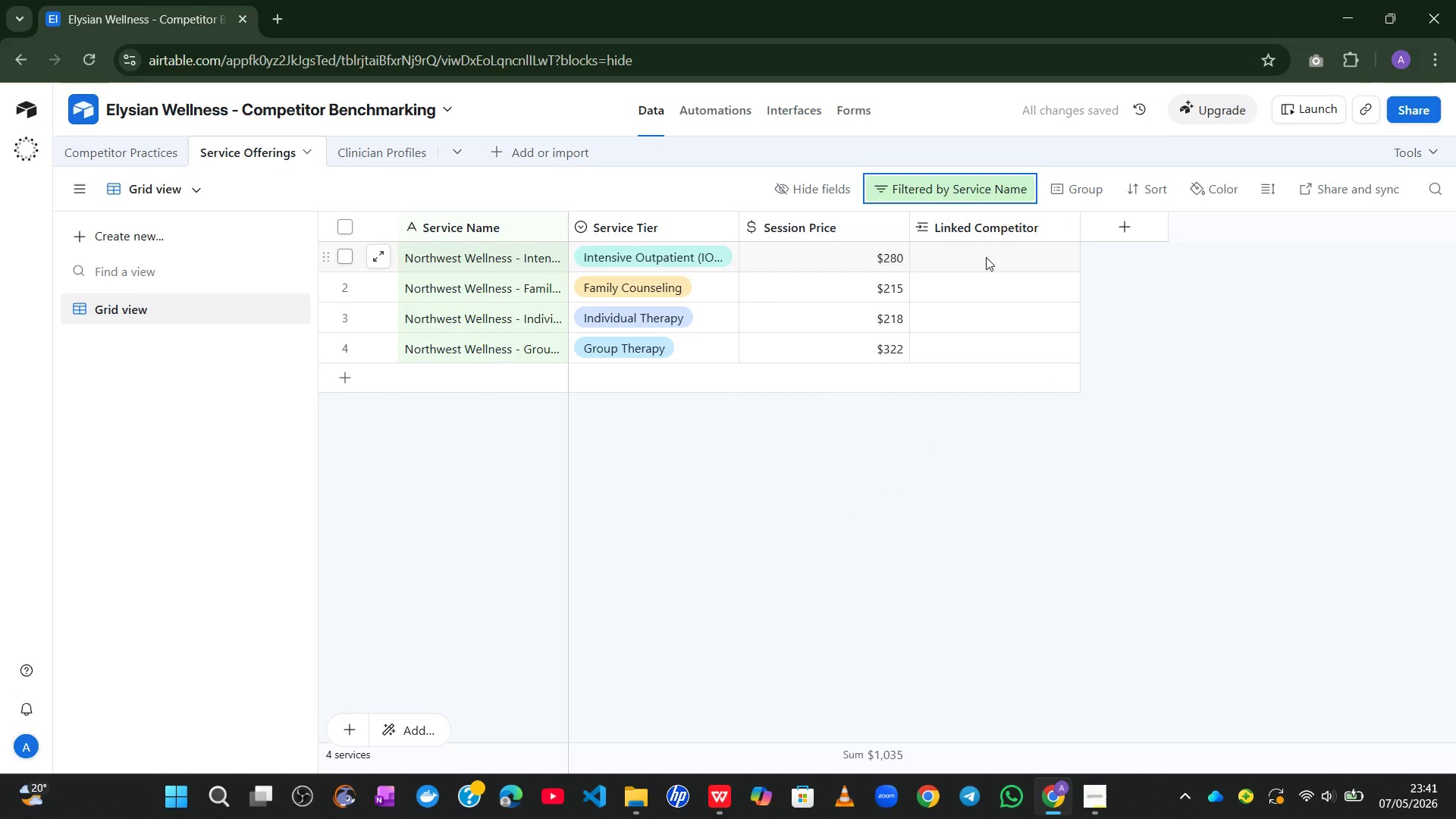 
left_click([986, 259])
 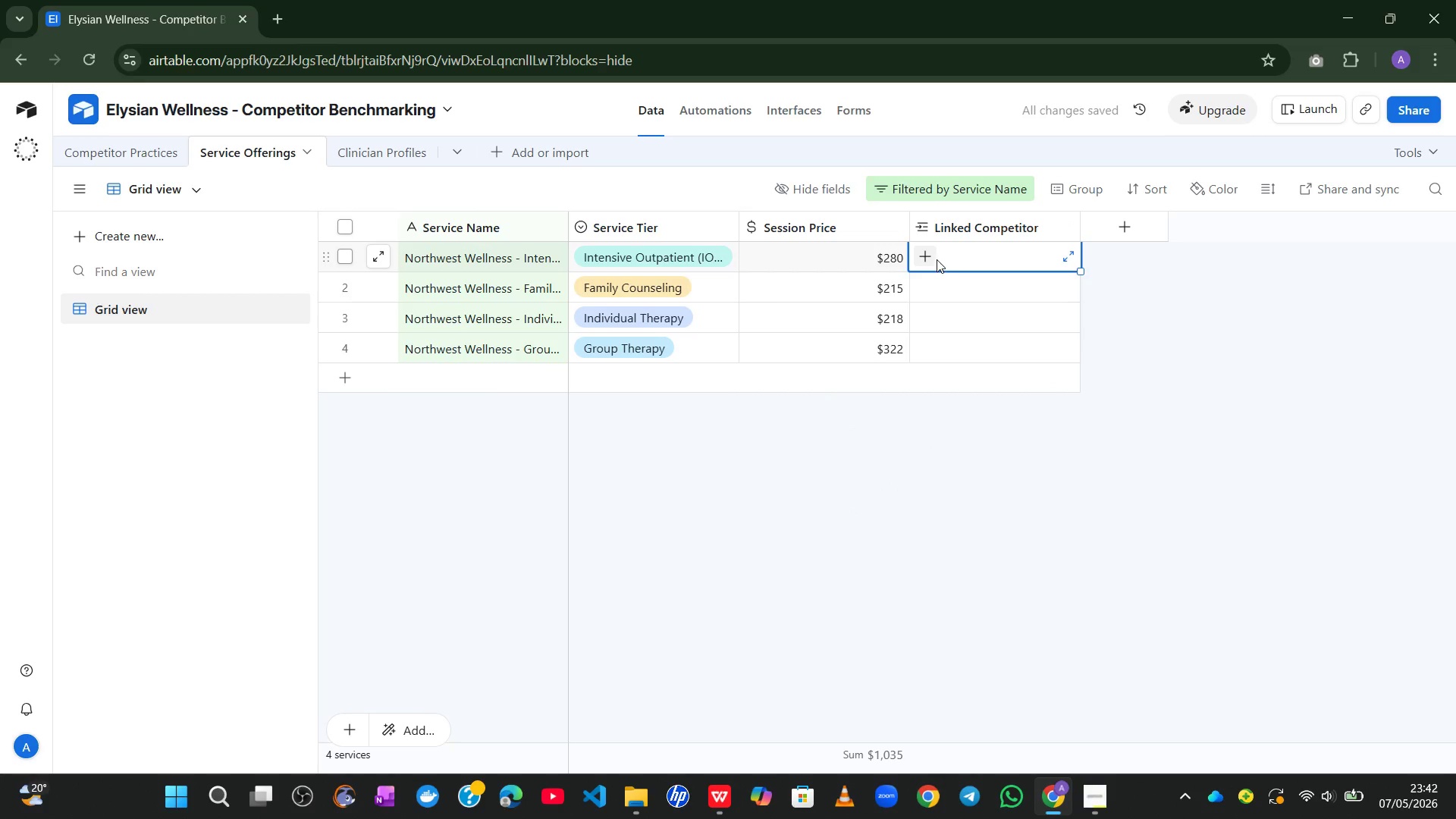 
left_click([937, 259])
 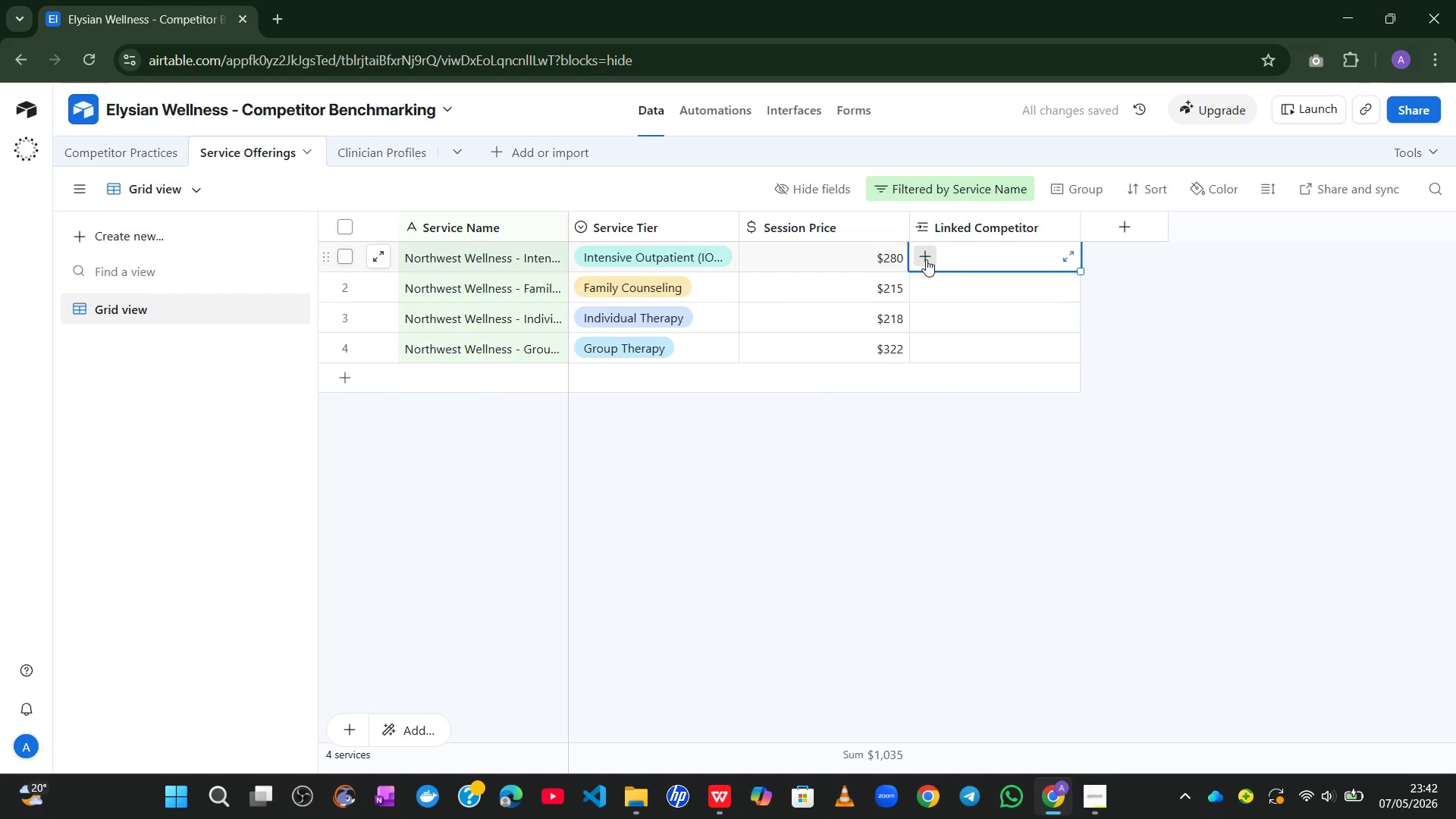 
left_click([926, 259])
 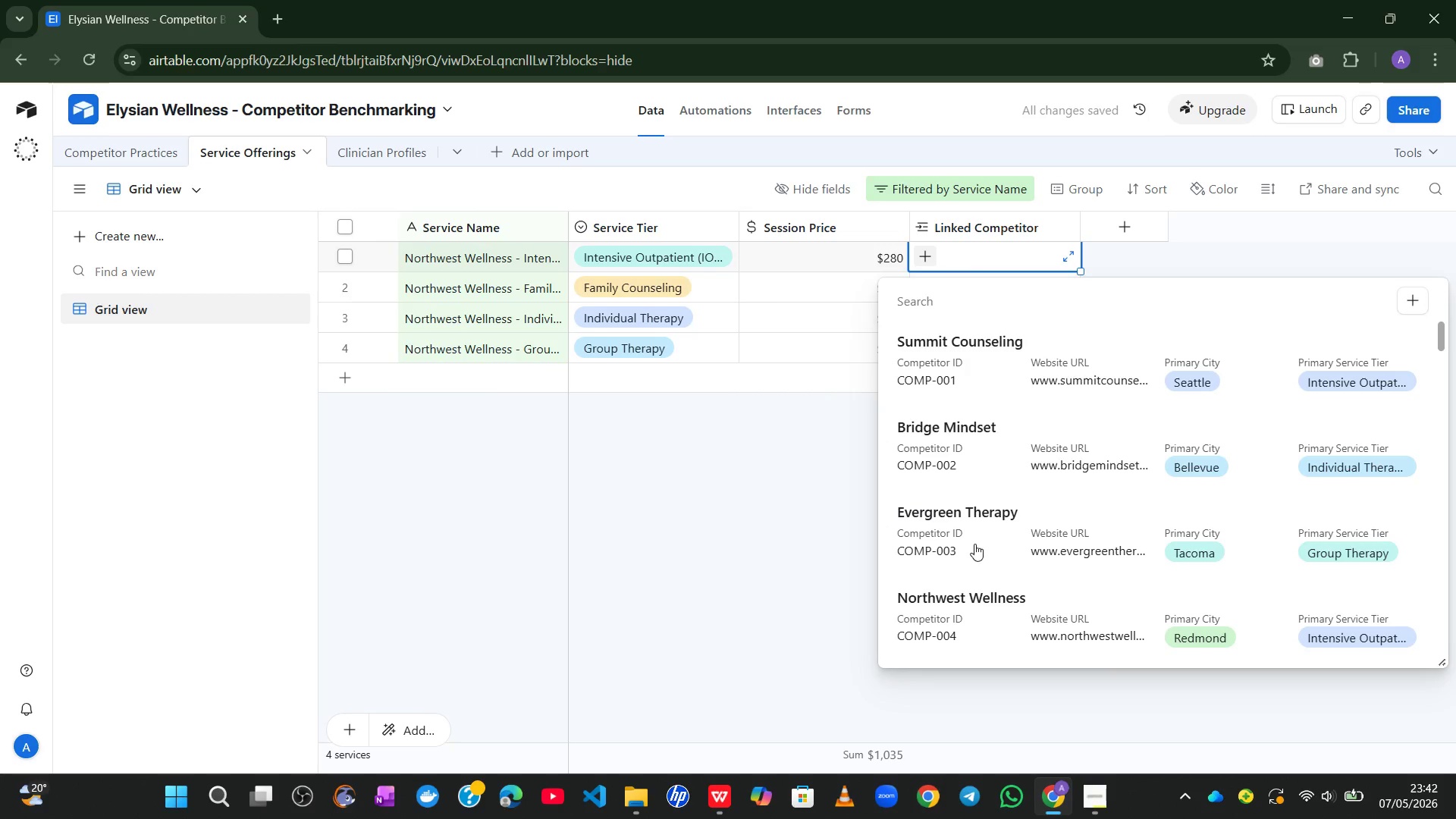 
left_click([1012, 600])
 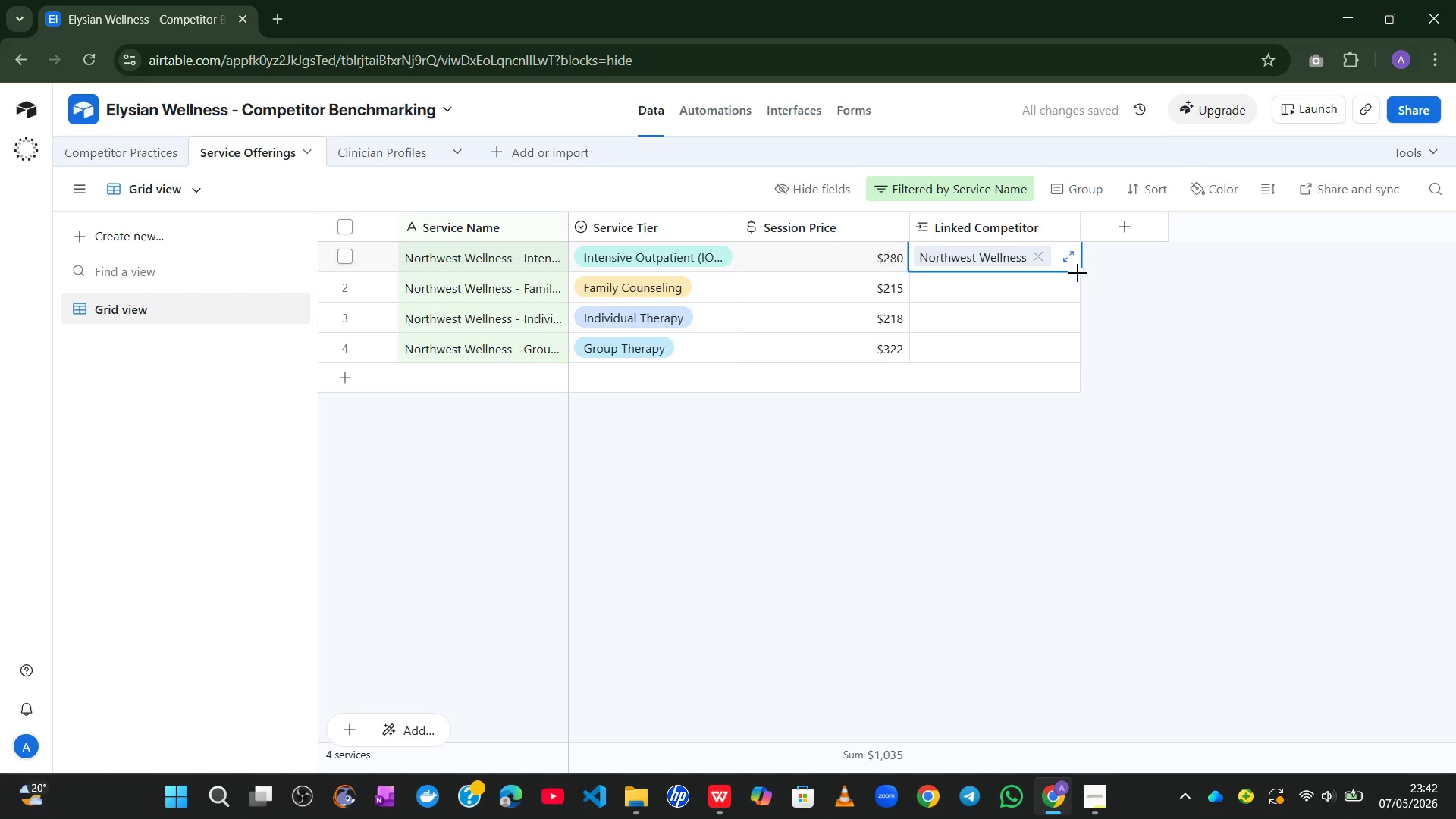 
left_click_drag(start_coordinate=[1081, 272], to_coordinate=[1076, 344])
 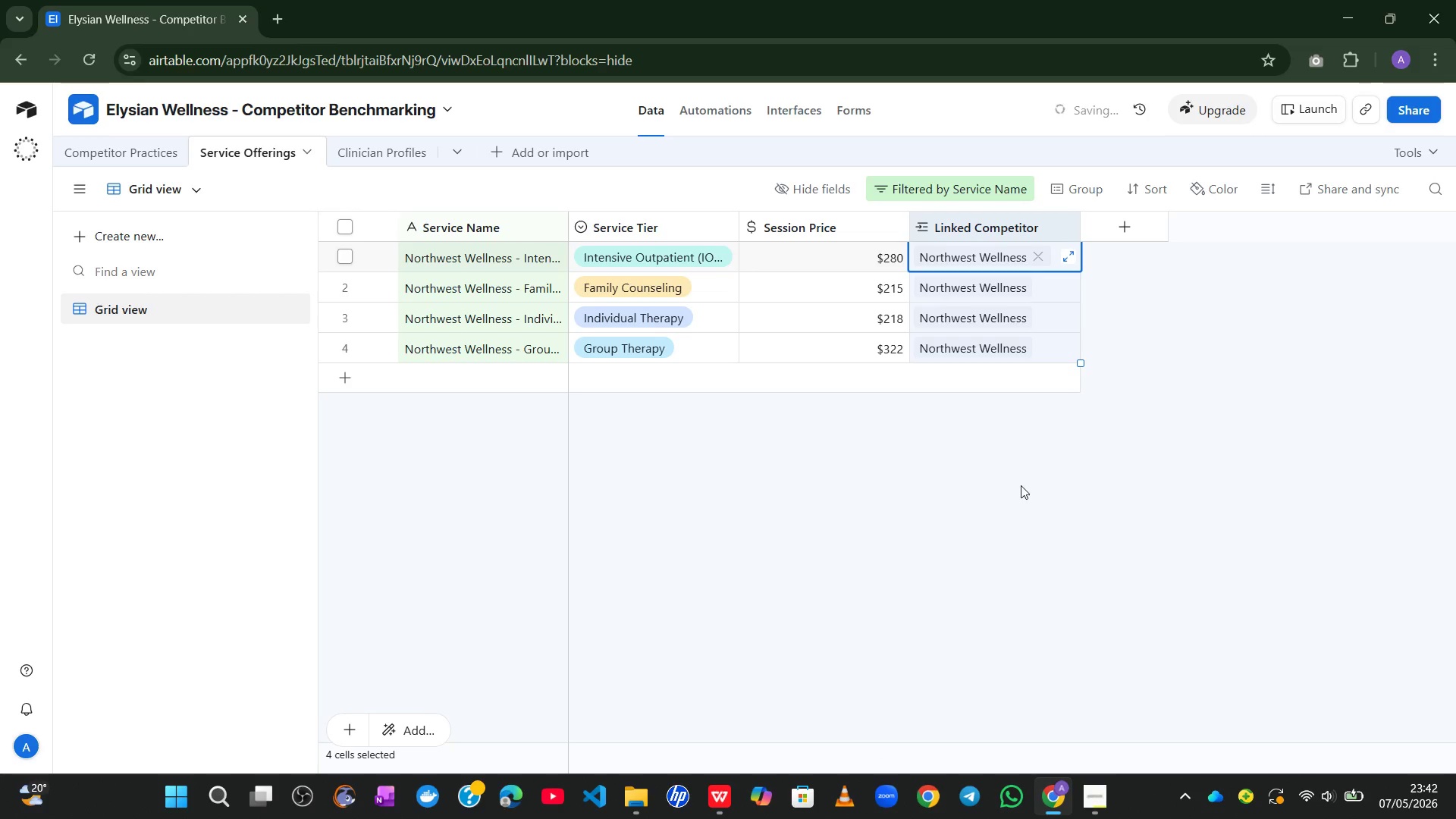 
left_click([1021, 485])
 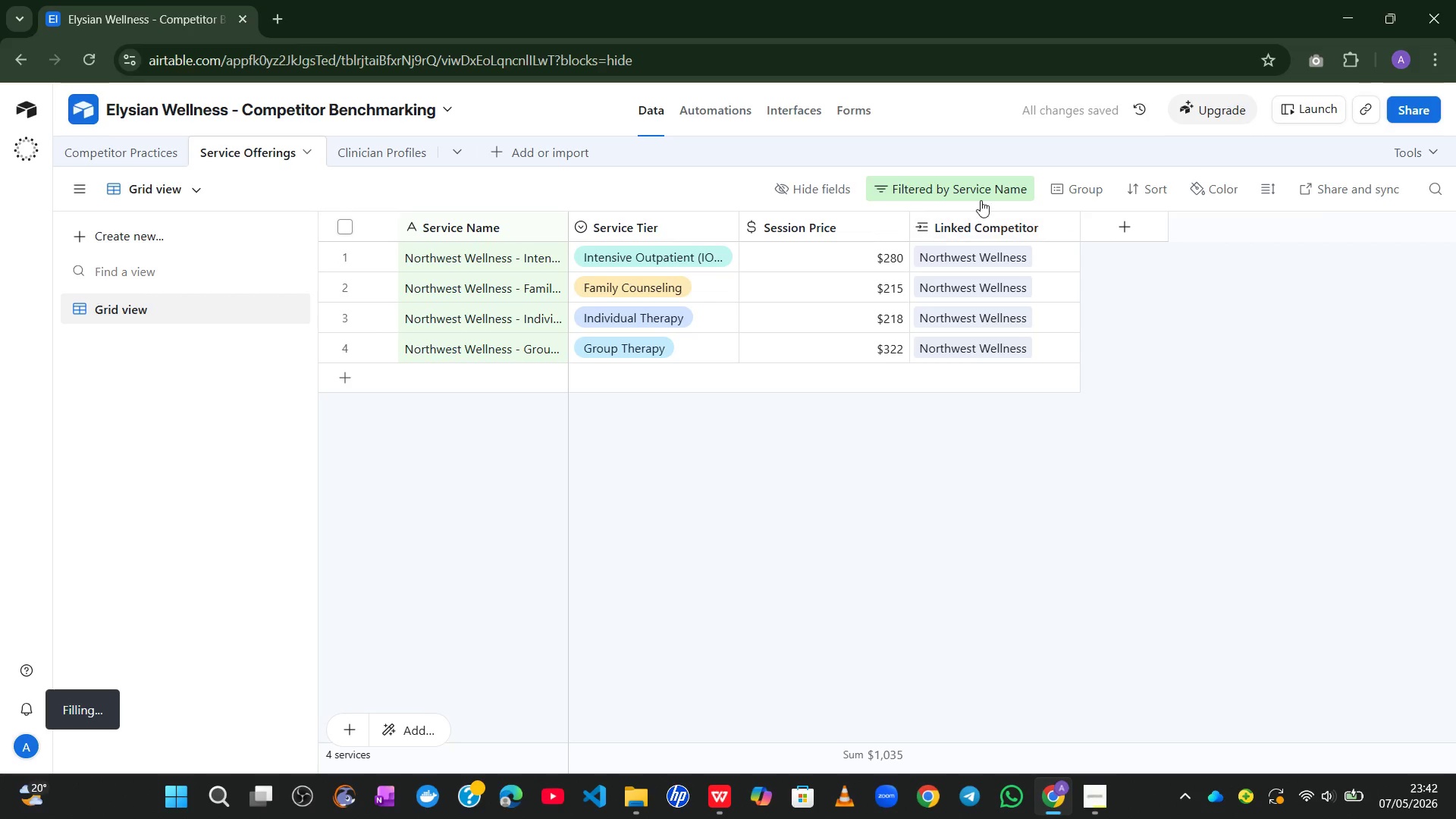 
left_click([979, 193])
 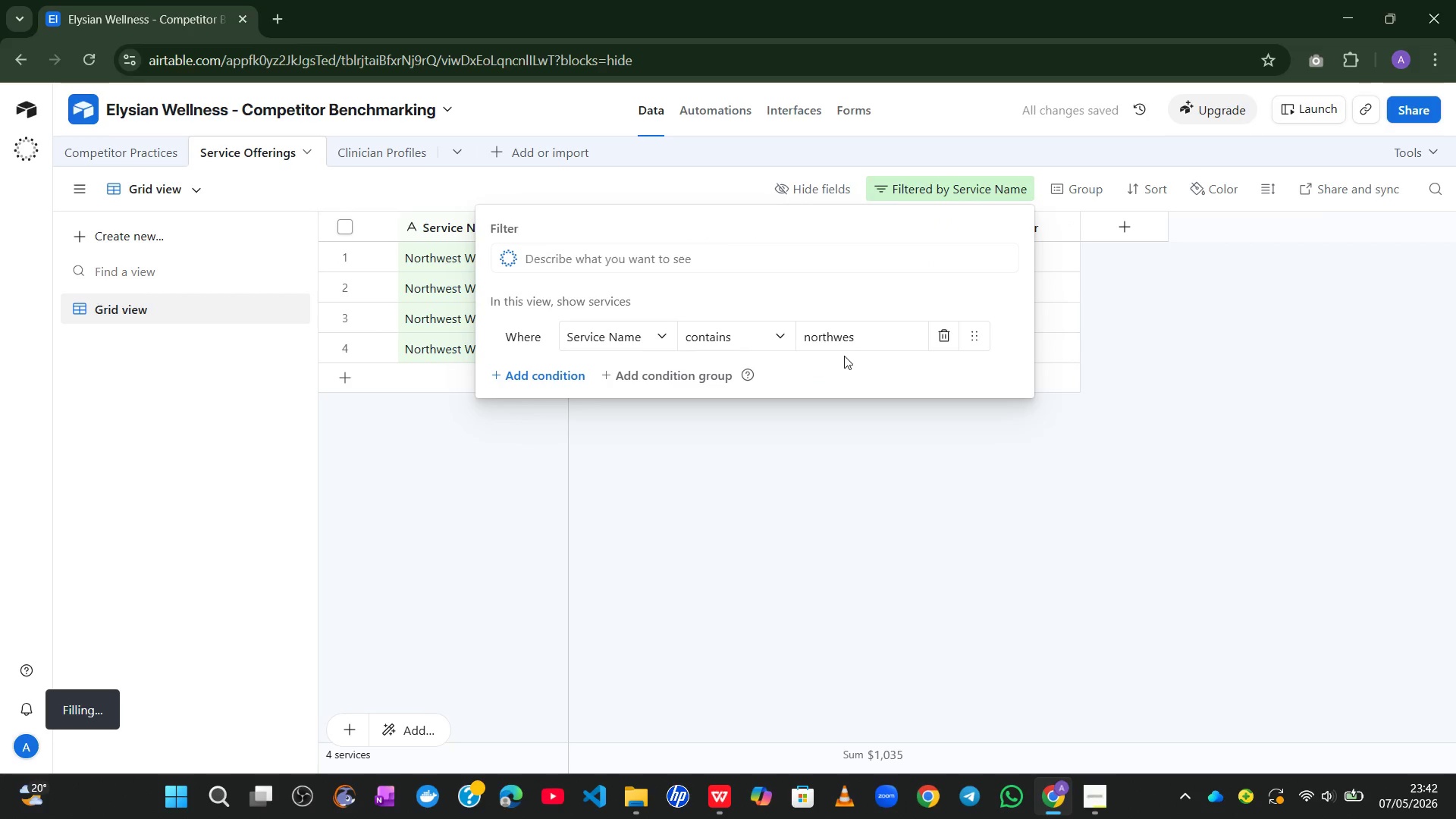 
left_click([866, 334])
 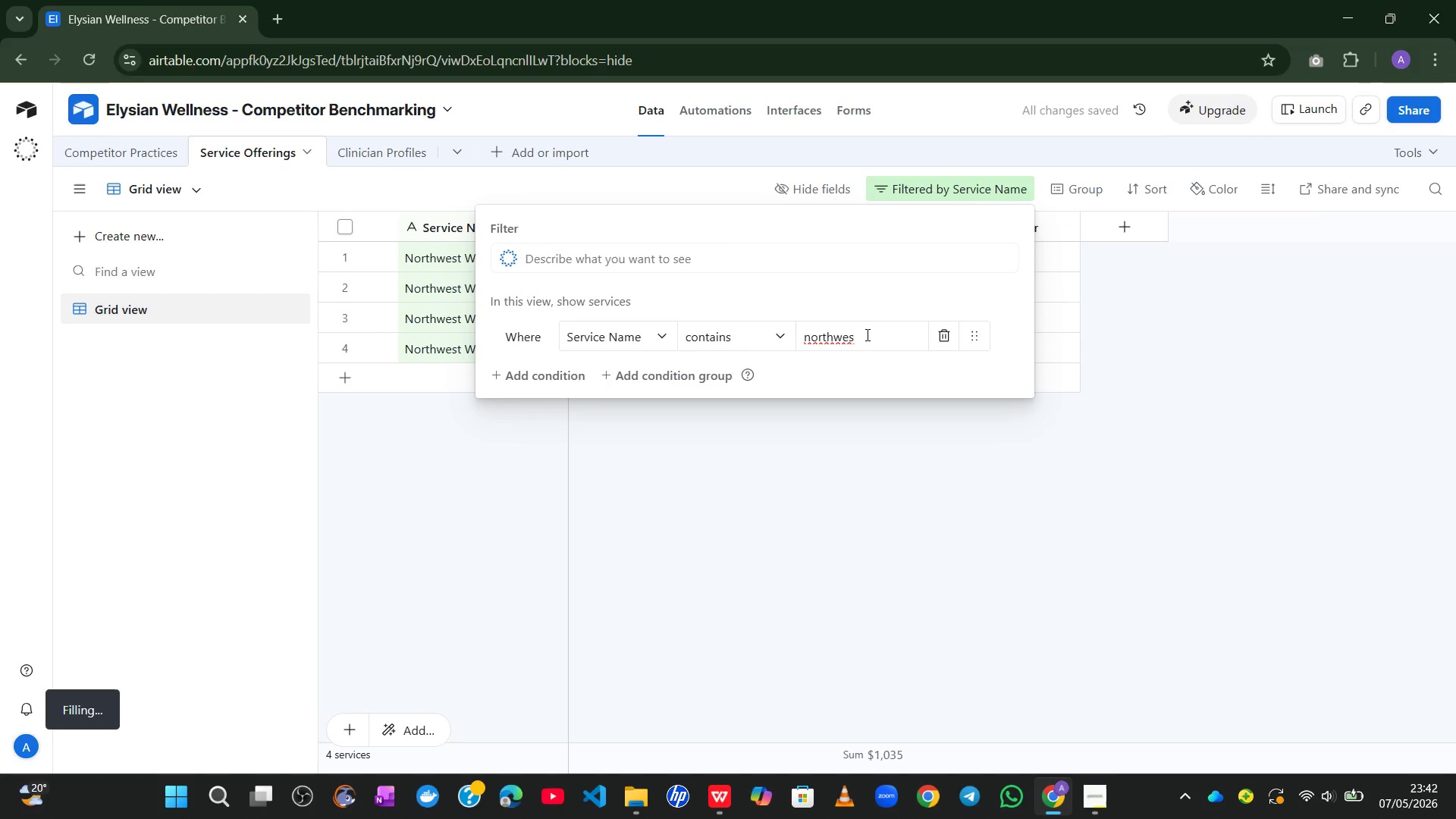 
key(Control+A)
 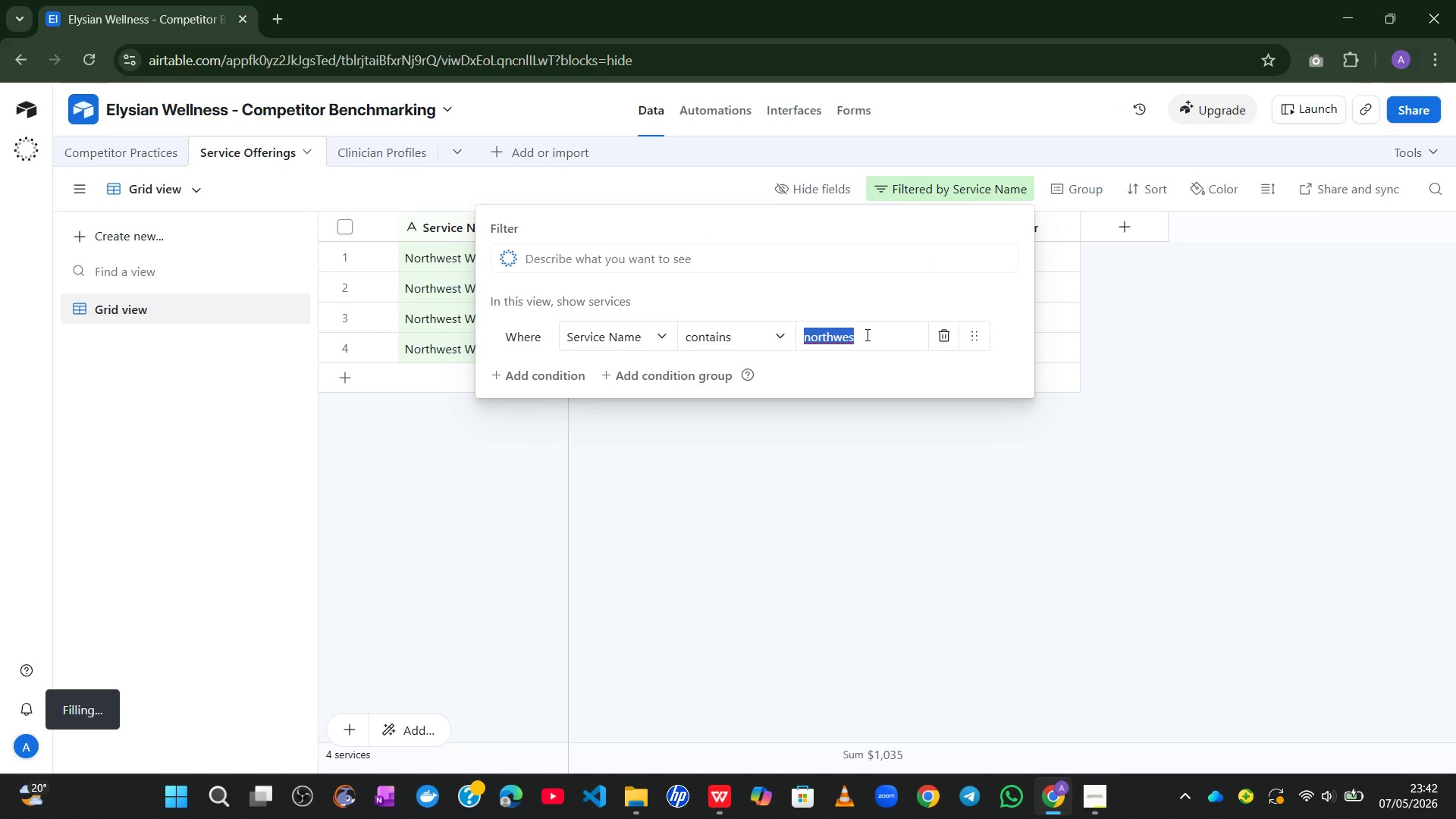 
type(pacific)
 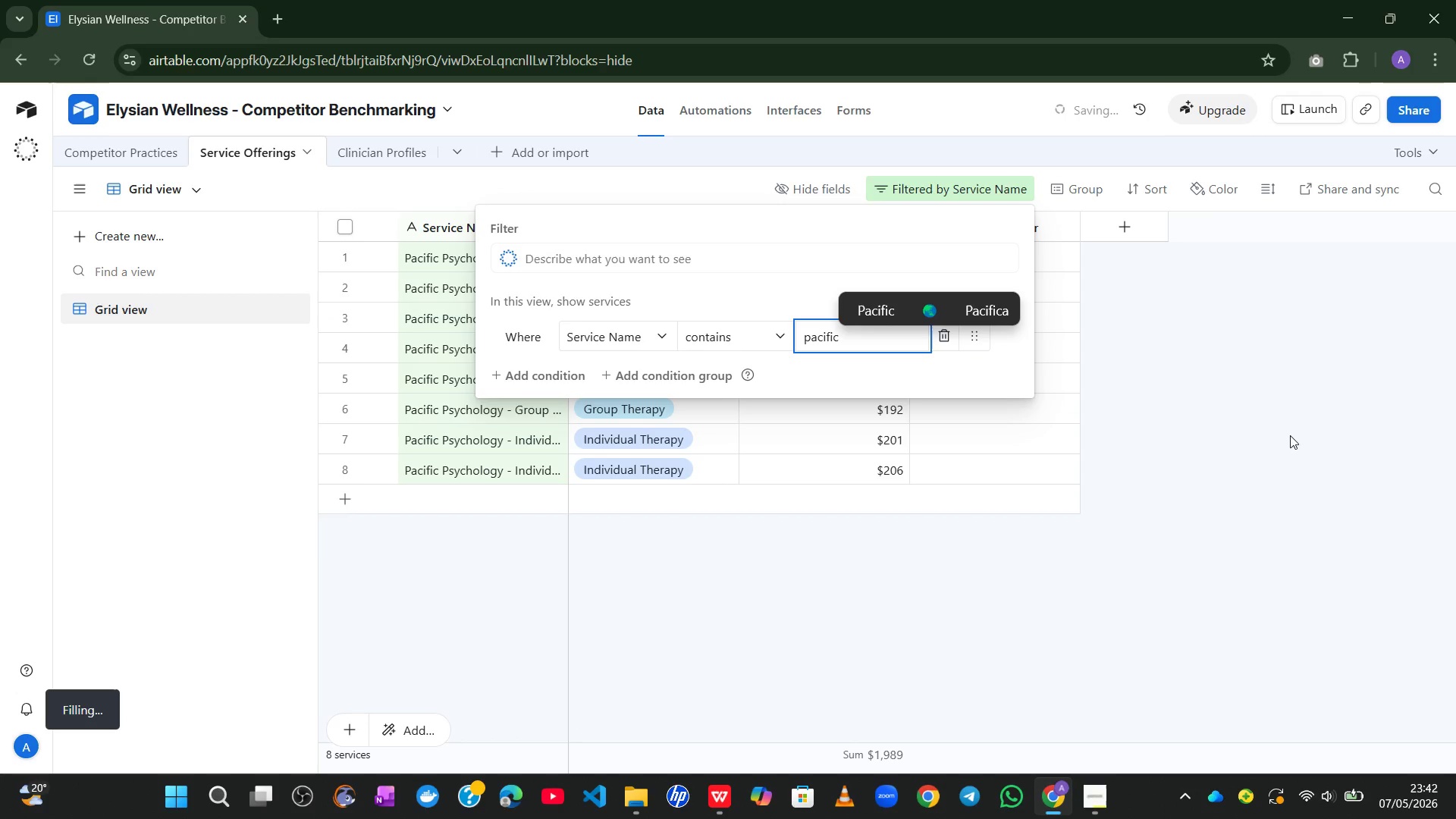 
left_click([1343, 425])
 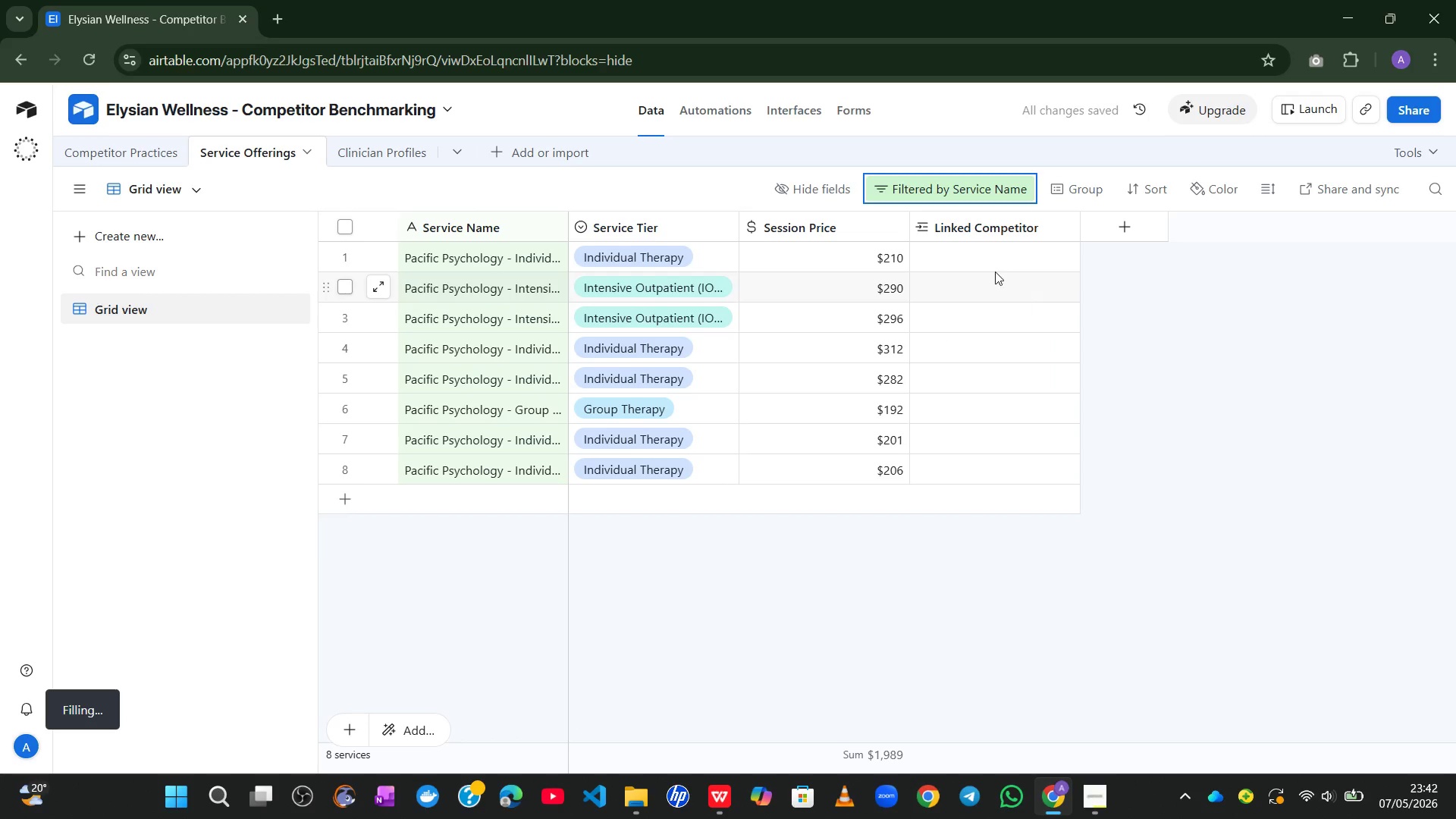 
left_click([990, 269])
 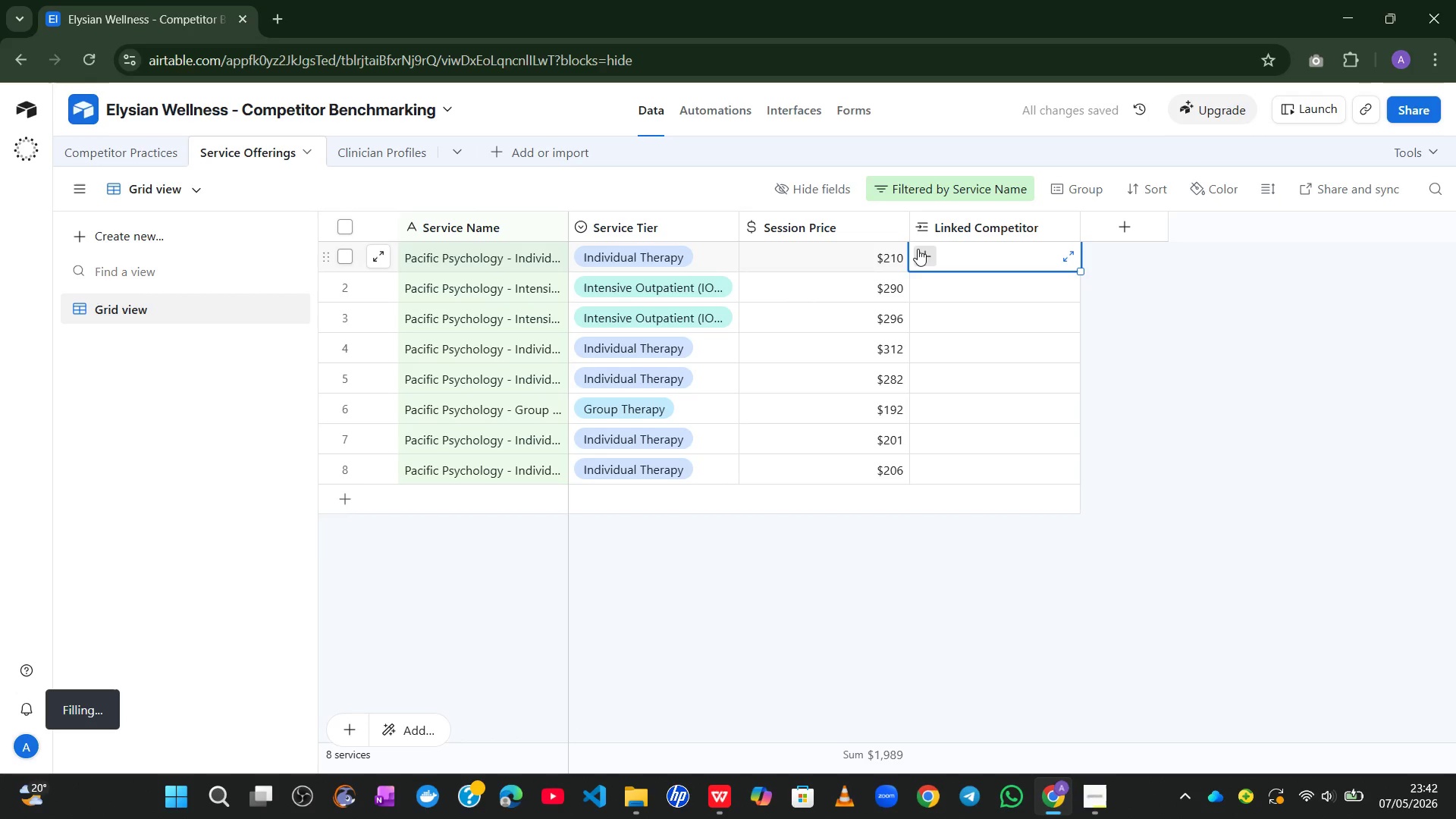 
left_click([918, 249])
 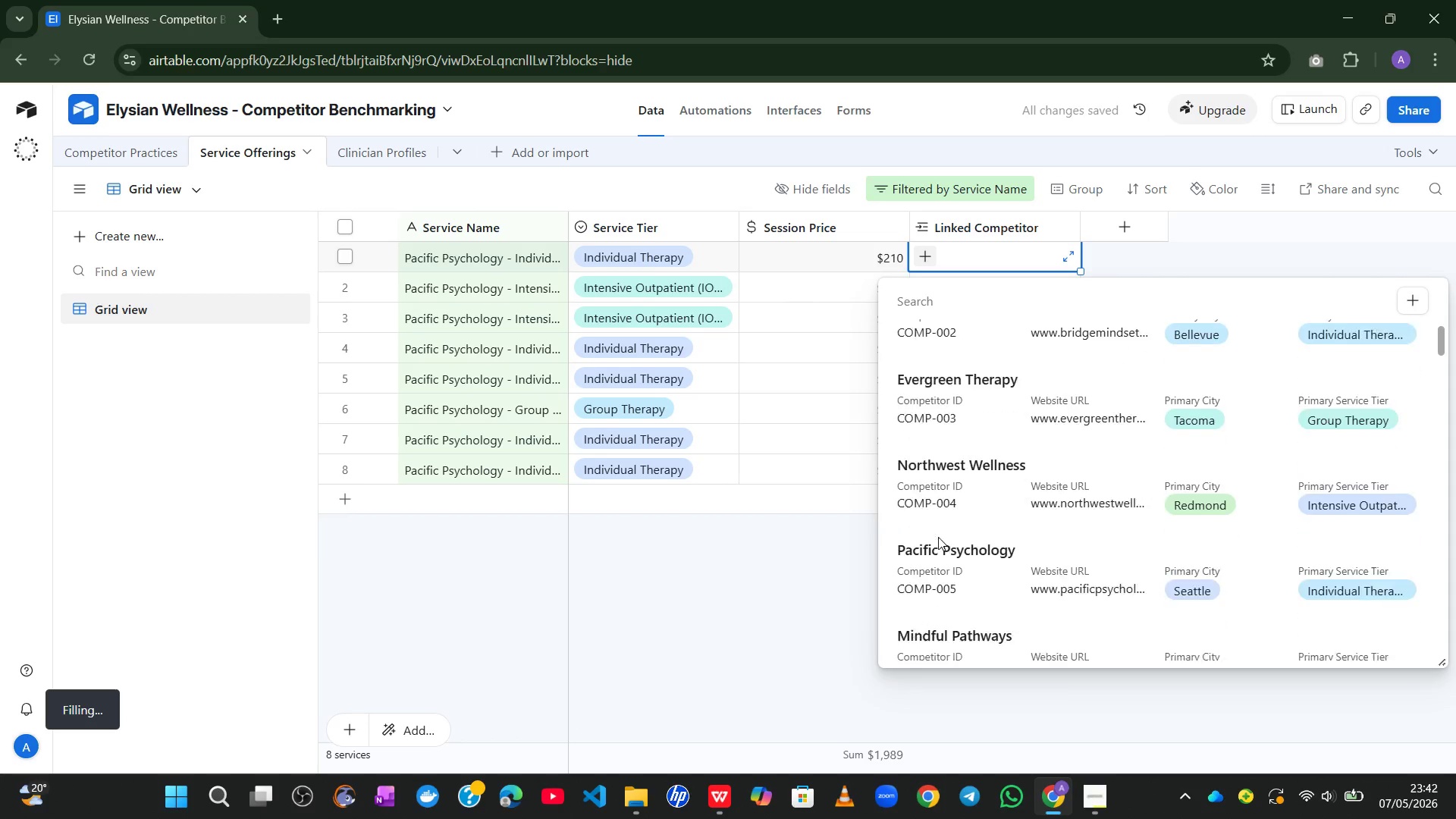 
left_click([945, 561])
 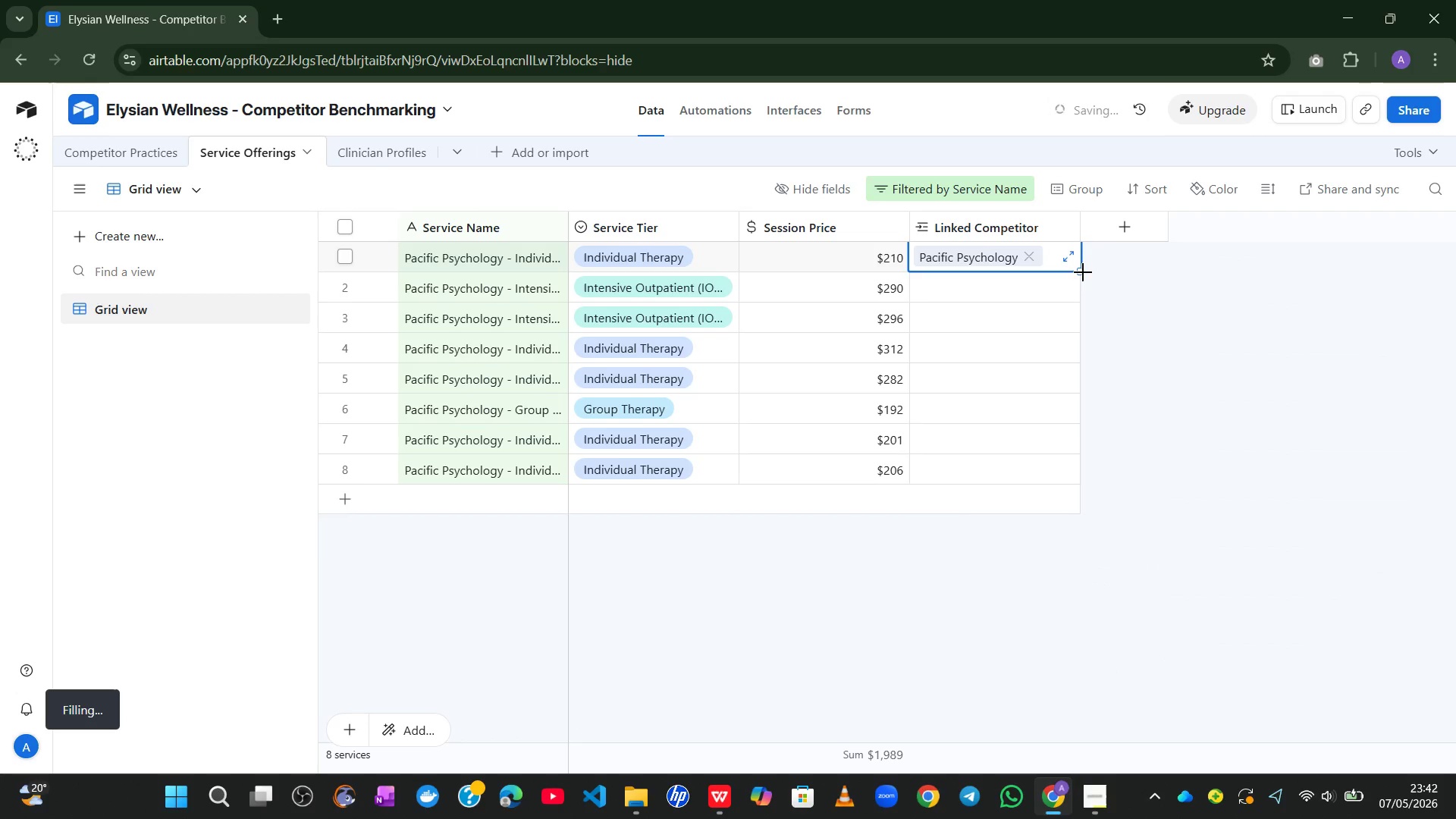 
left_click_drag(start_coordinate=[1083, 272], to_coordinate=[1046, 463])
 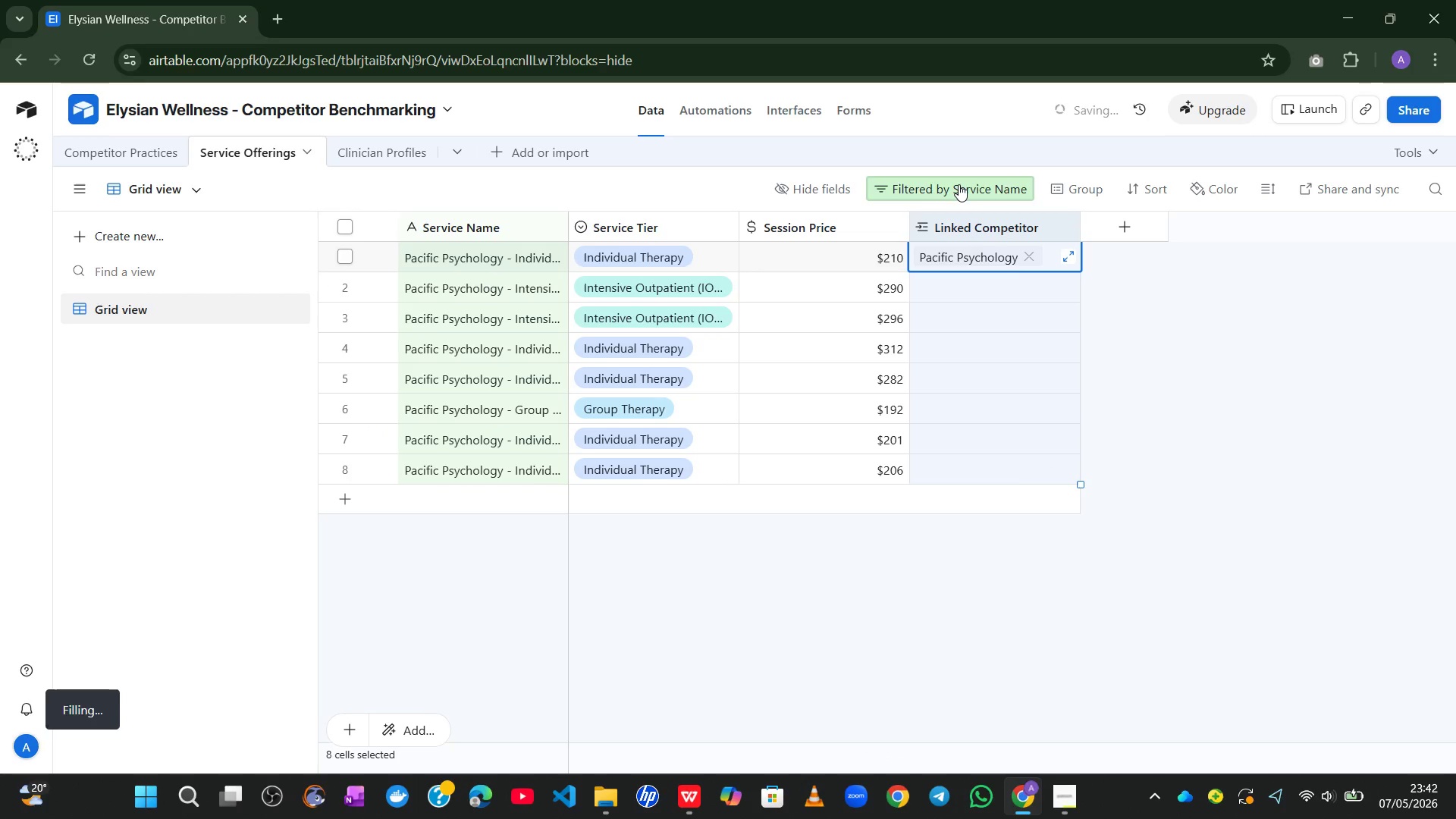 
left_click([959, 184])
 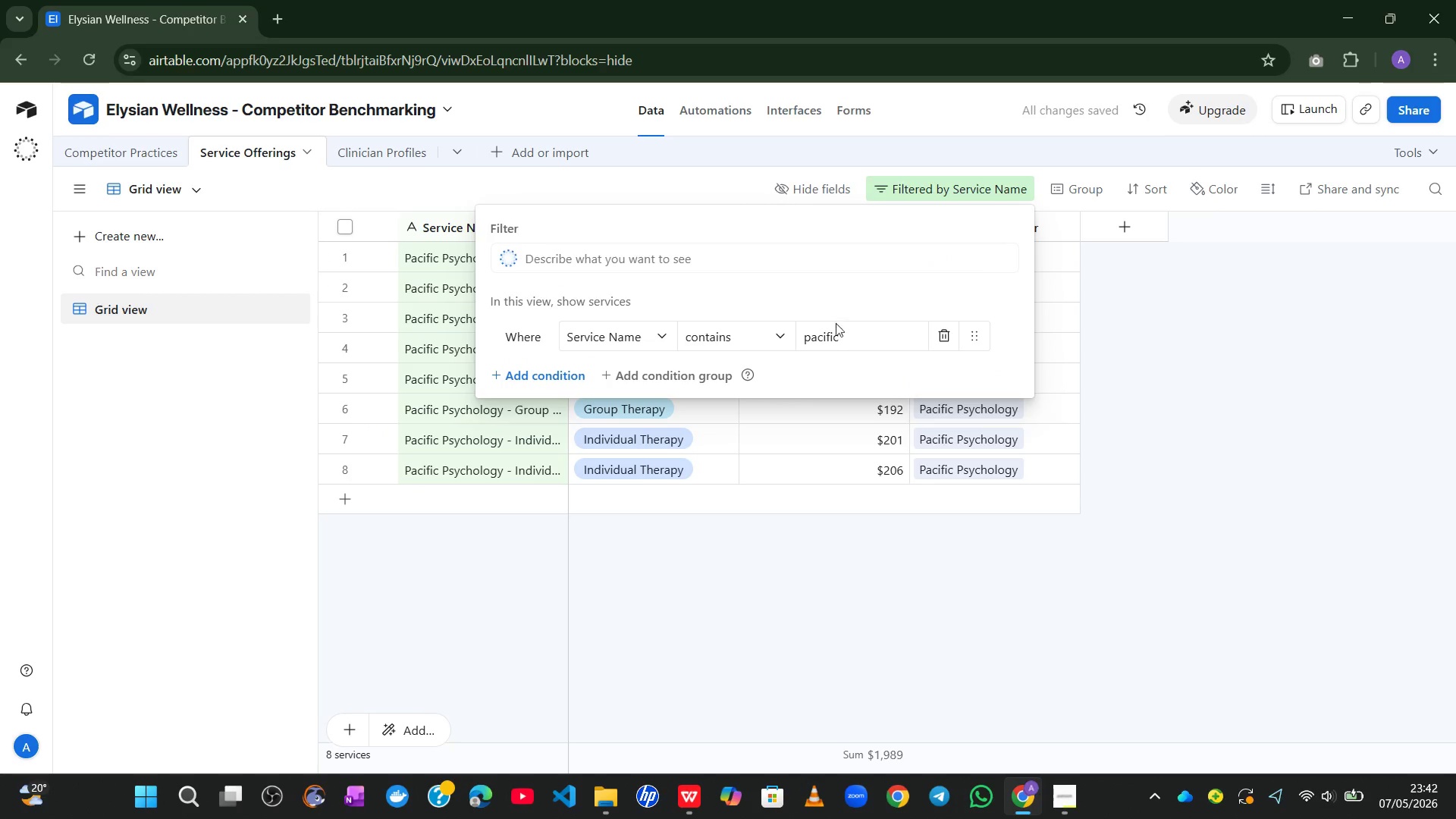 
left_click([843, 335])
 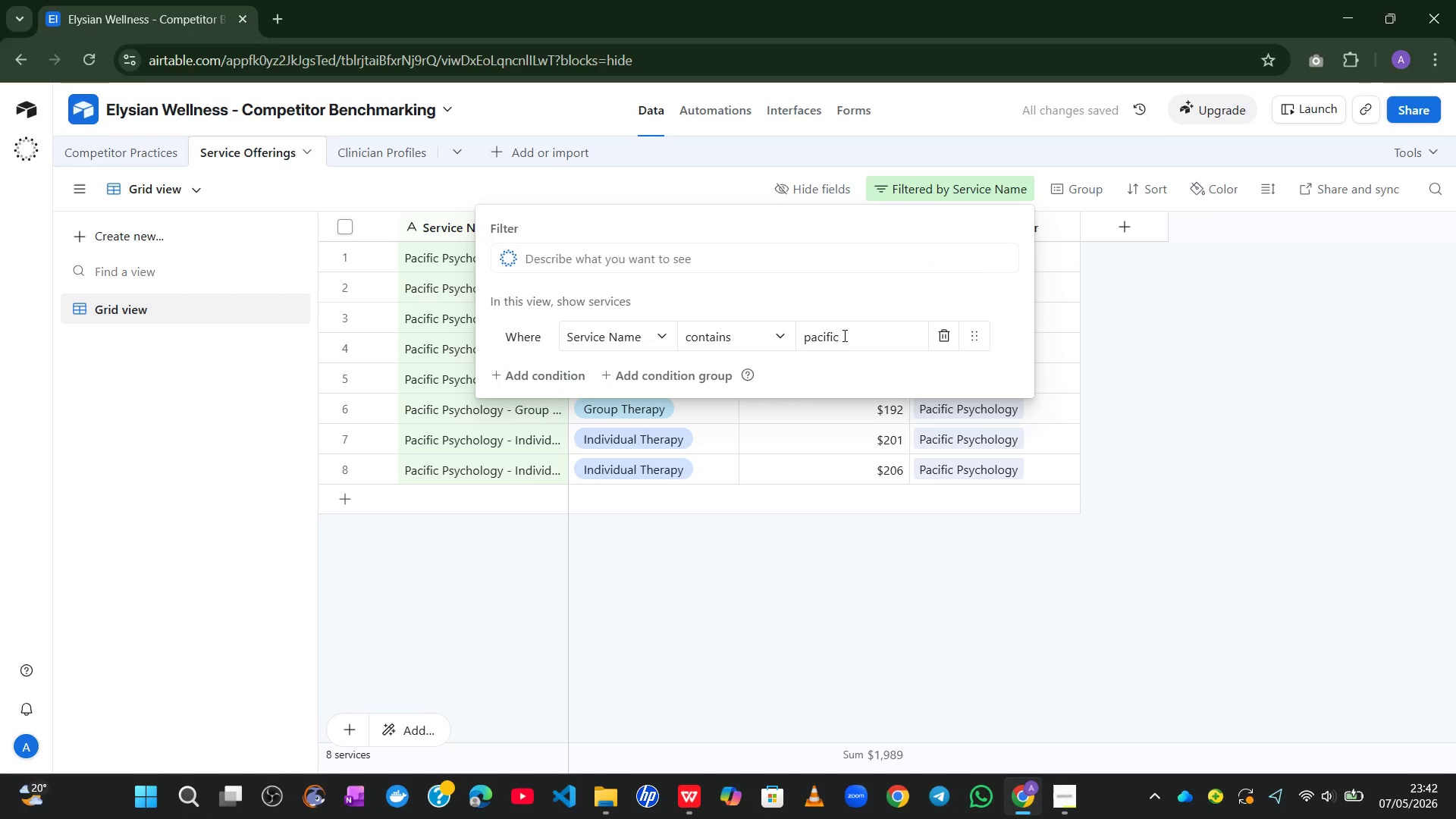 
key(Control+A)
 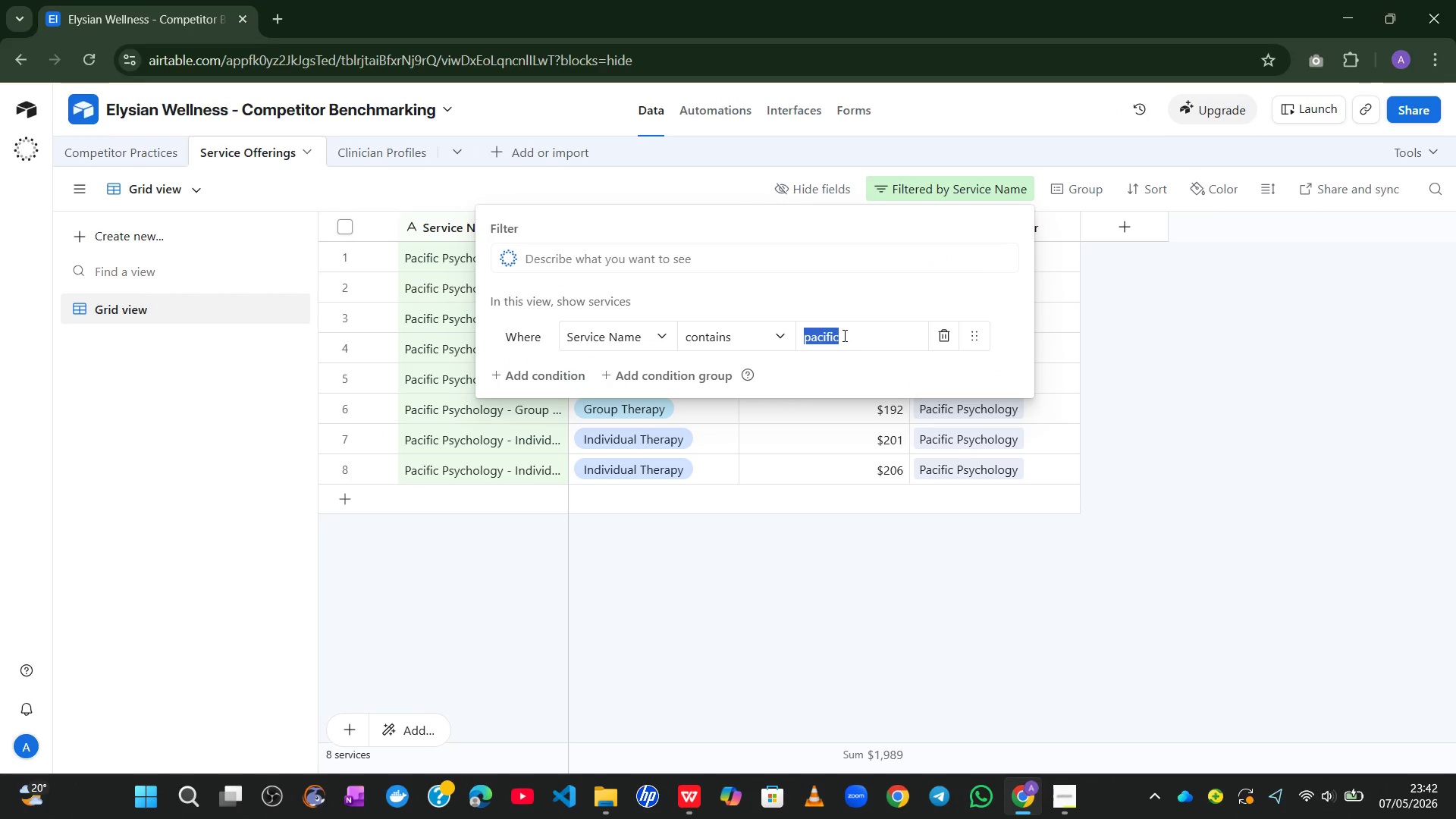 
type(mindful)
 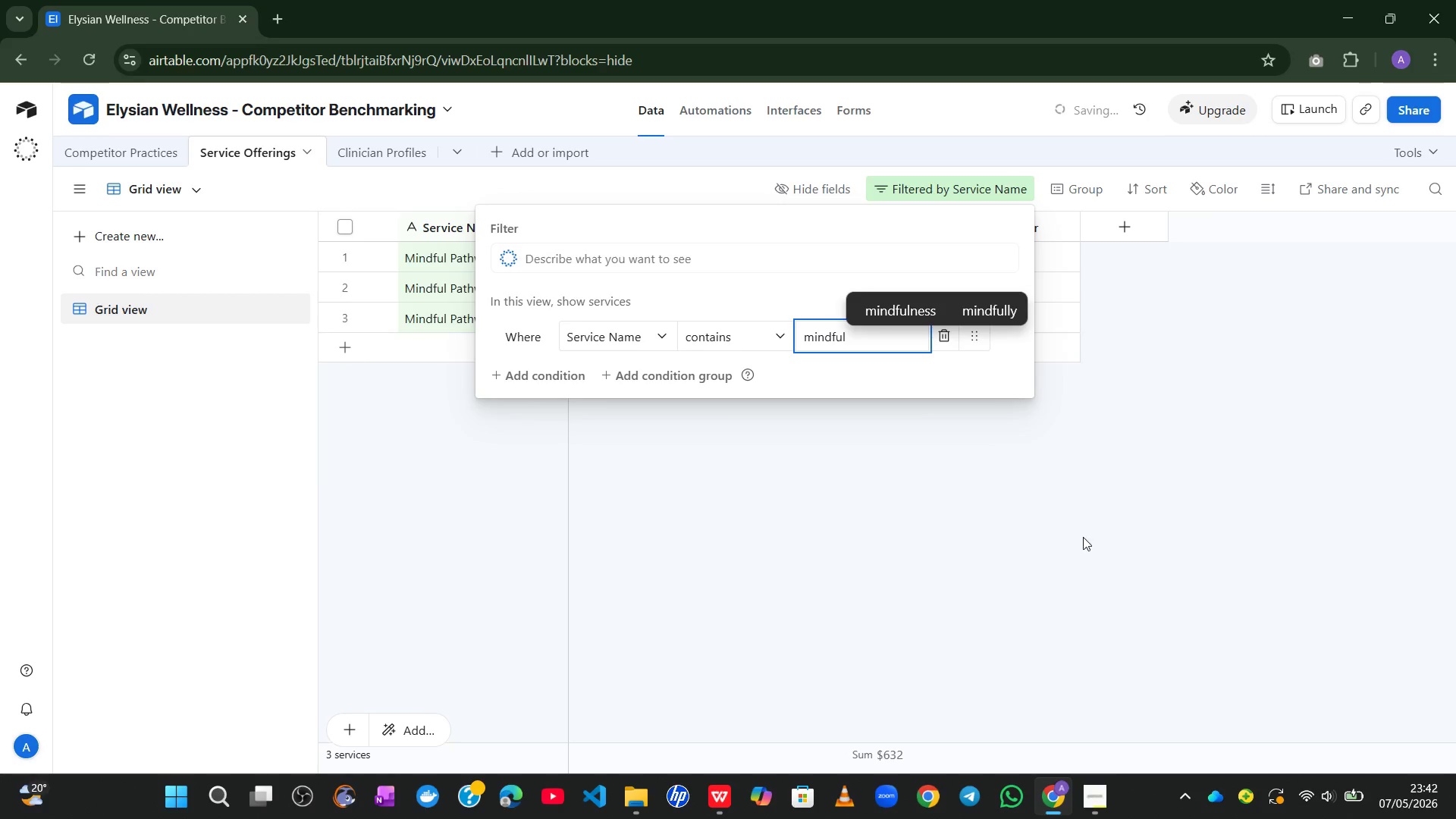 
left_click([1087, 537])
 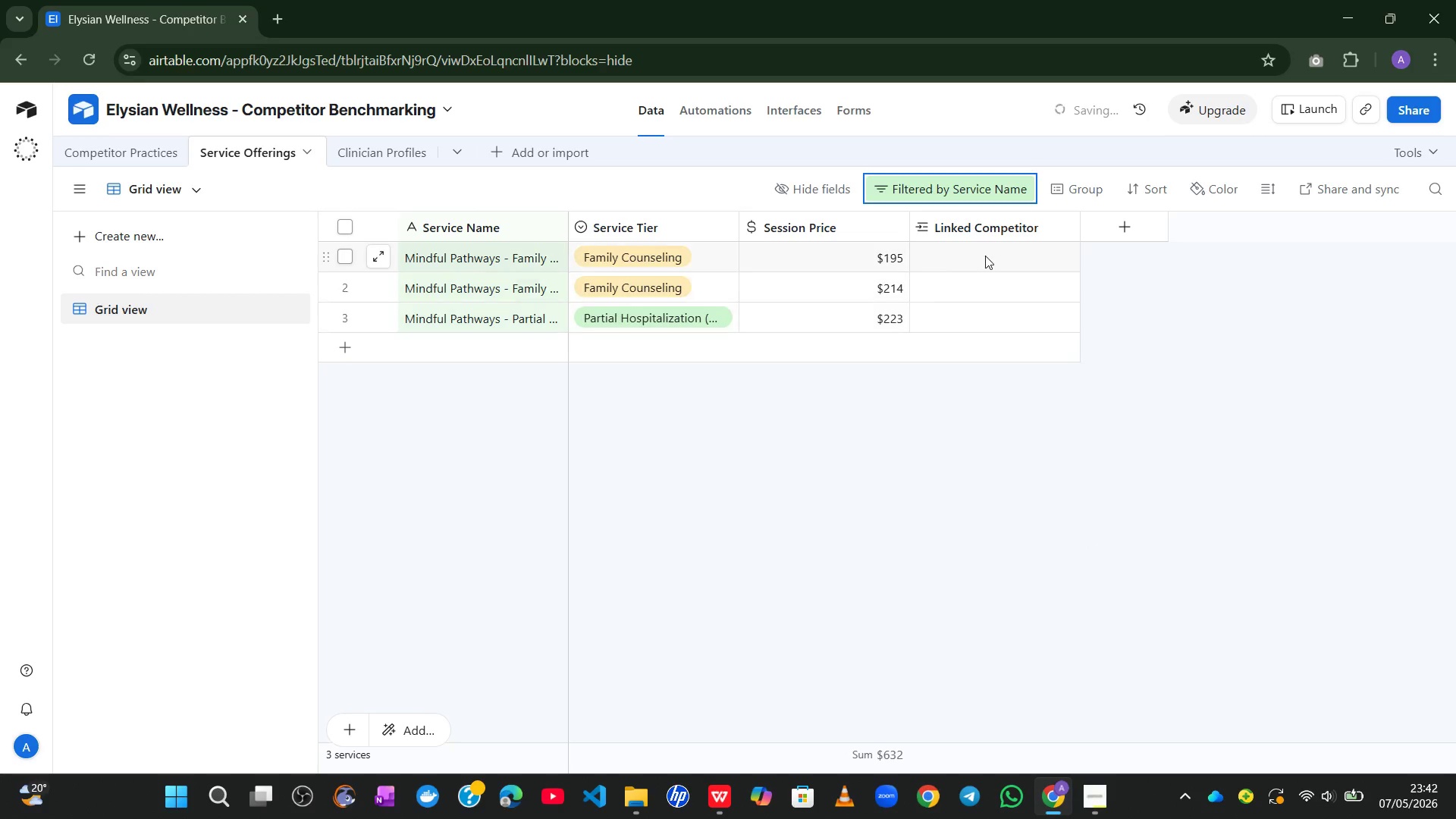 
left_click_drag(start_coordinate=[985, 256], to_coordinate=[926, 254])
 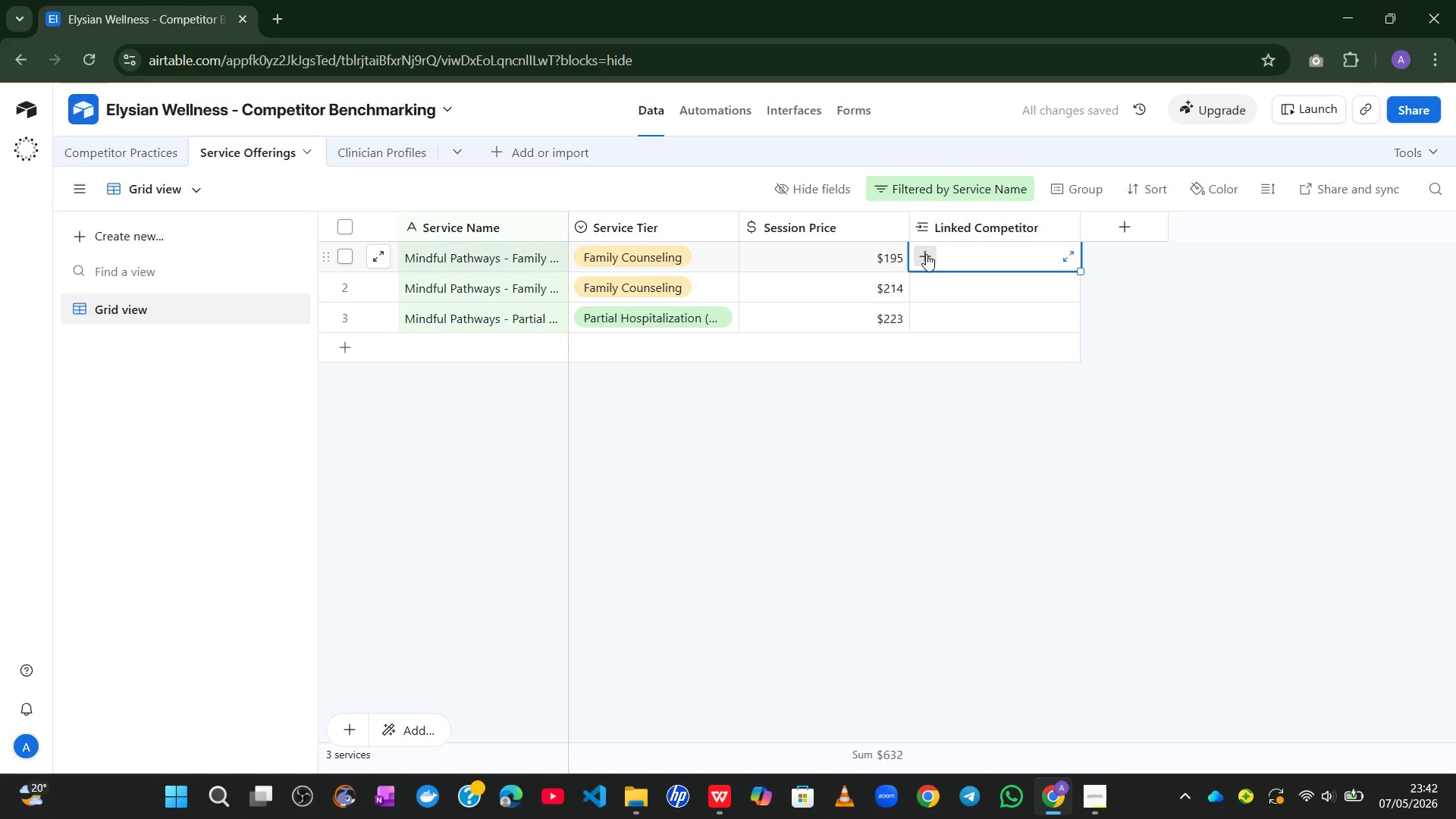 
left_click([926, 254])
 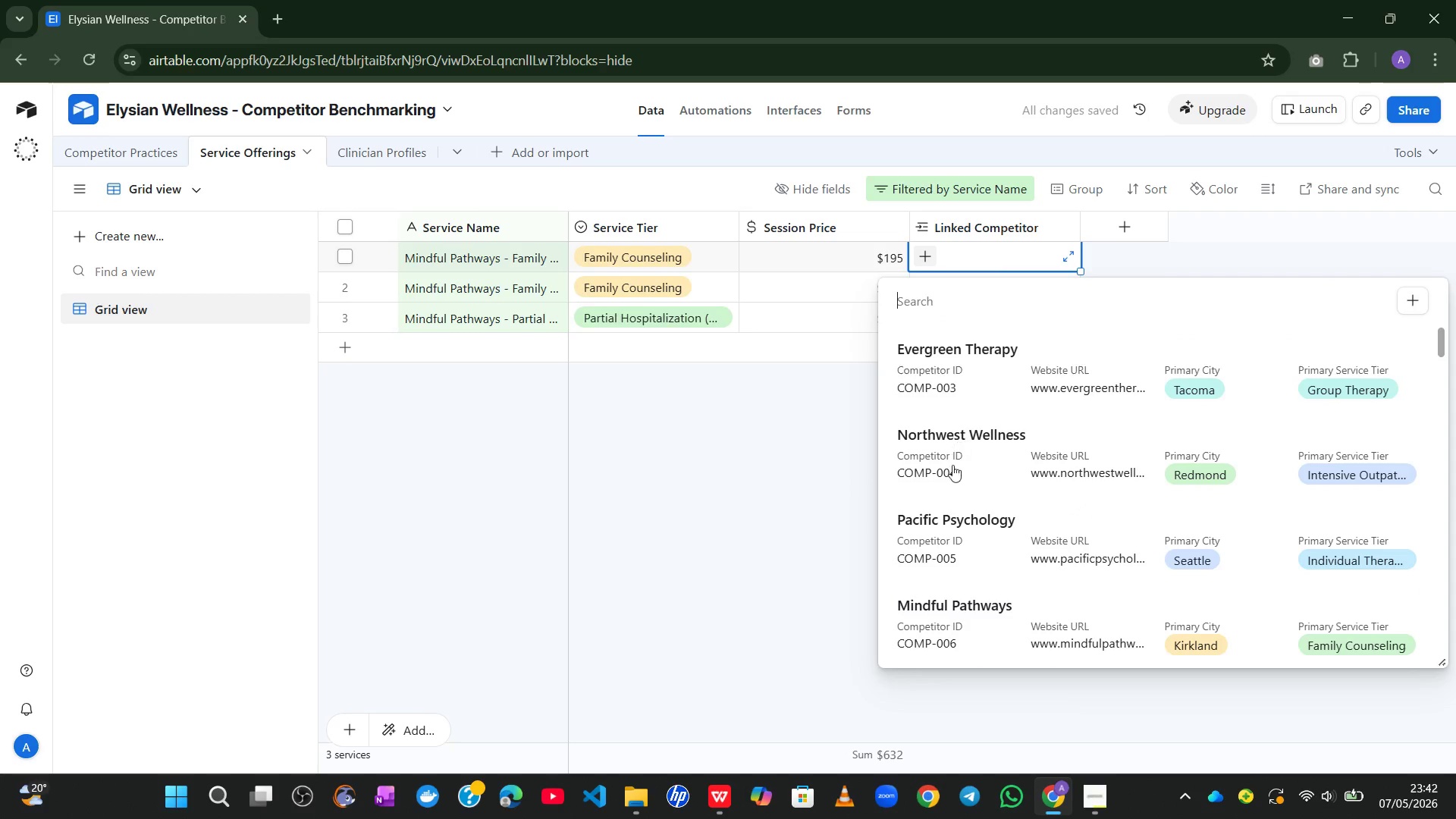 
left_click([930, 603])
 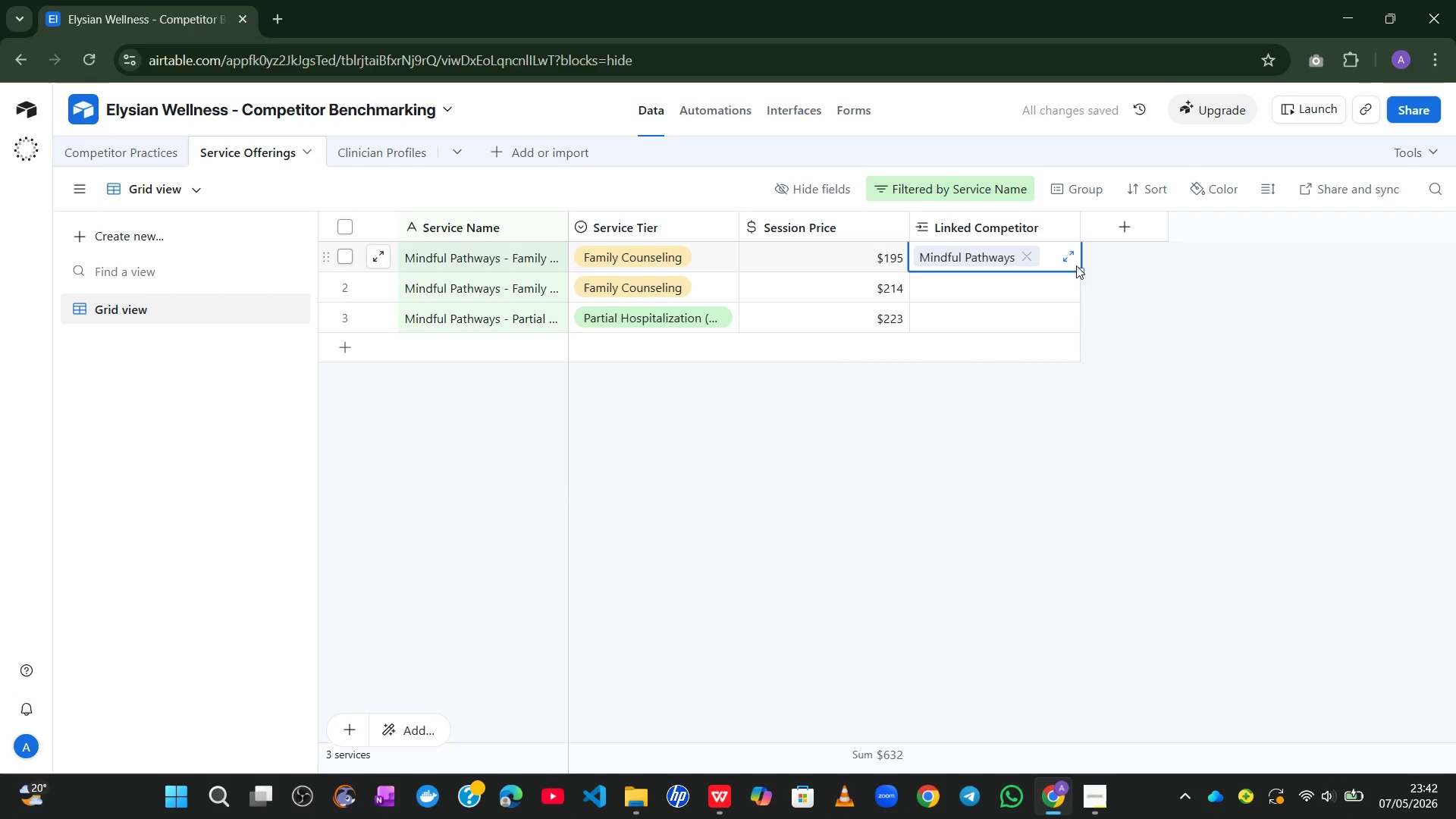 
left_click_drag(start_coordinate=[1080, 271], to_coordinate=[1075, 313])
 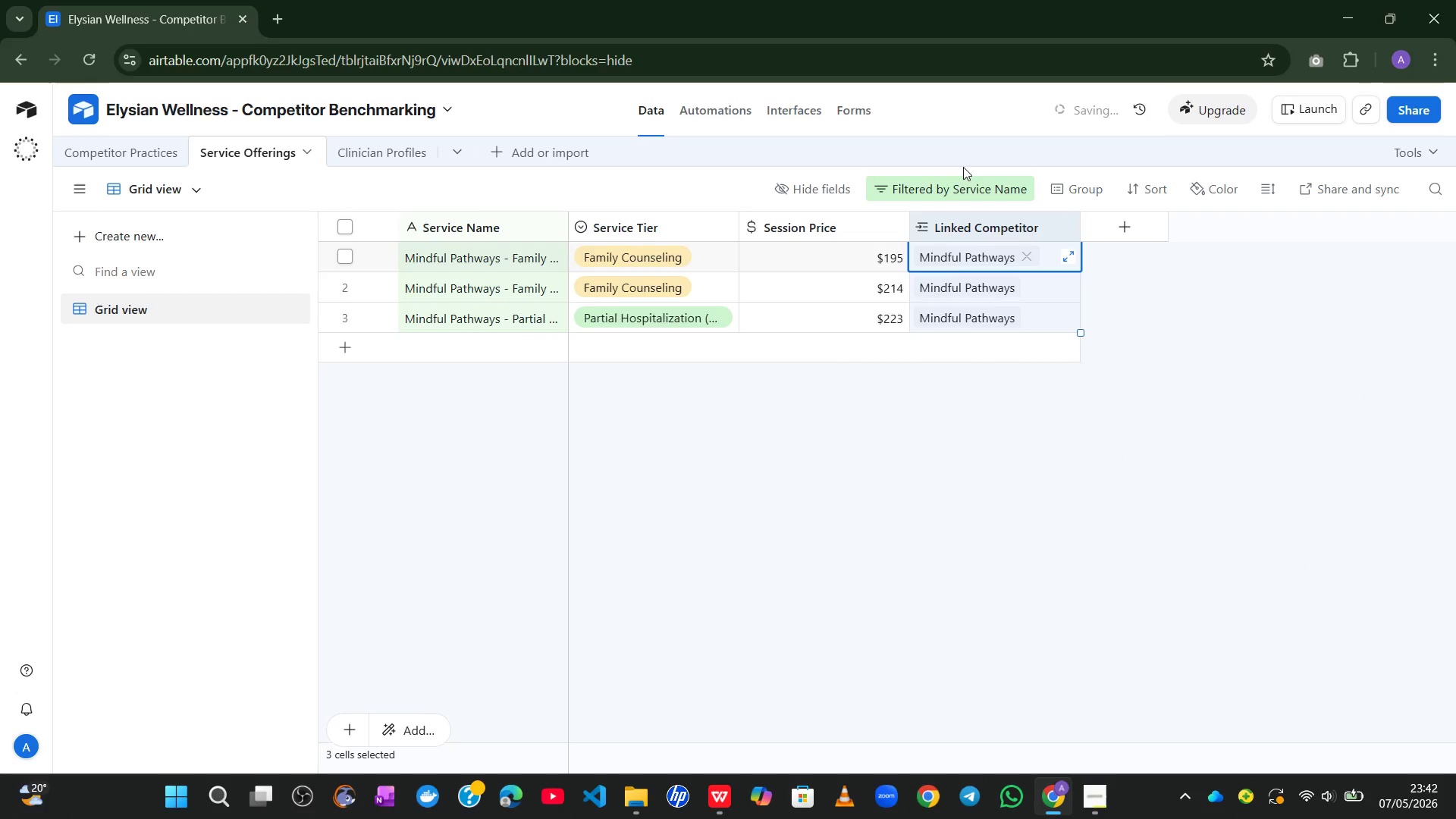 
left_click([963, 167])
 